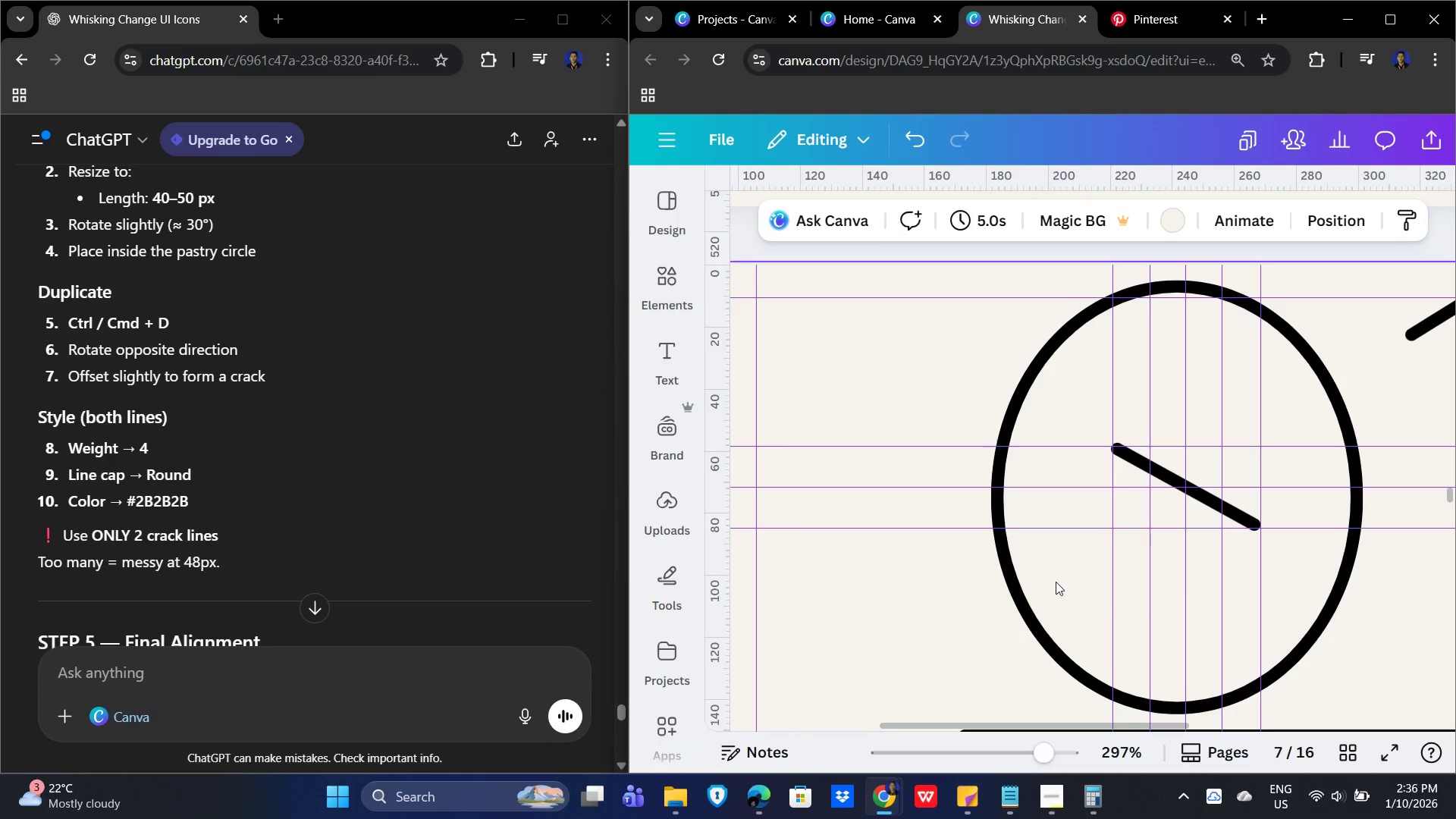 
left_click_drag(start_coordinate=[1078, 578], to_coordinate=[1081, 577])
 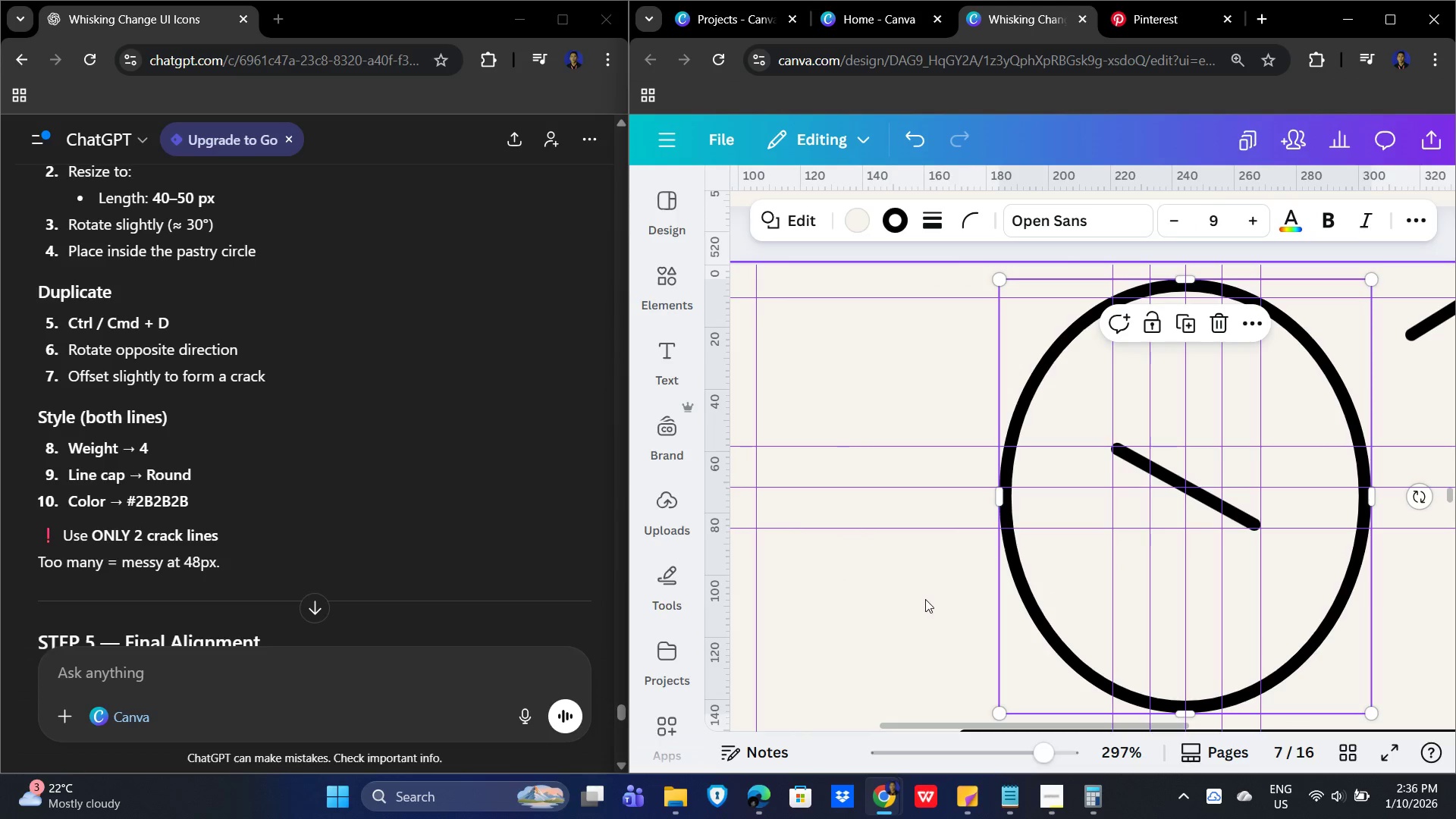 
left_click_drag(start_coordinate=[924, 597], to_coordinate=[779, 574])
 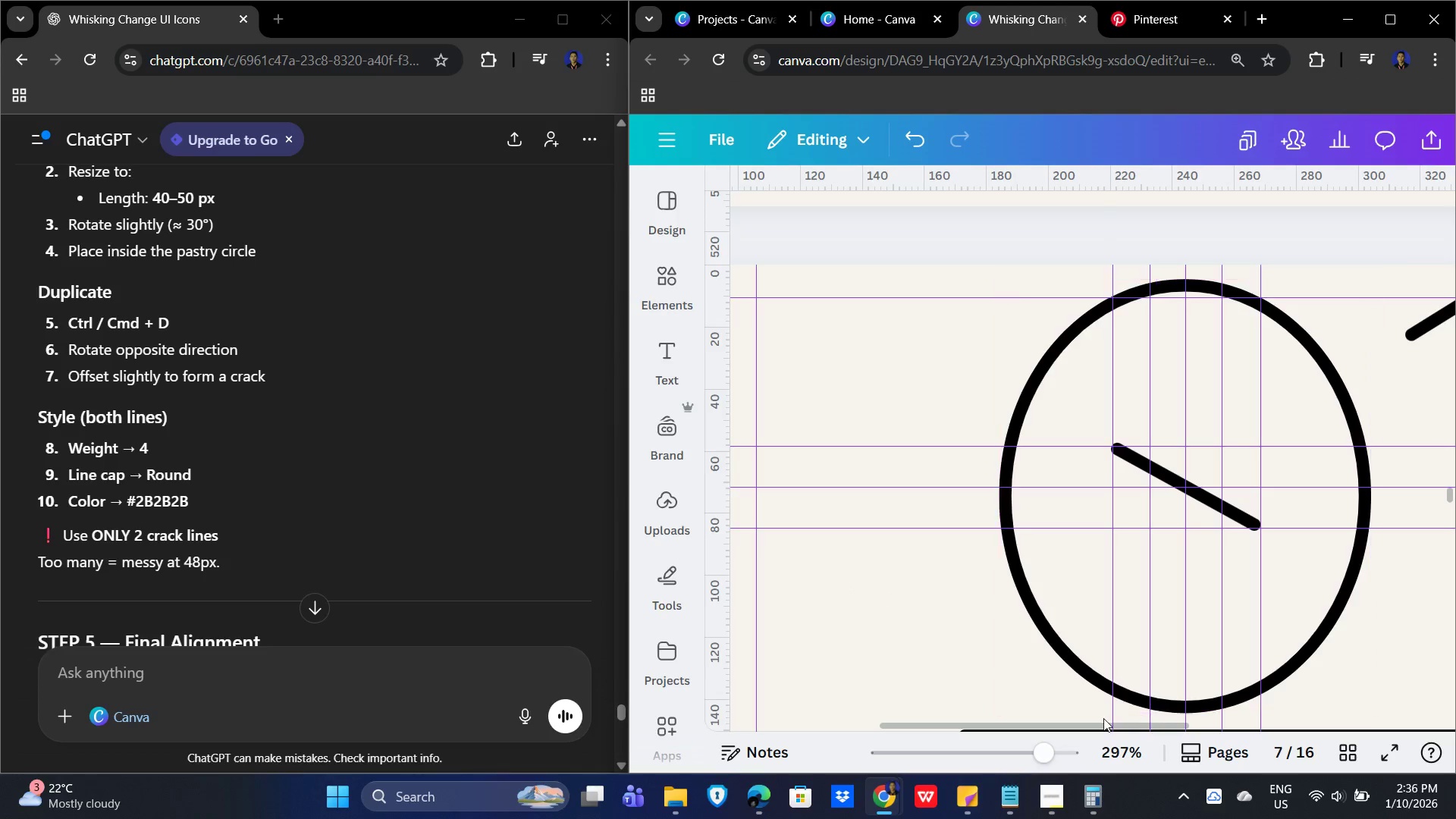 
left_click_drag(start_coordinate=[1038, 722], to_coordinate=[1129, 723])
 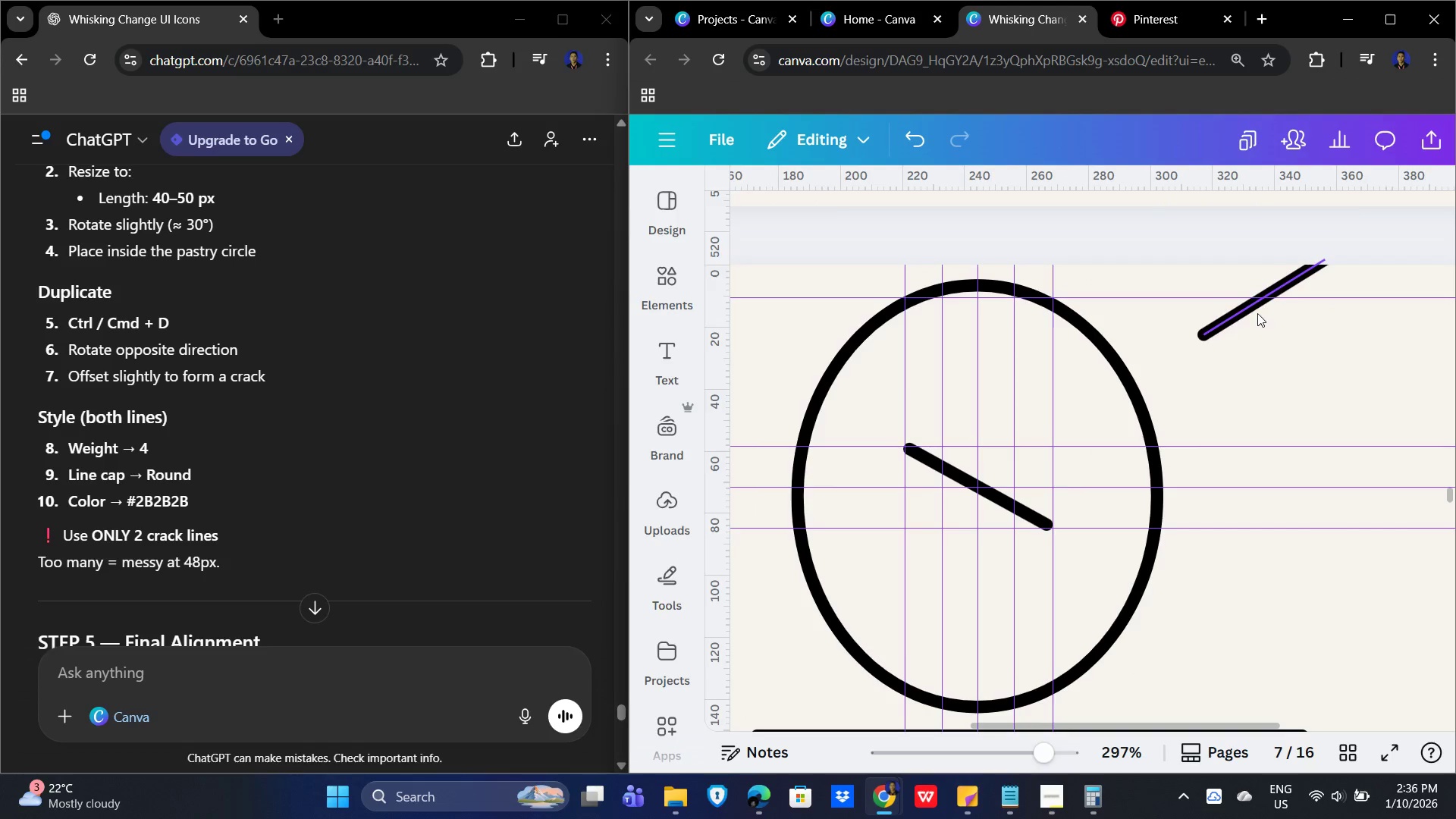 
left_click_drag(start_coordinate=[1257, 310], to_coordinate=[961, 499])
 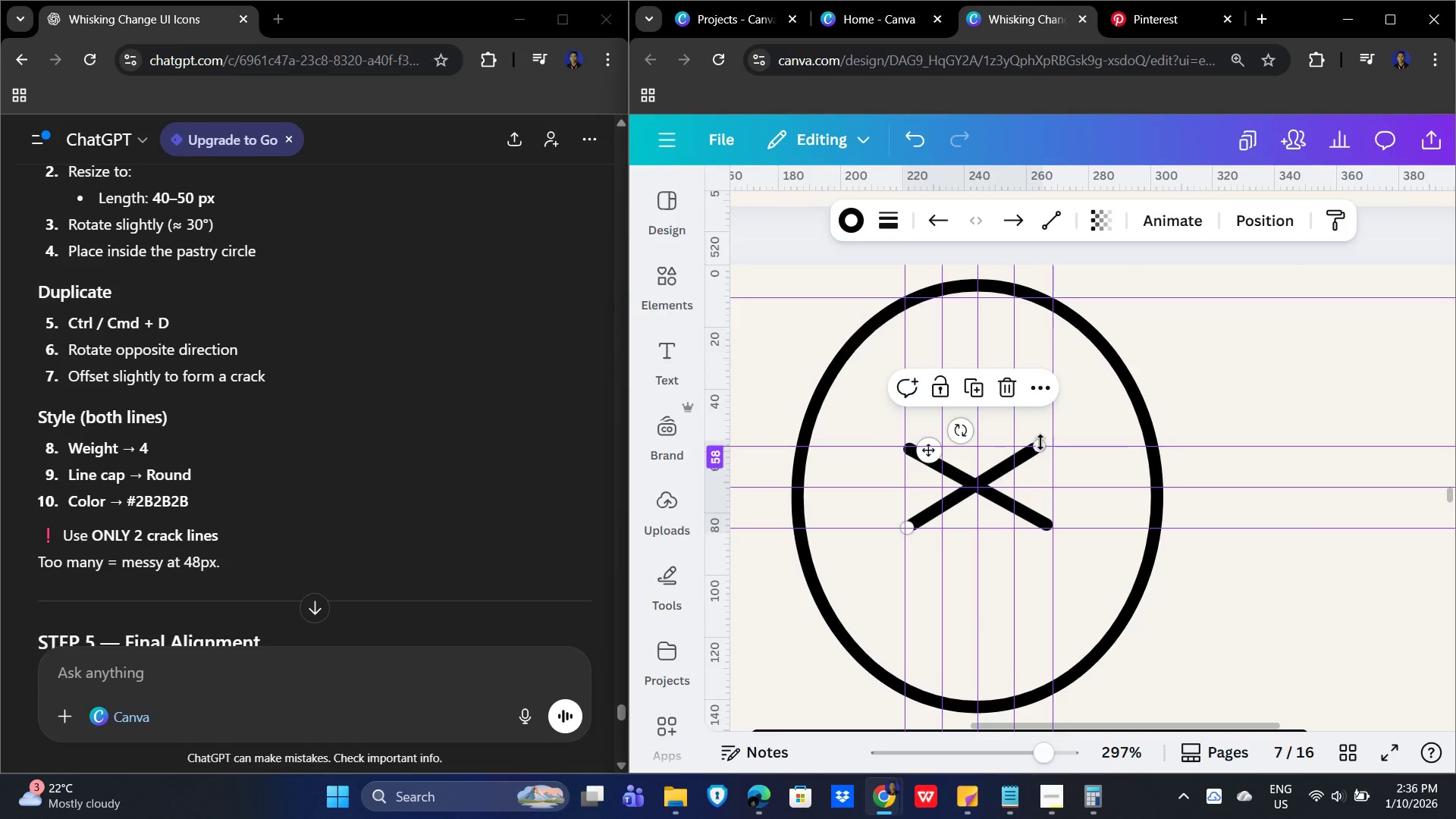 
left_click_drag(start_coordinate=[1040, 441], to_coordinate=[1045, 448])
 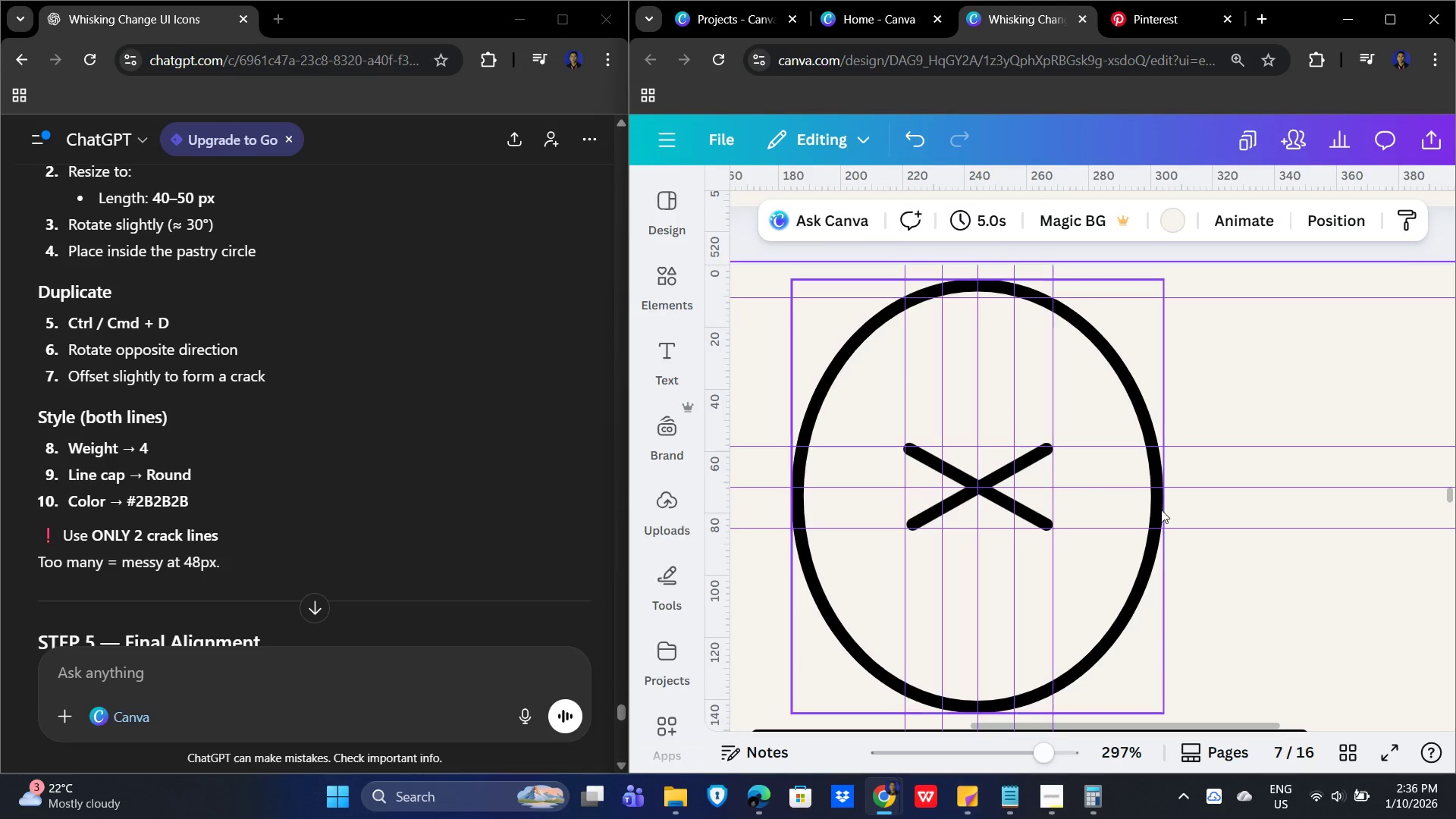 
left_click([1262, 562])
 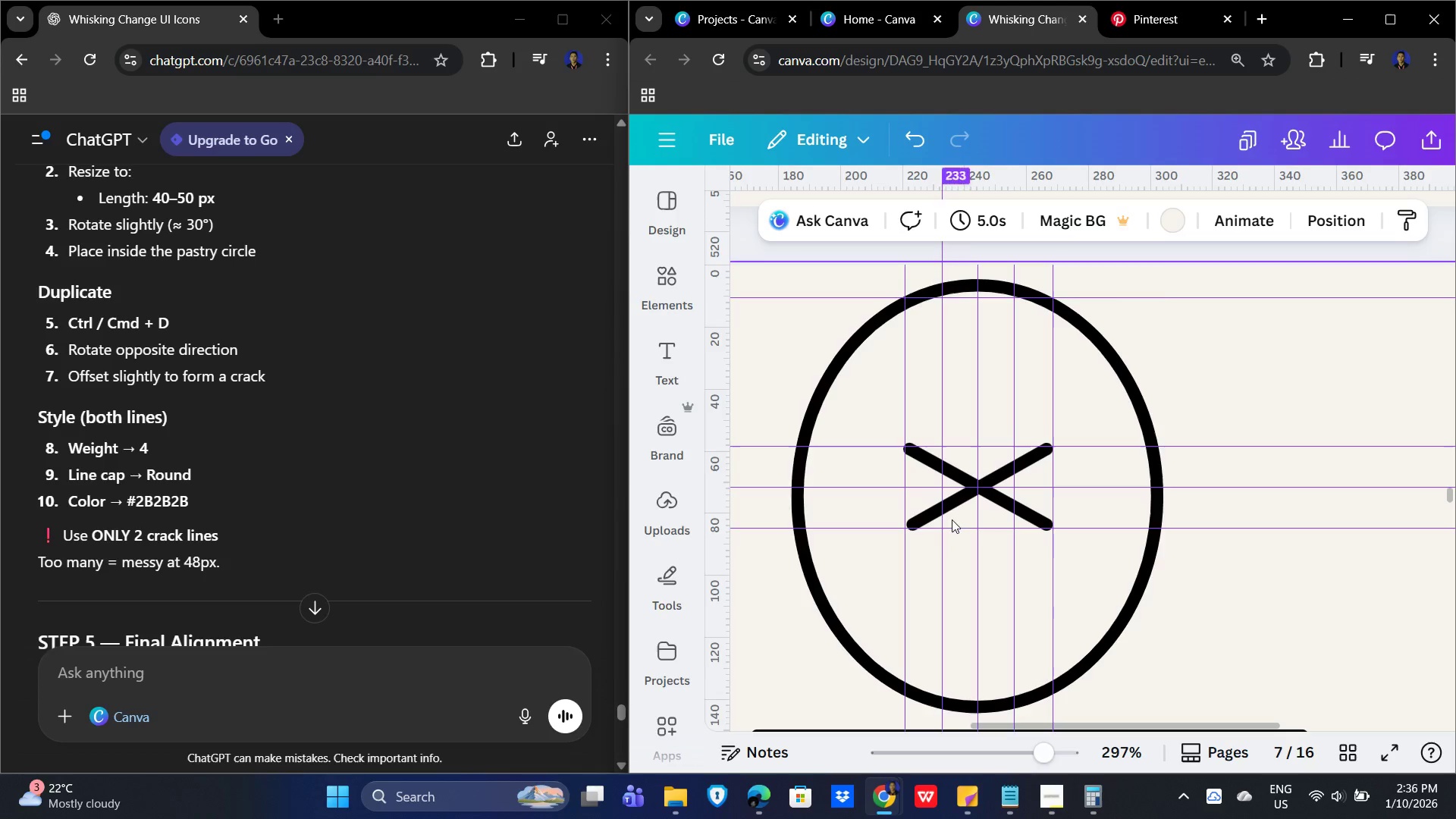 
left_click([960, 508])
 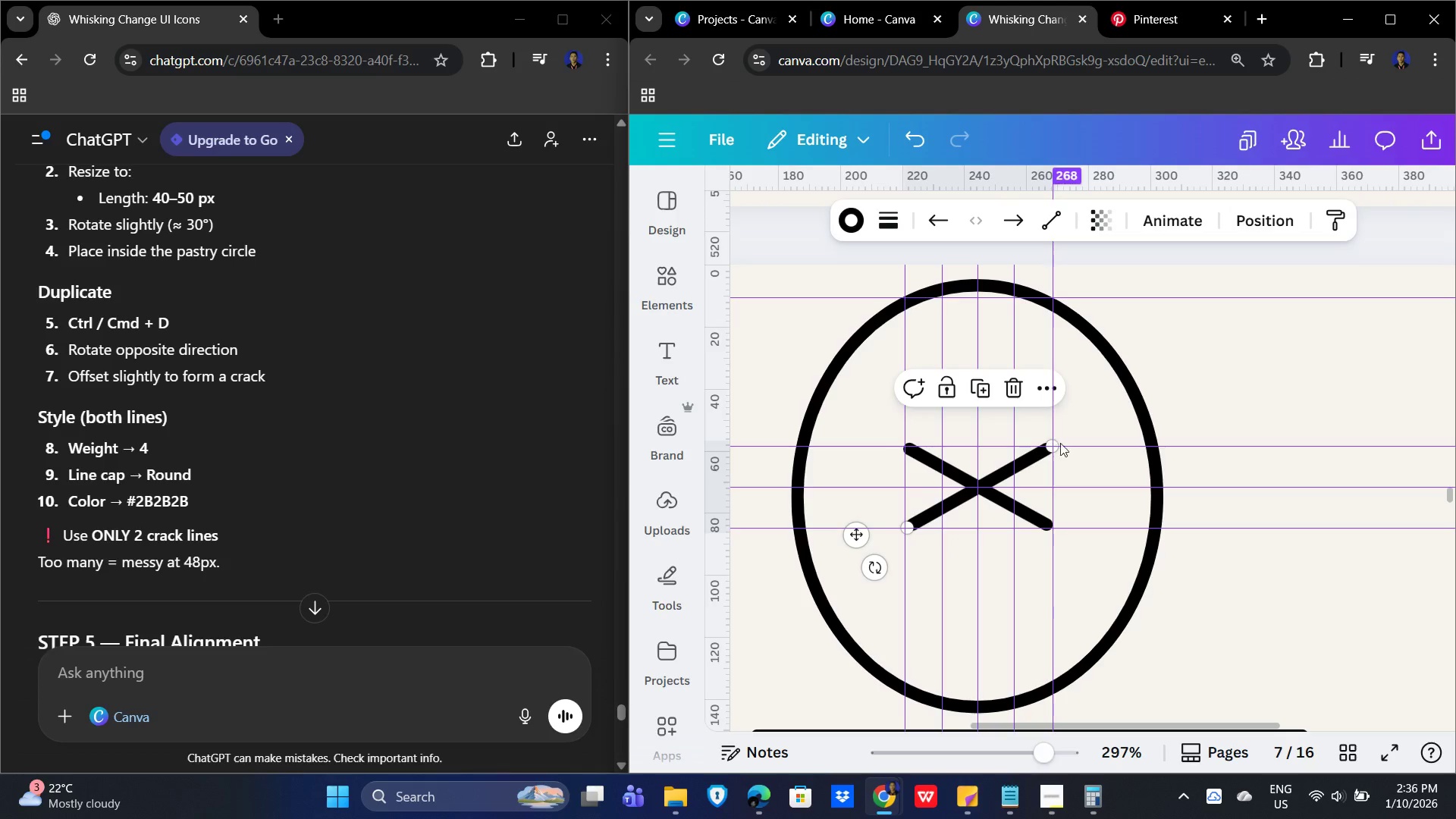 
left_click([946, 503])
 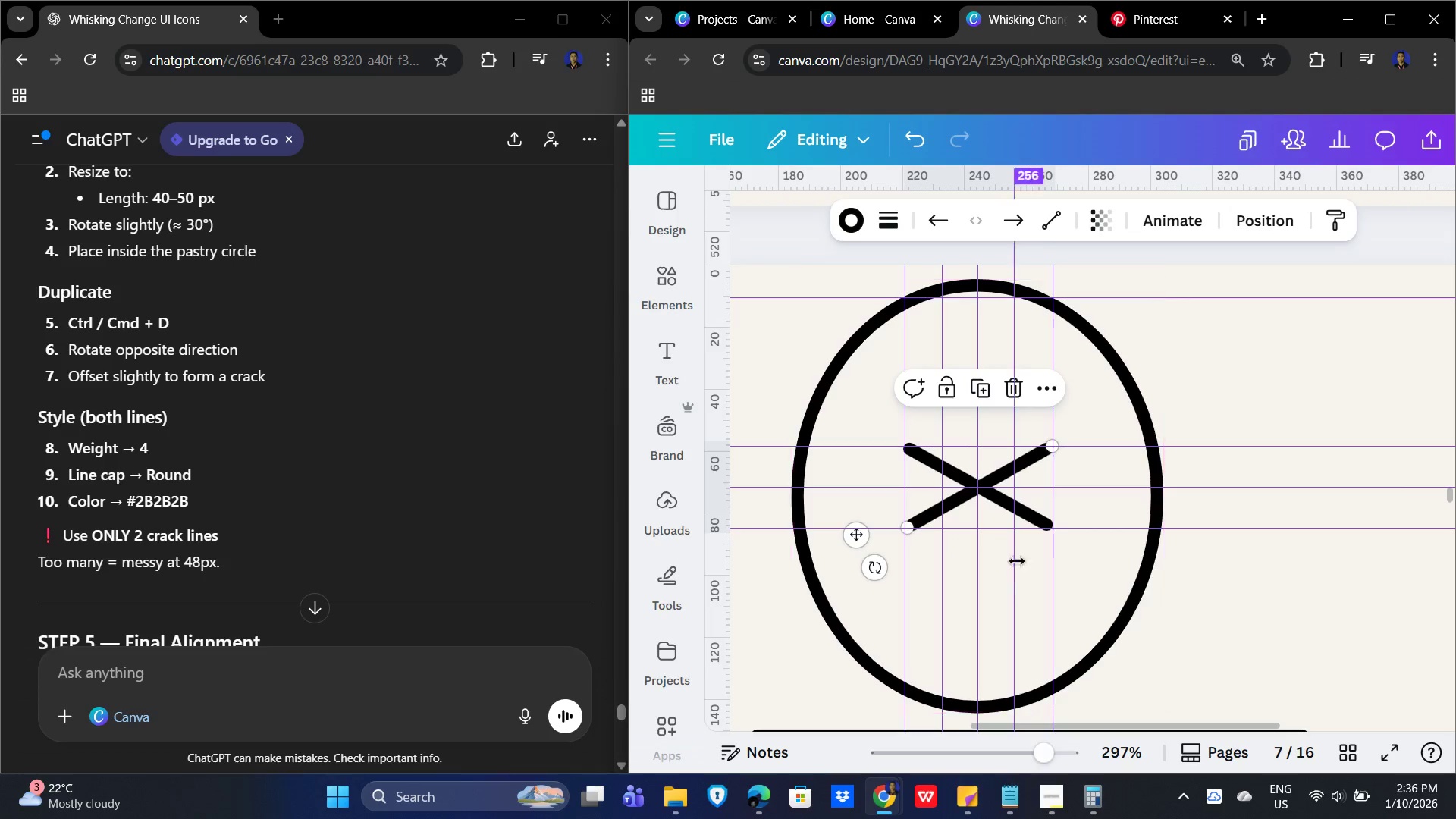 
key(Delete)
 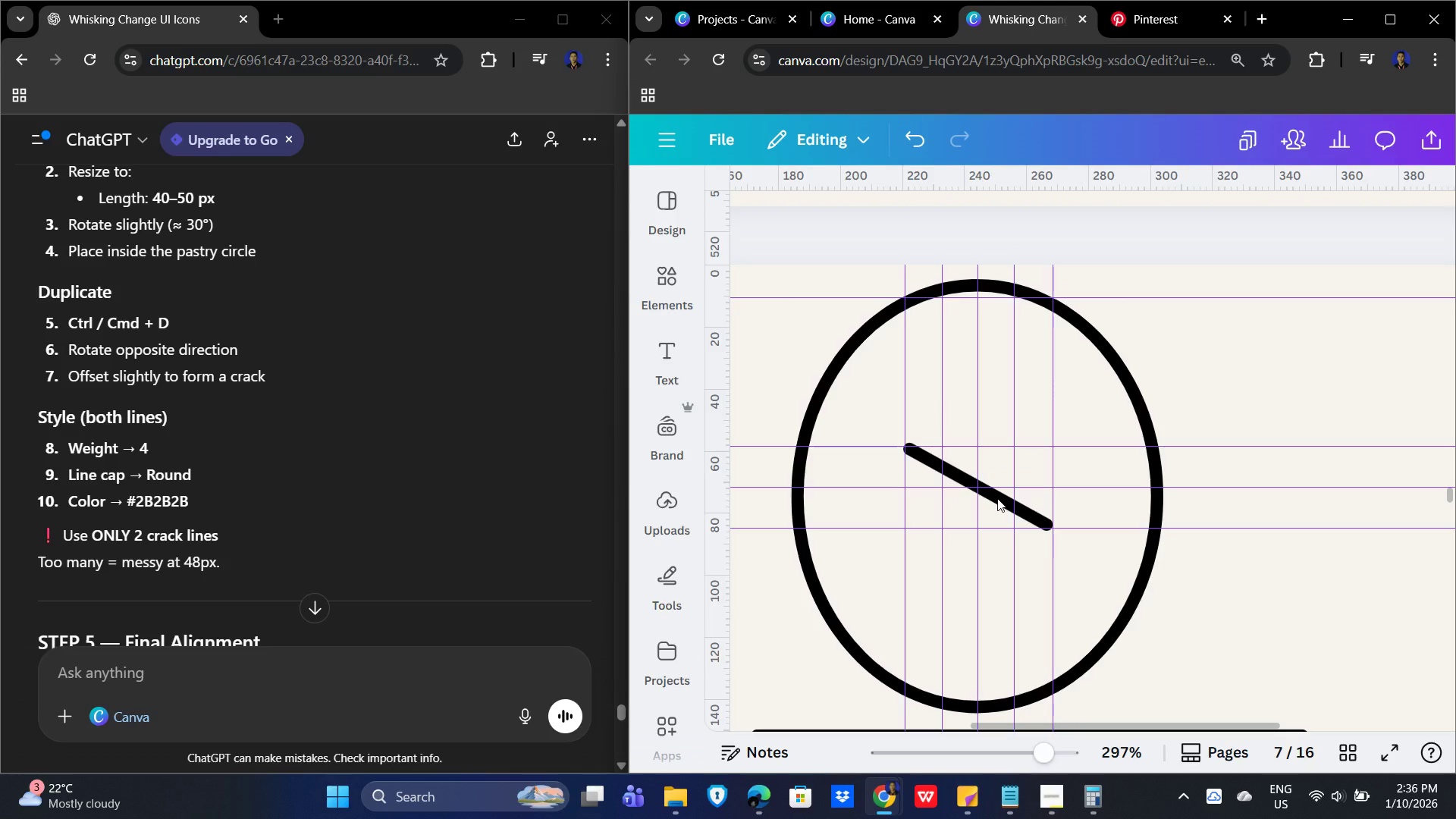 
left_click([997, 498])
 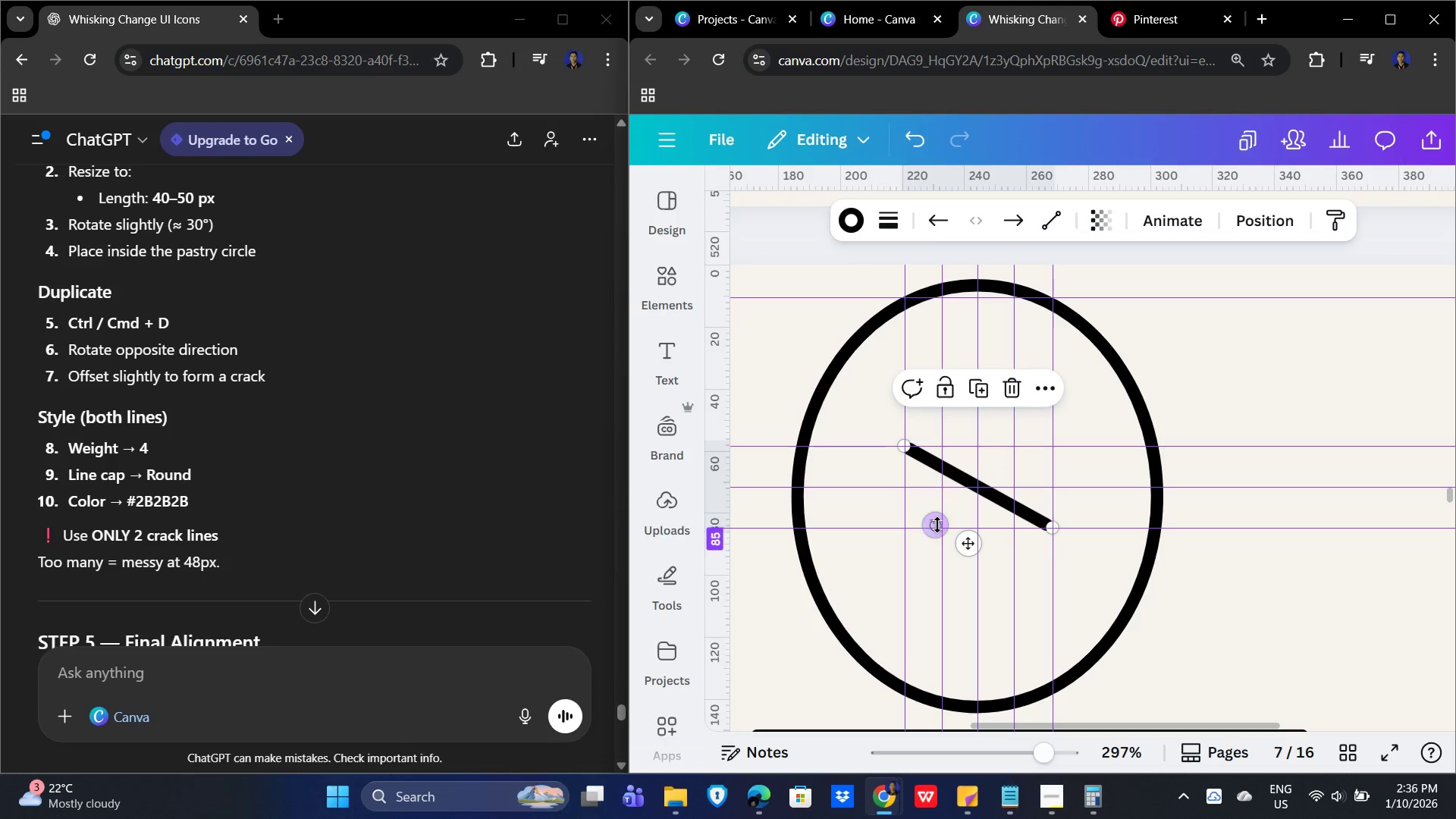 
key(Control+C)
 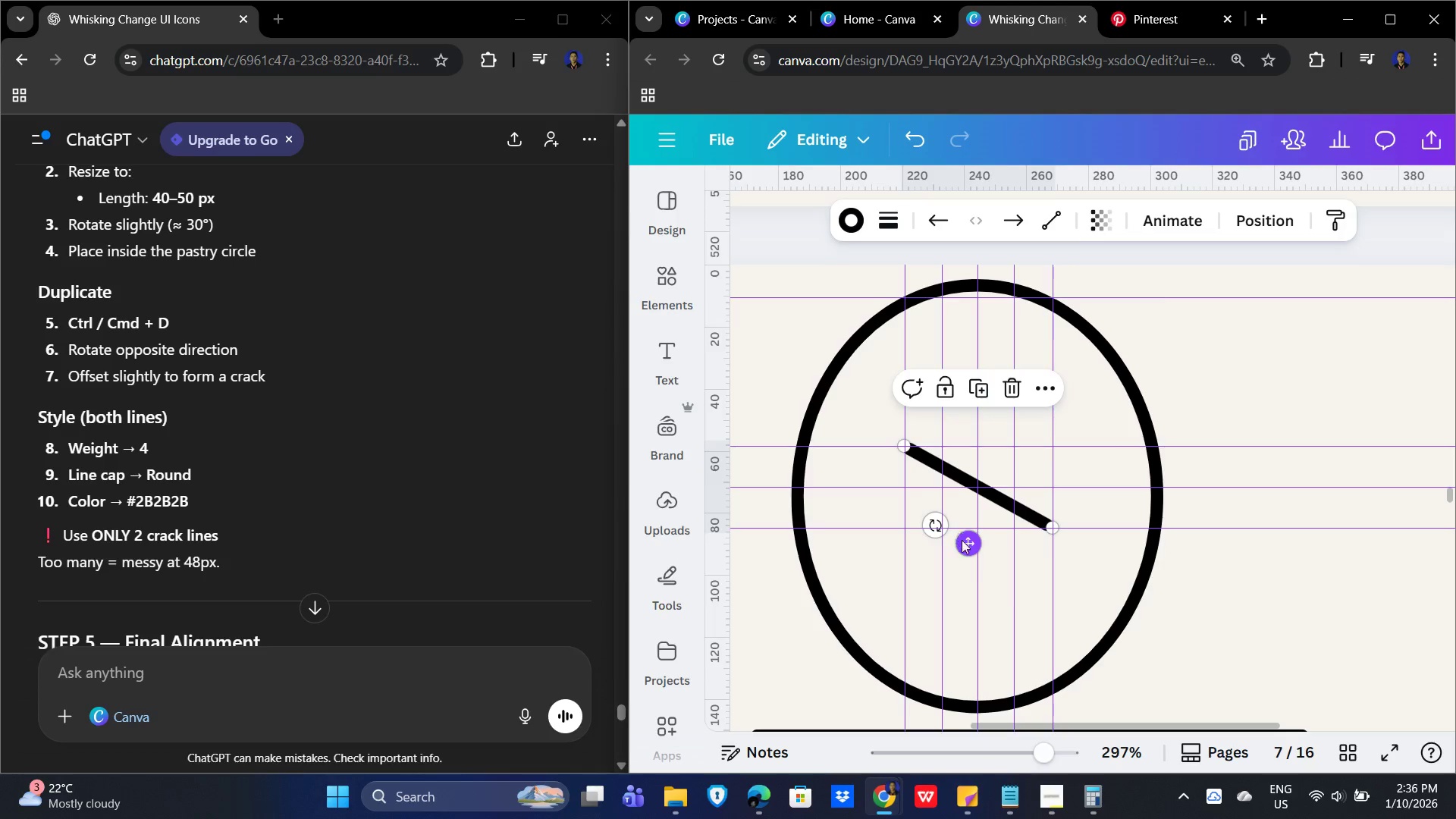 
key(Control+V)
 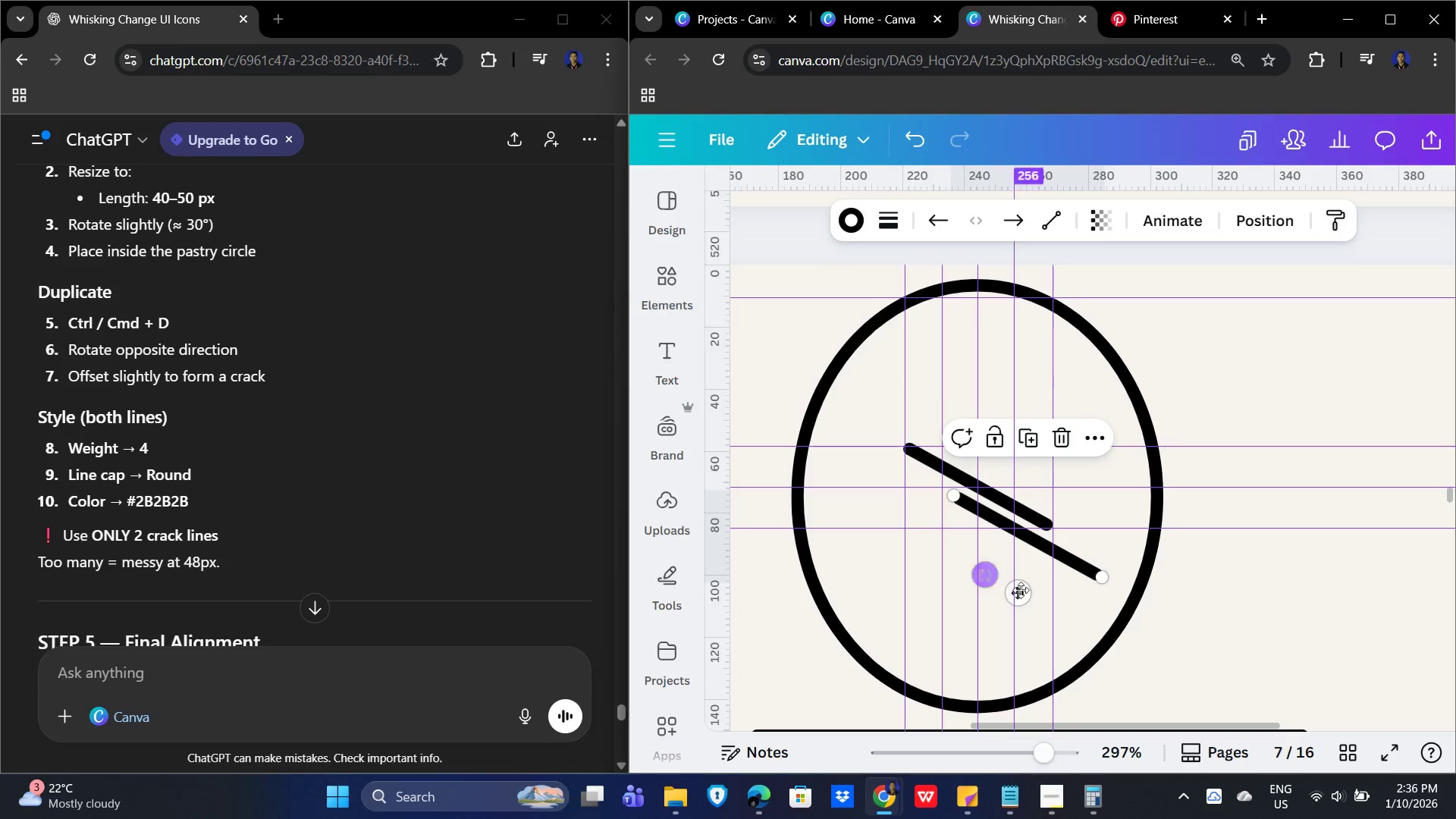 
left_click_drag(start_coordinate=[1024, 596], to_coordinate=[984, 542])
 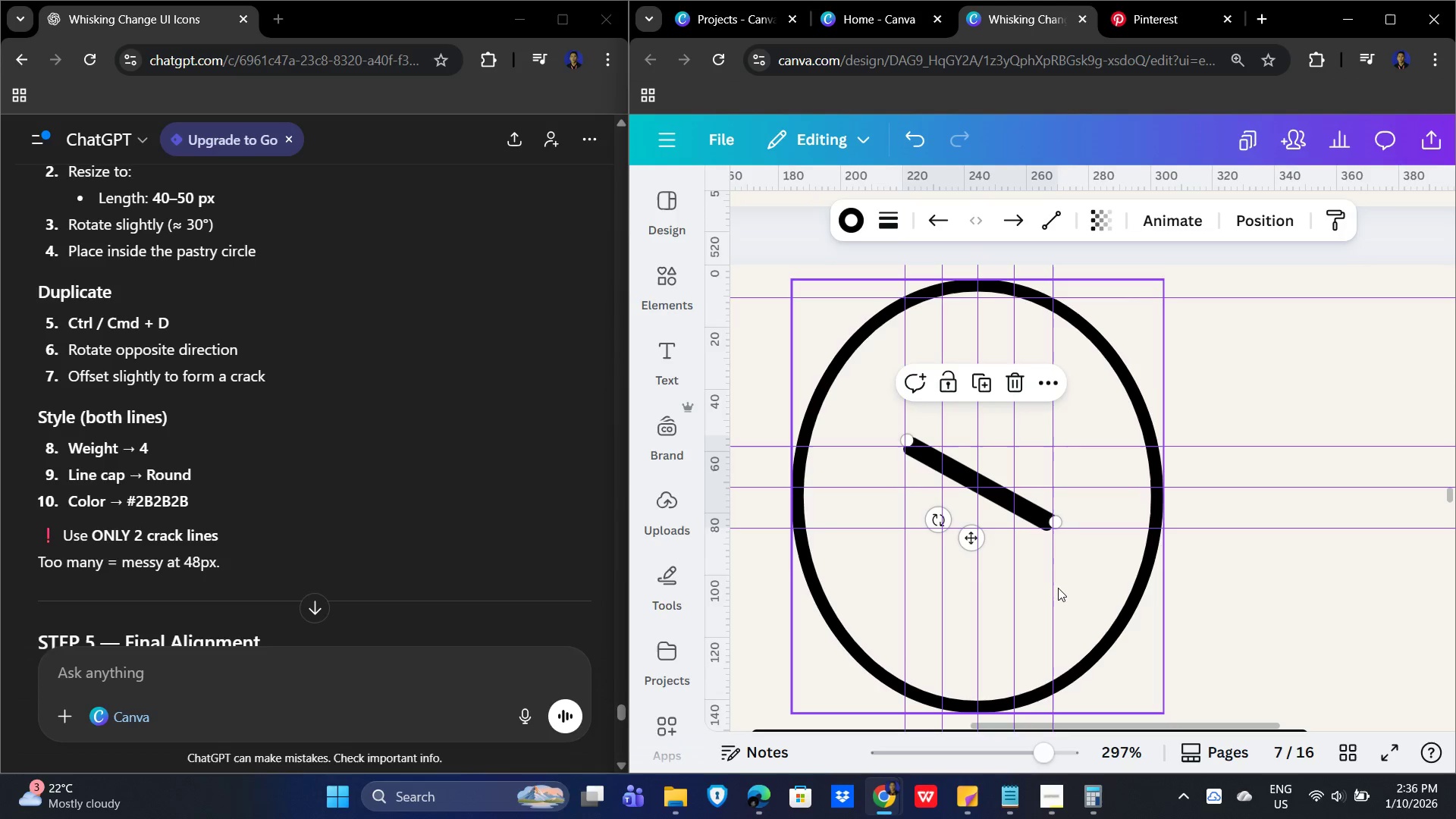 
key(ArrowDown)
 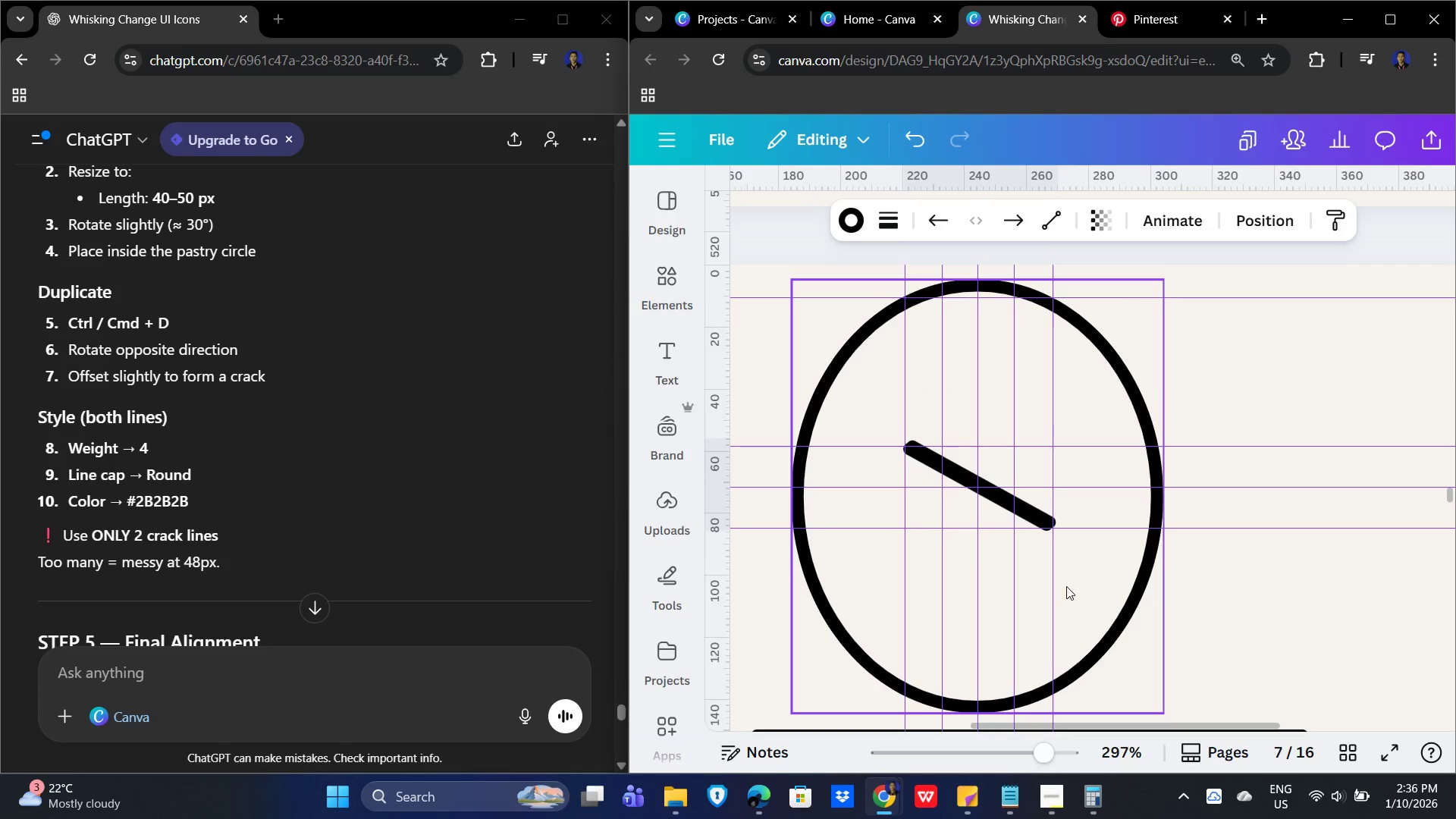 
key(ArrowDown)
 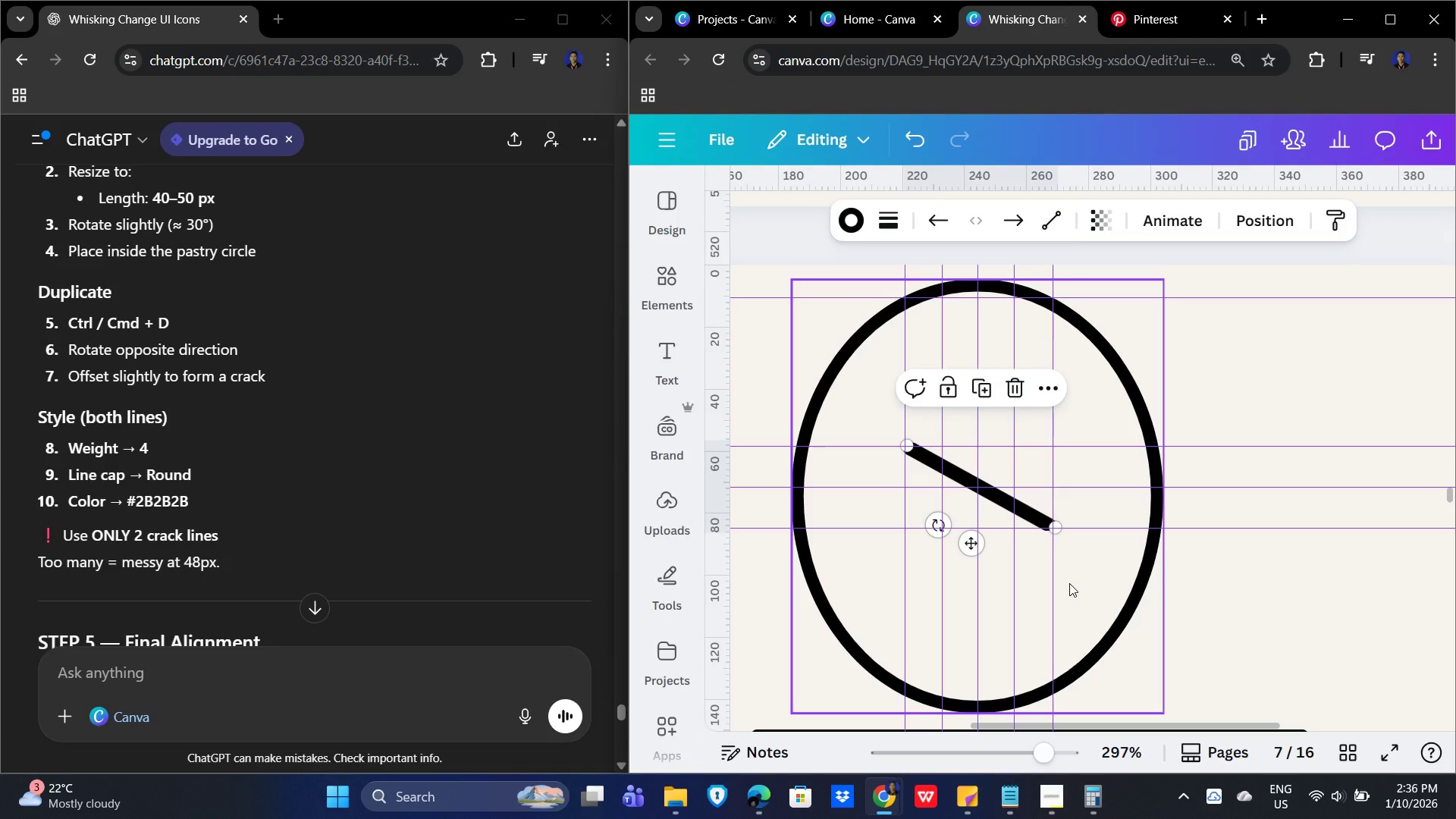 
key(ArrowLeft)
 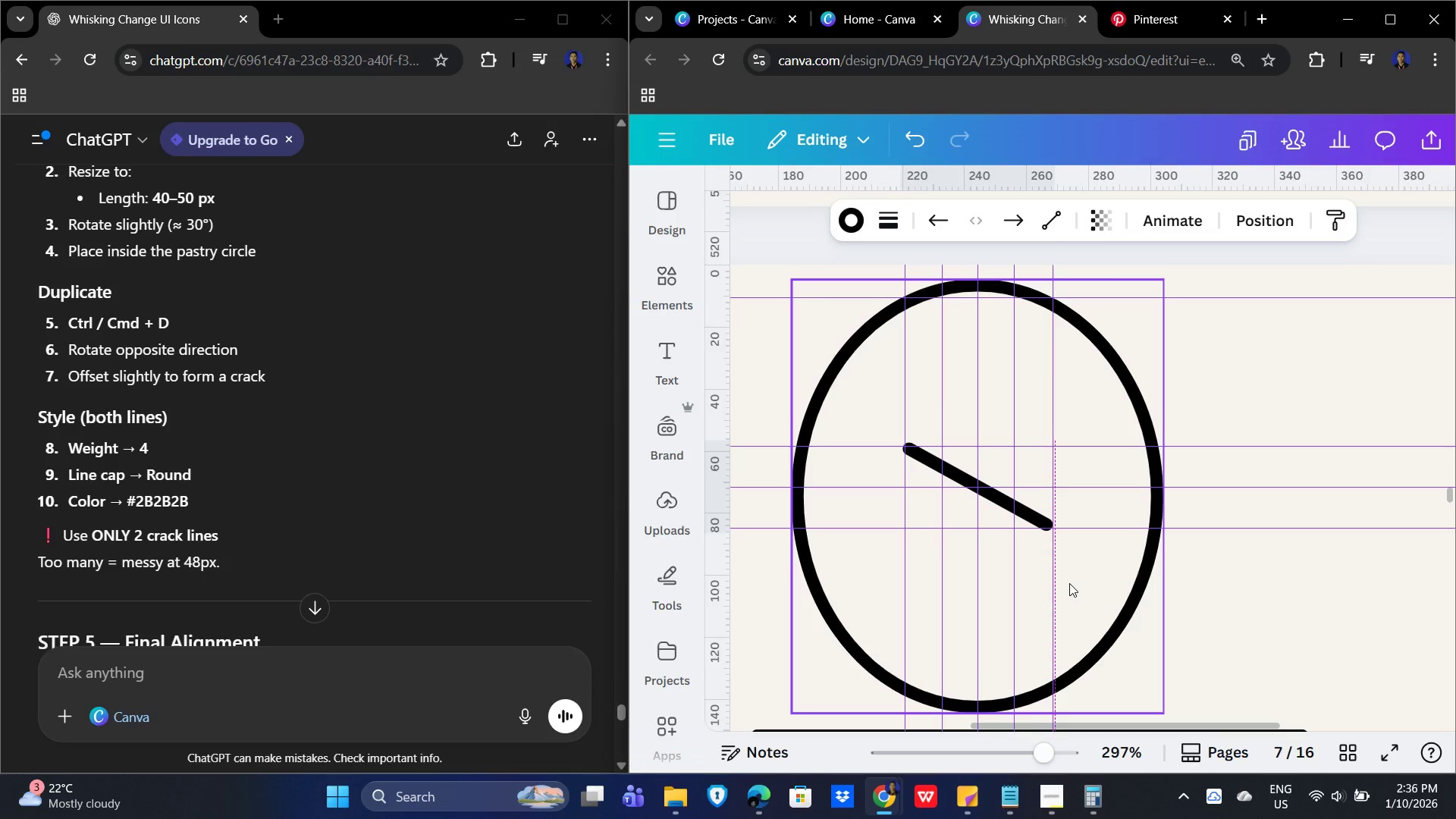 
key(ArrowLeft)
 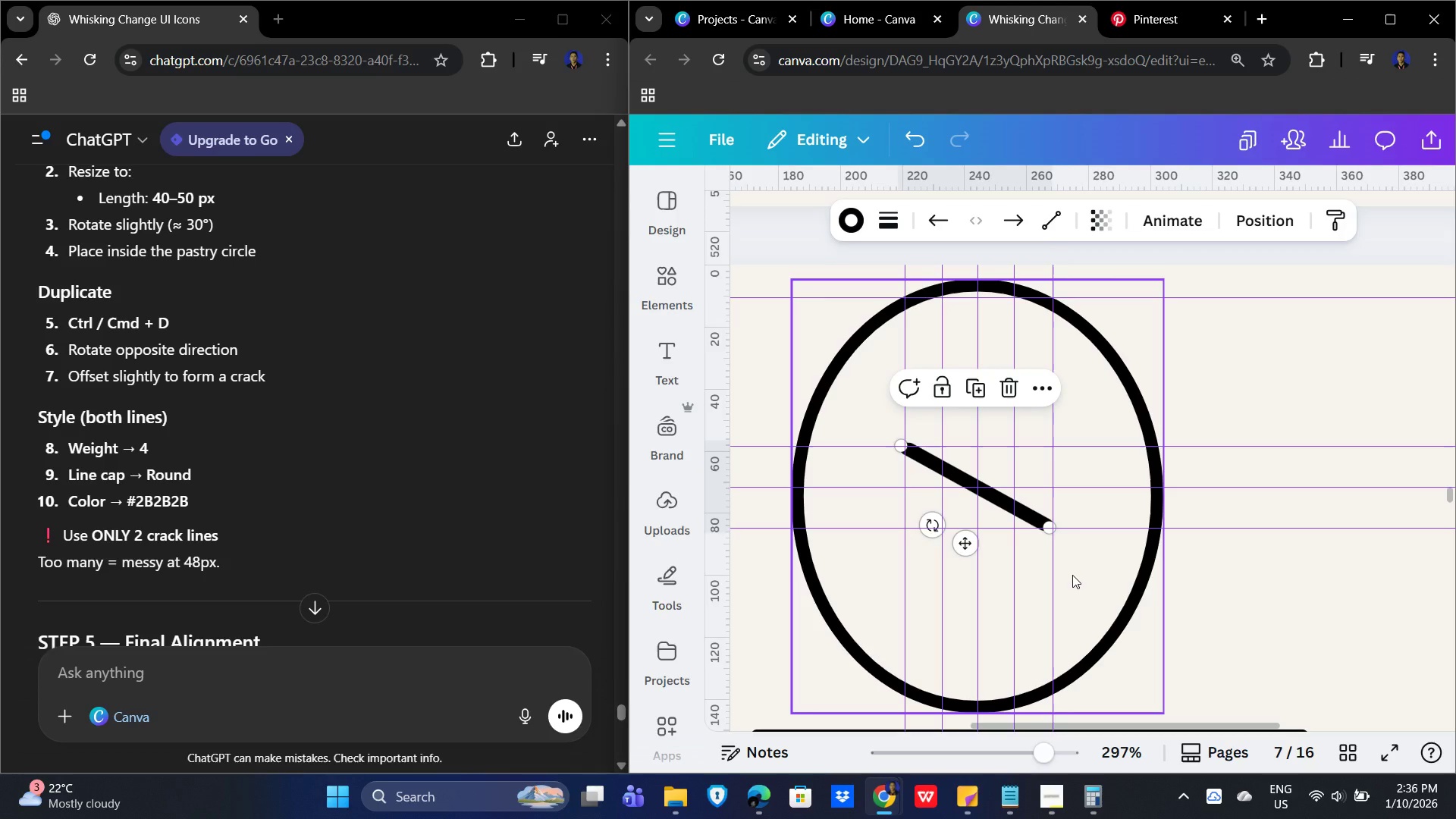 
key(ArrowUp)
 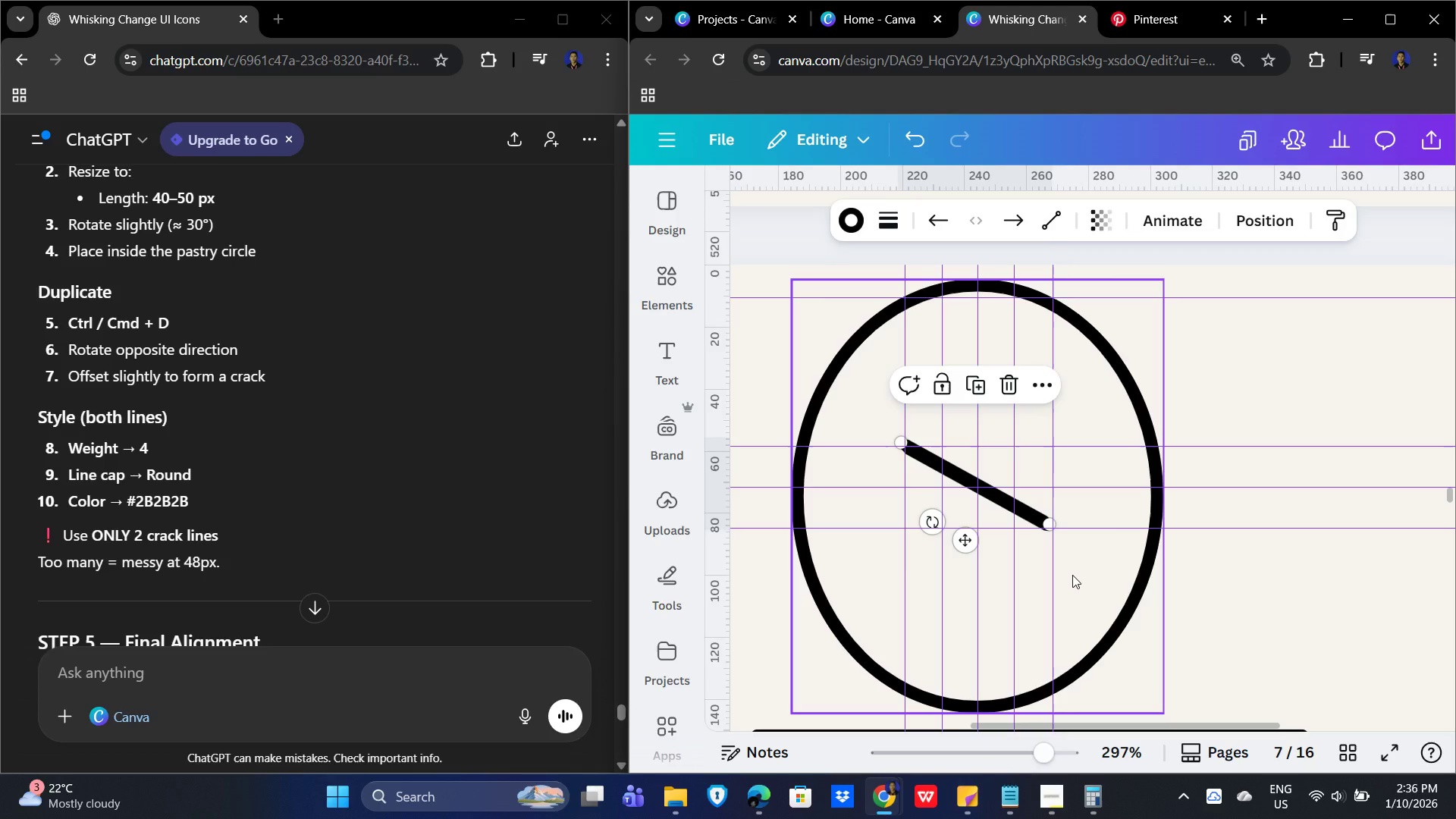 
key(ArrowLeft)
 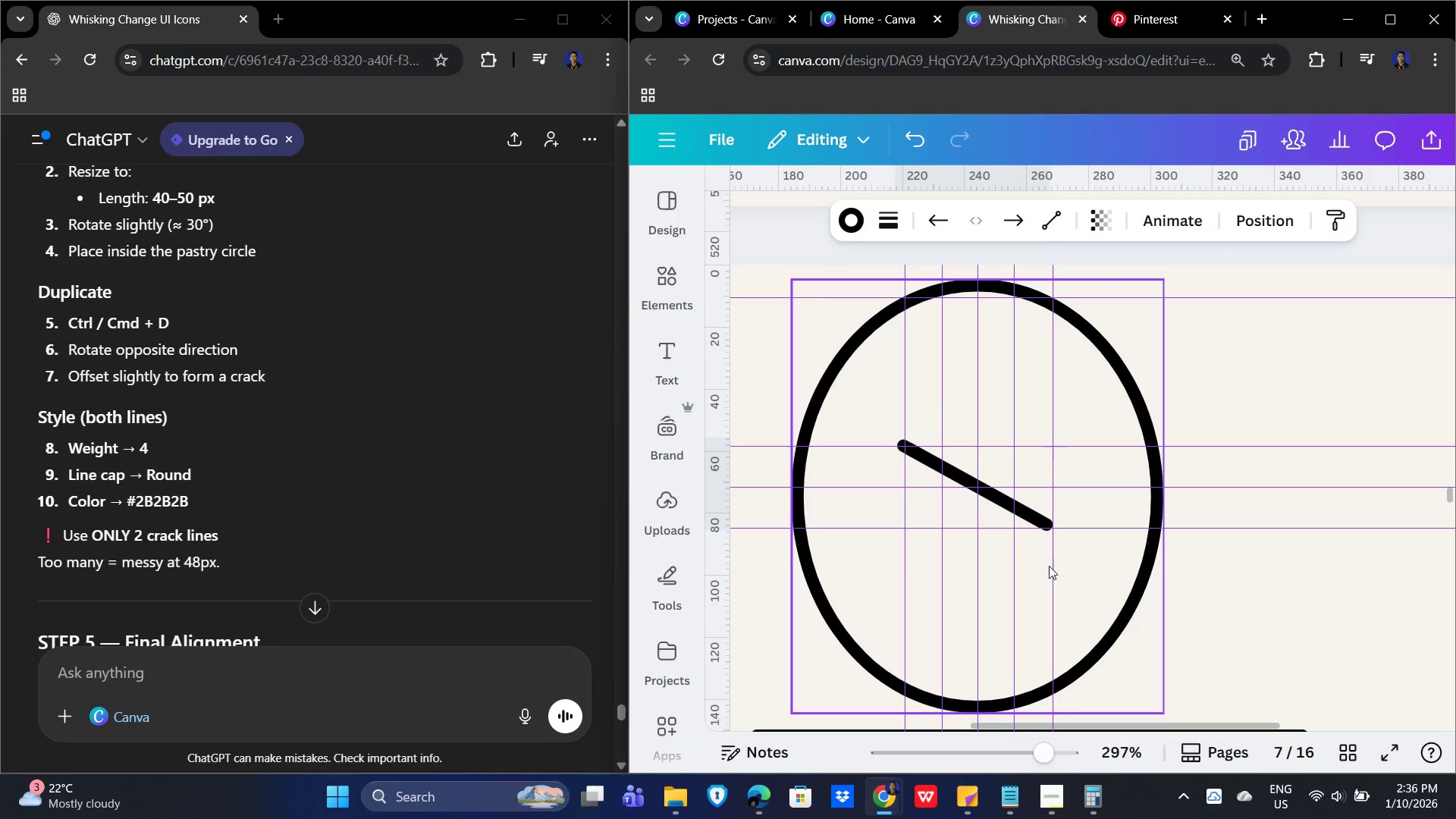 
key(ArrowLeft)
 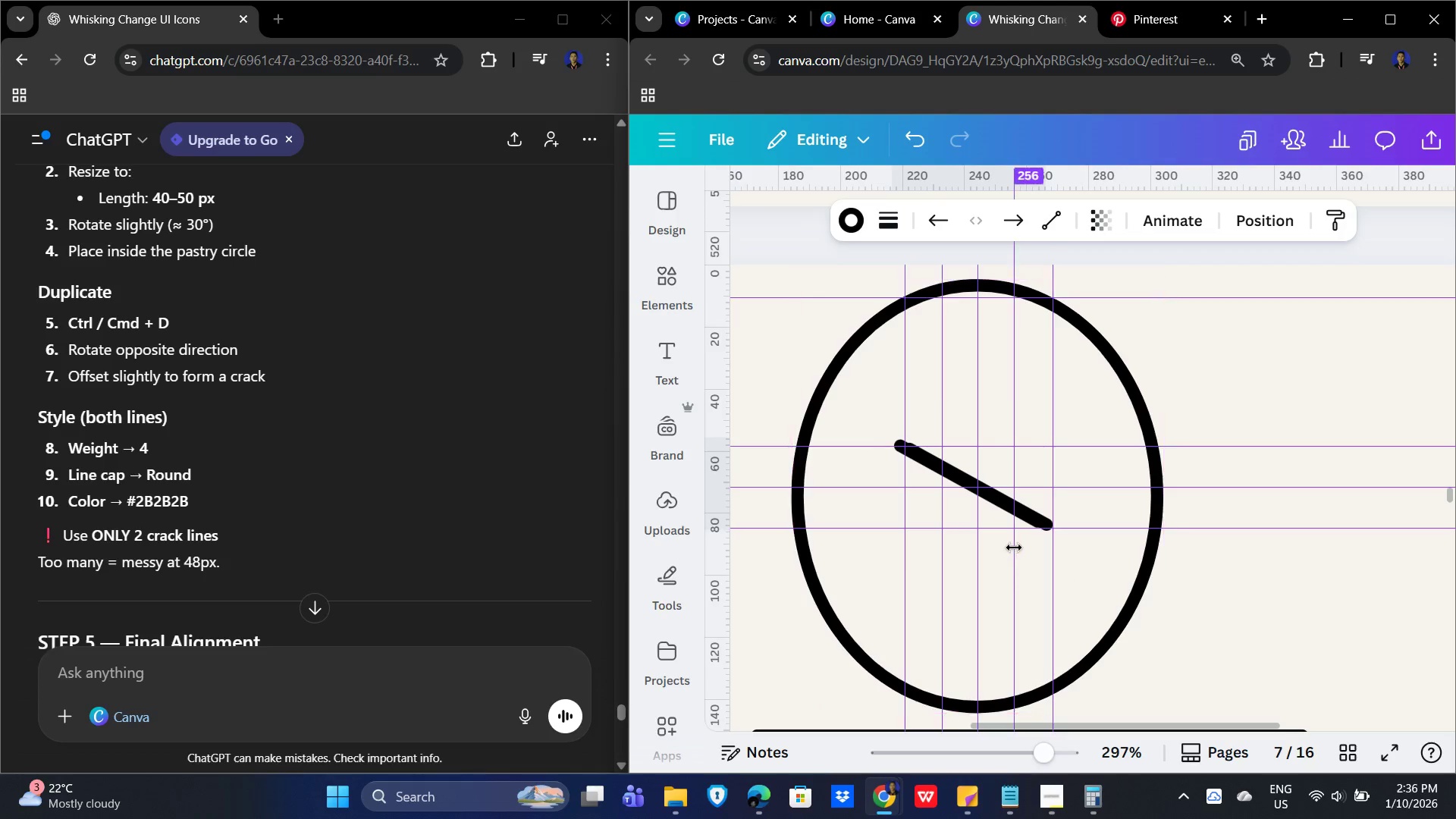 
key(ArrowLeft)
 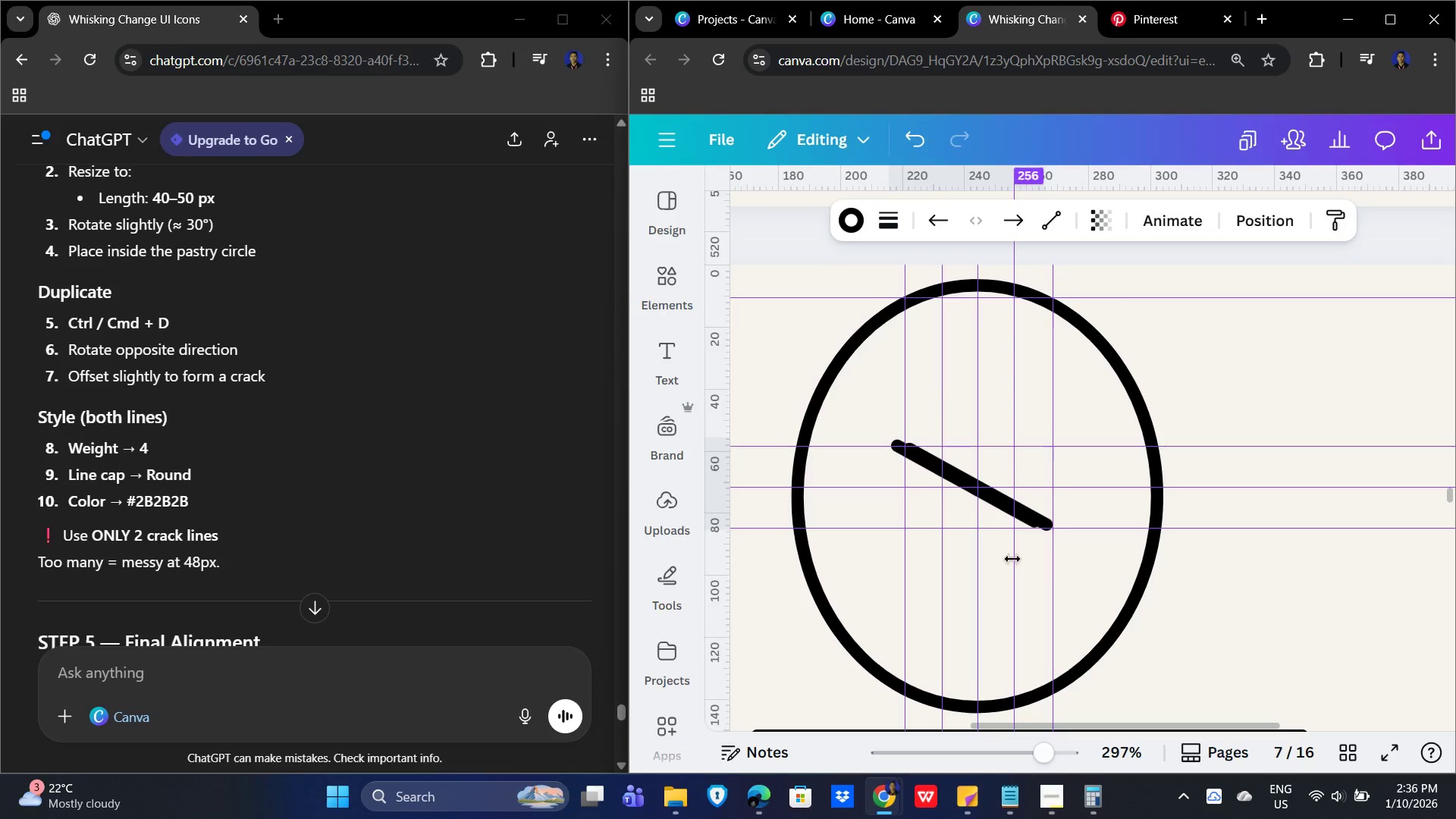 
key(ArrowLeft)
 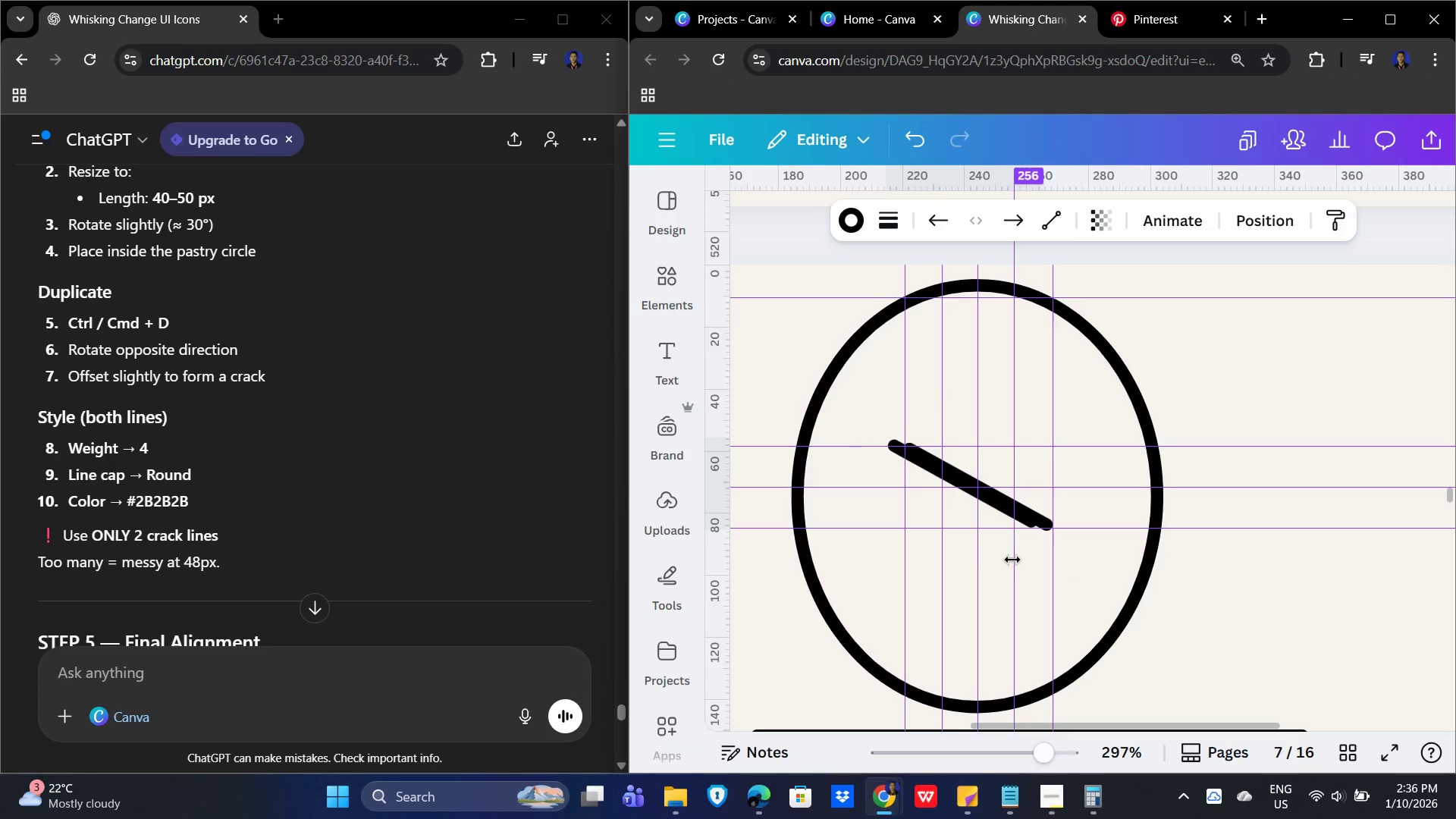 
key(ArrowLeft)
 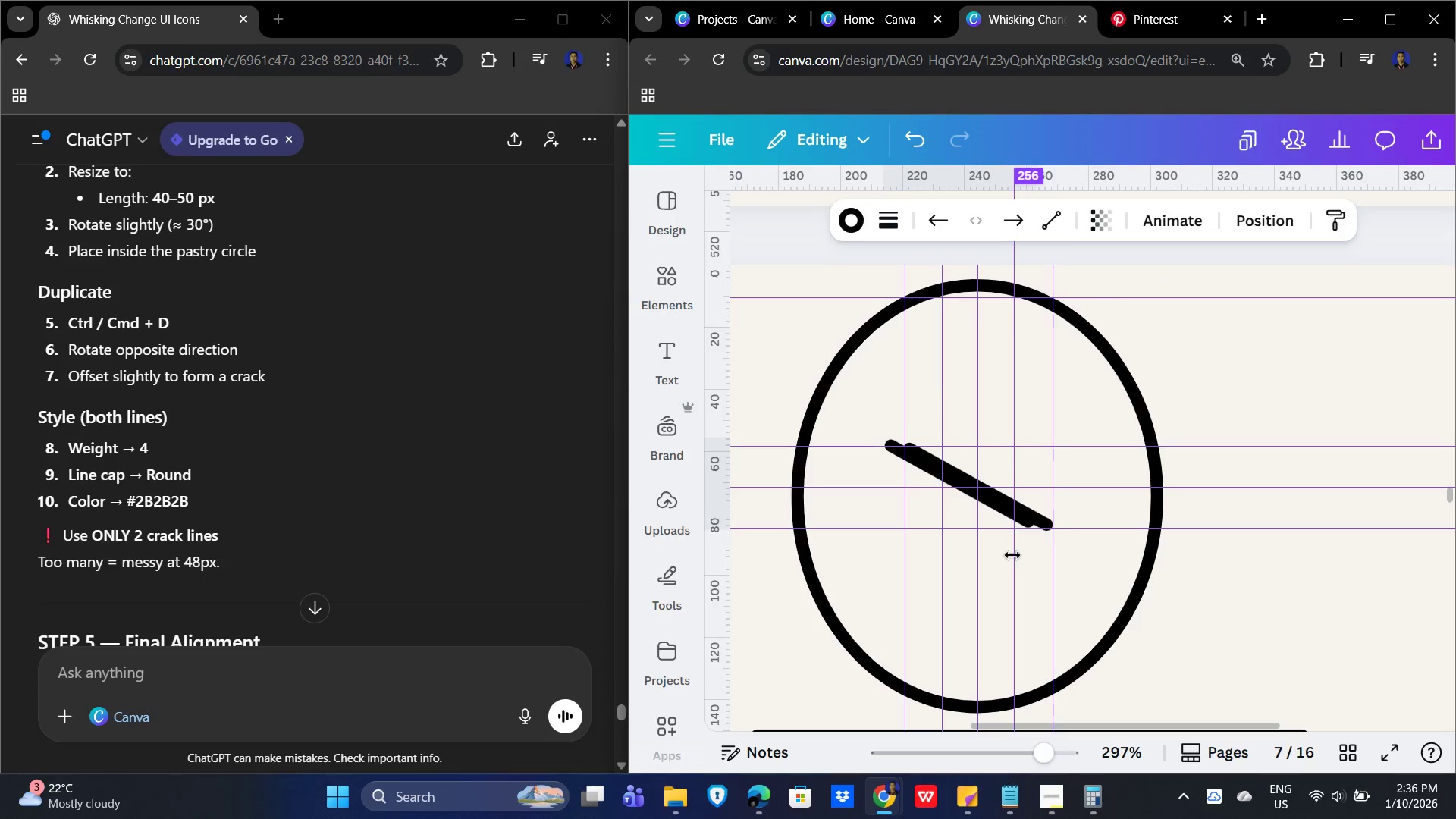 
key(ArrowLeft)
 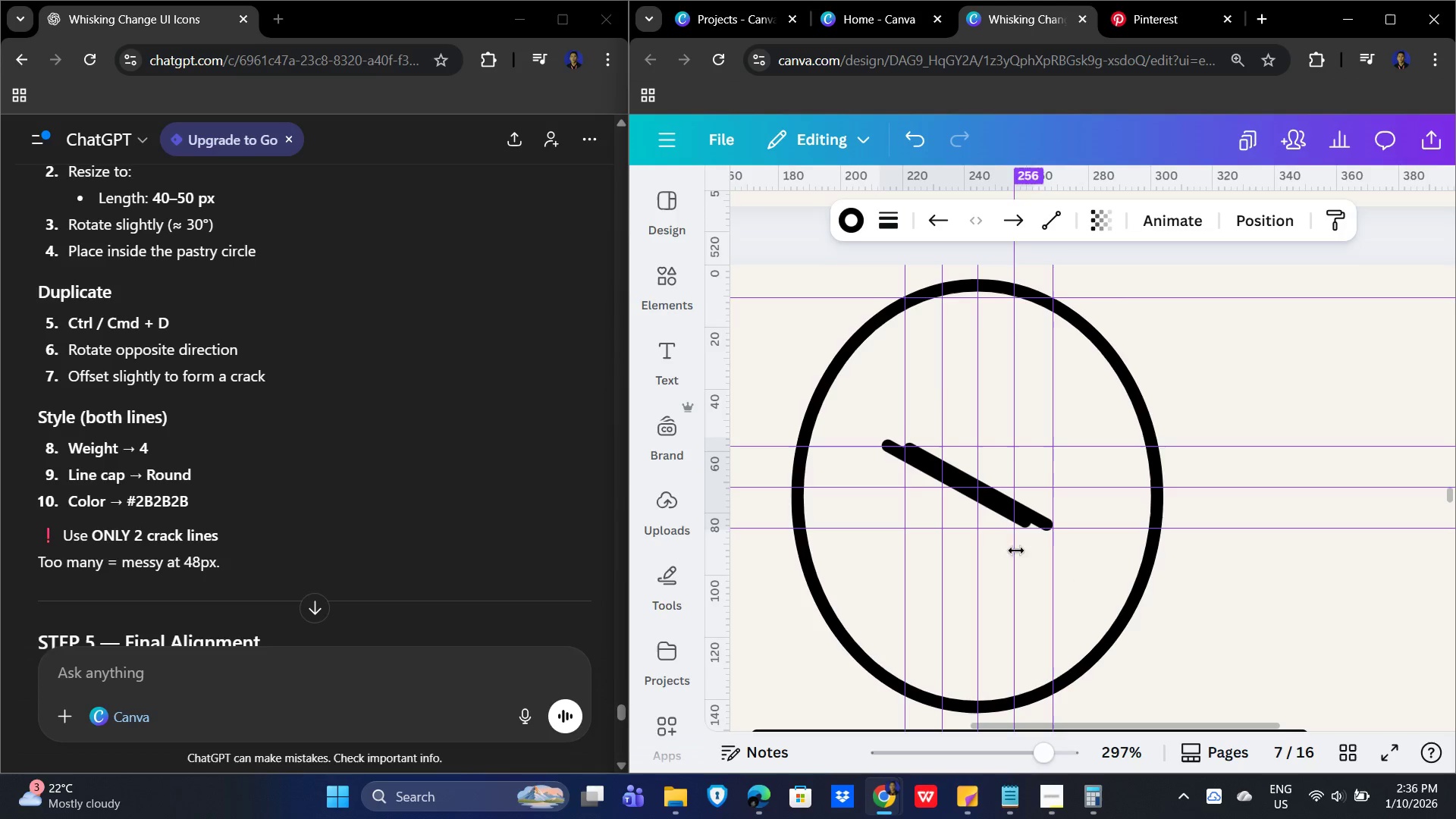 
key(ArrowLeft)
 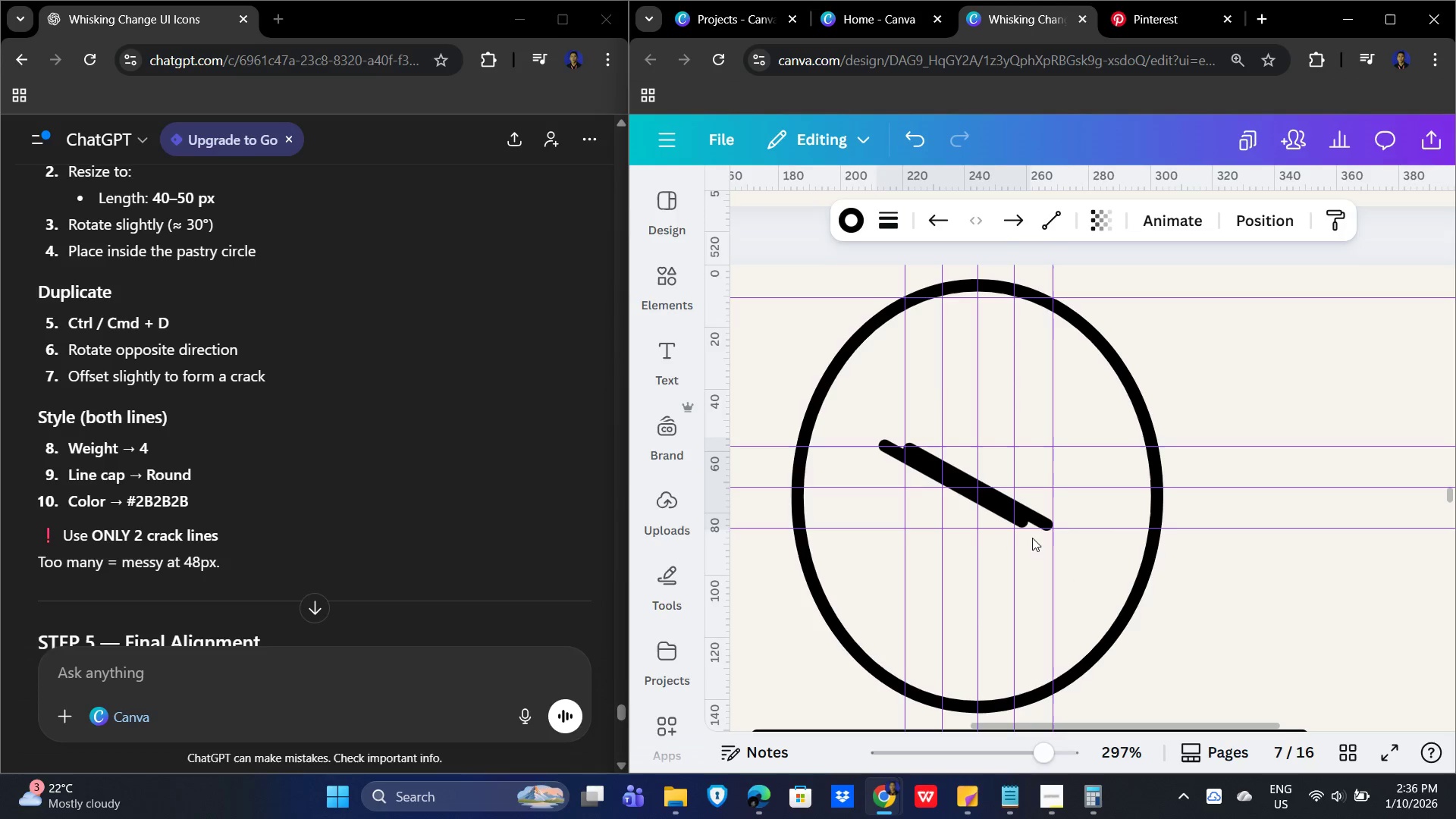 
key(ArrowLeft)
 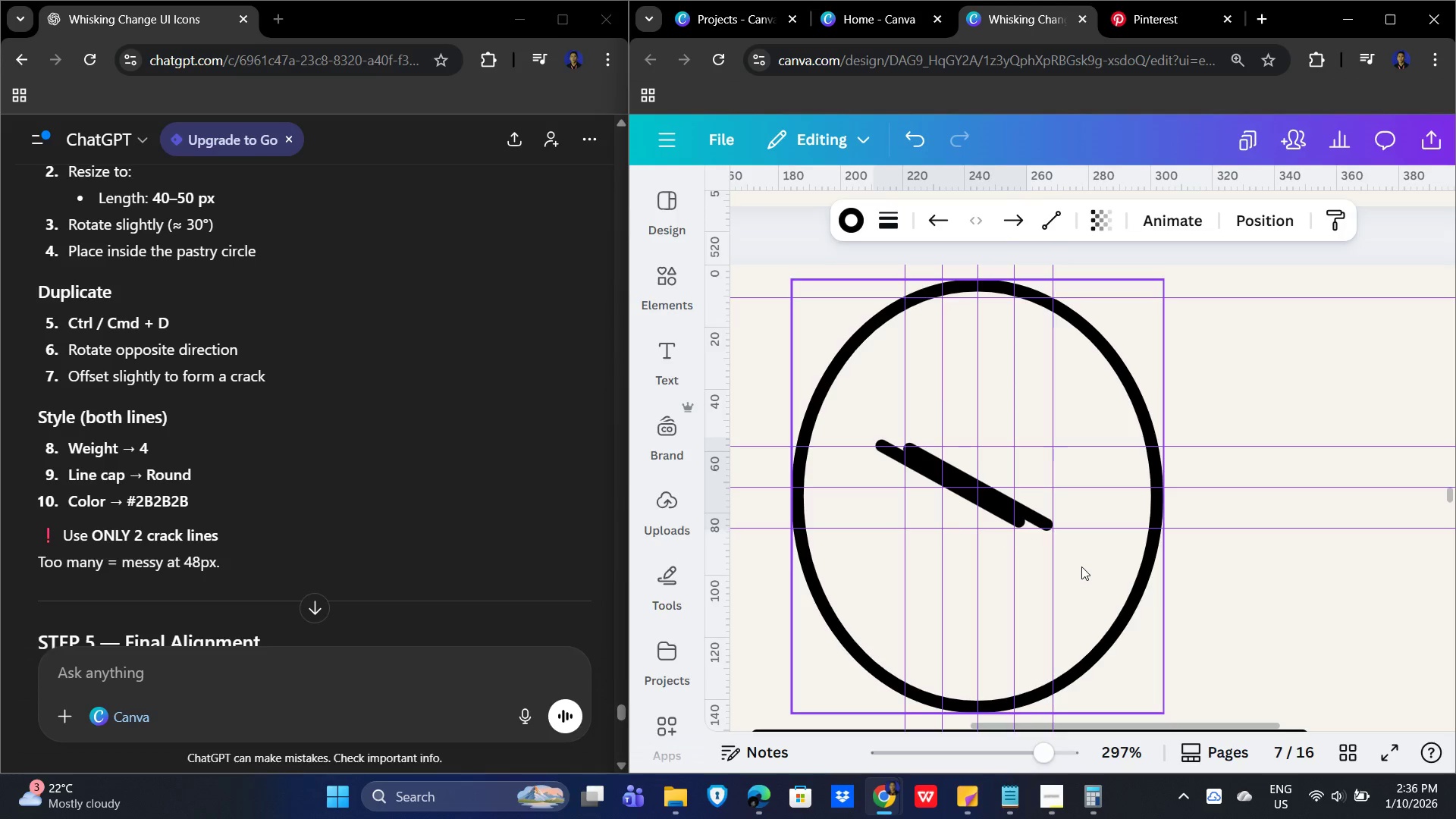 
key(ArrowDown)
 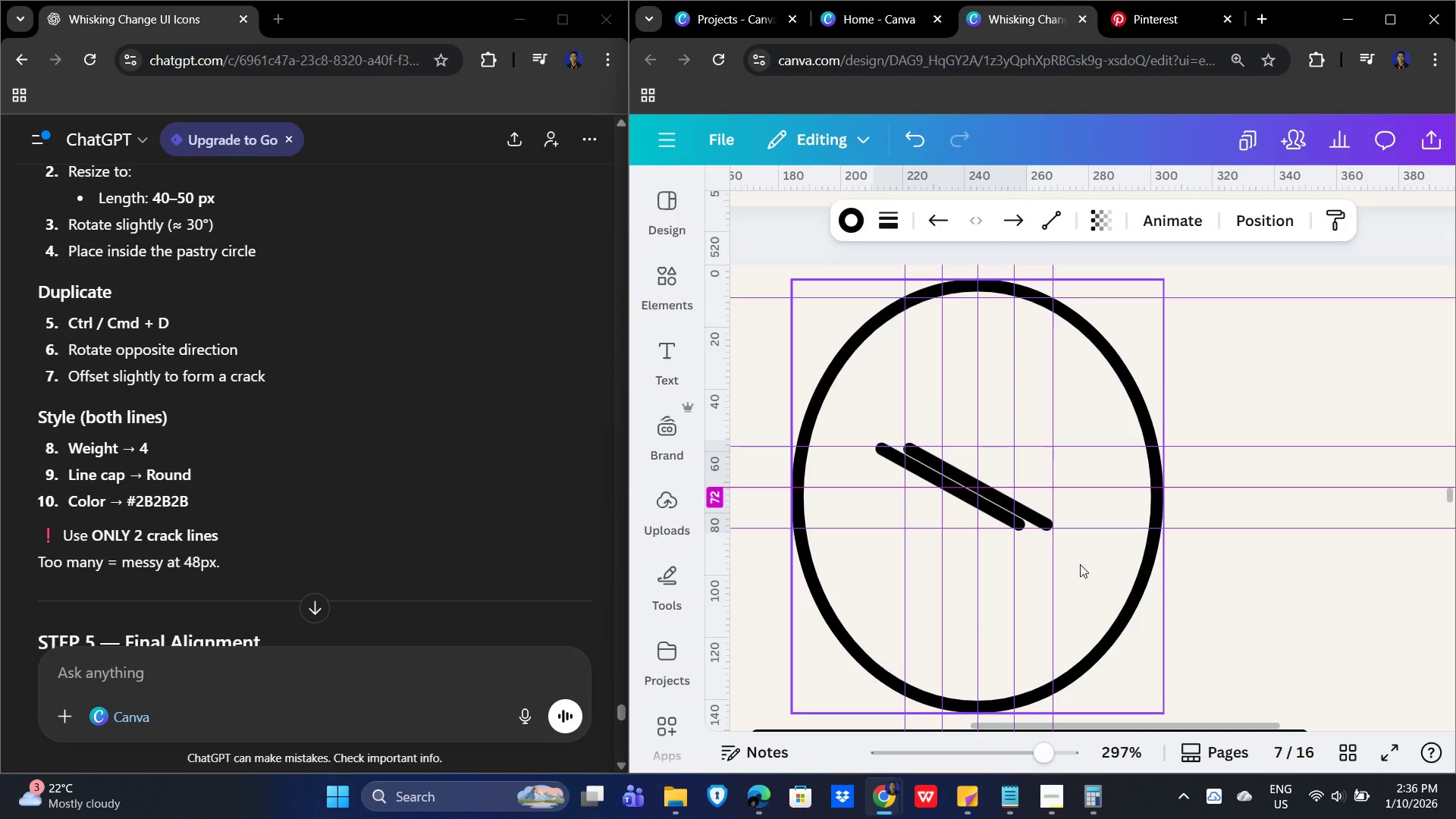 
key(ArrowDown)
 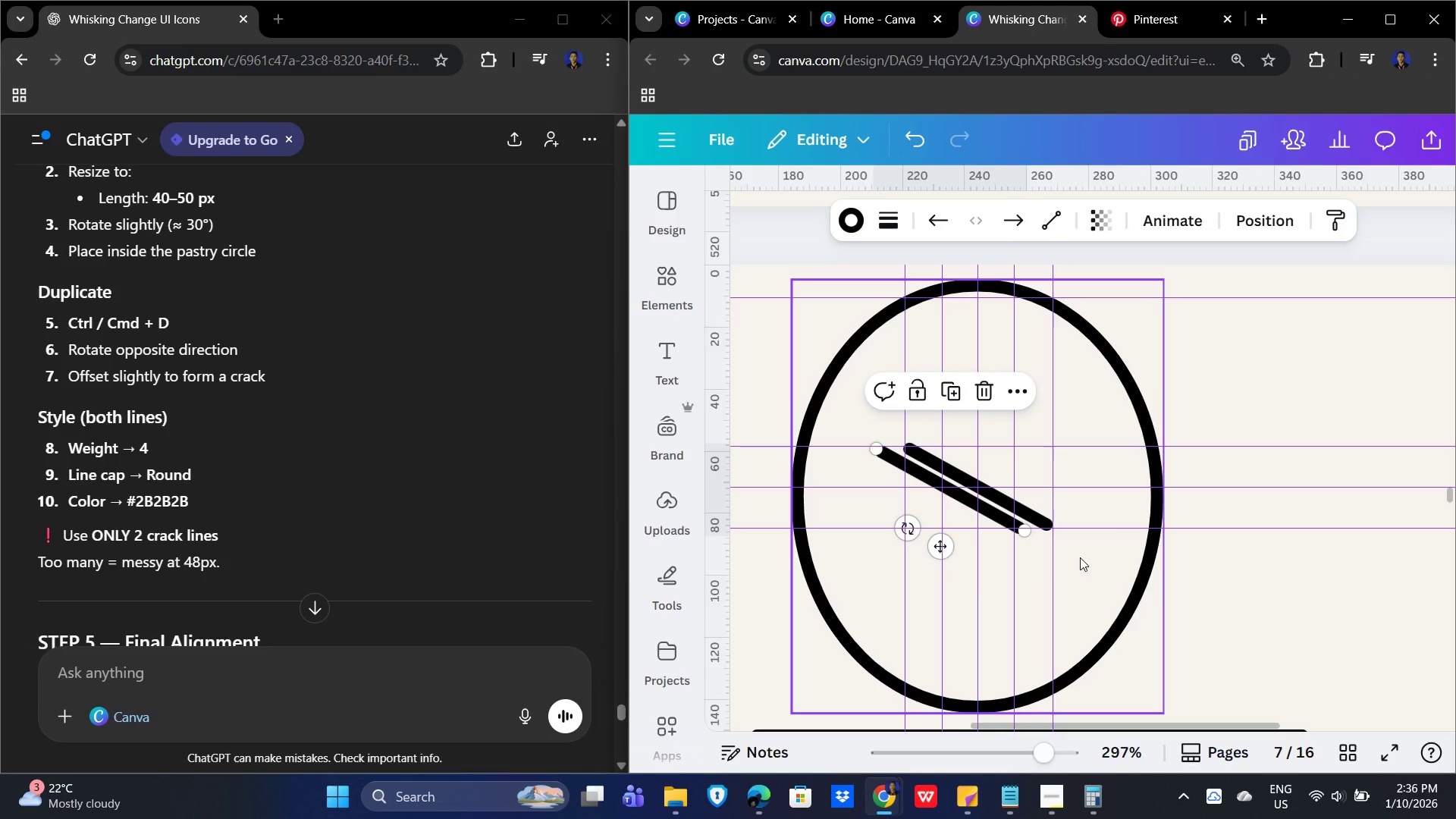 
key(ArrowUp)
 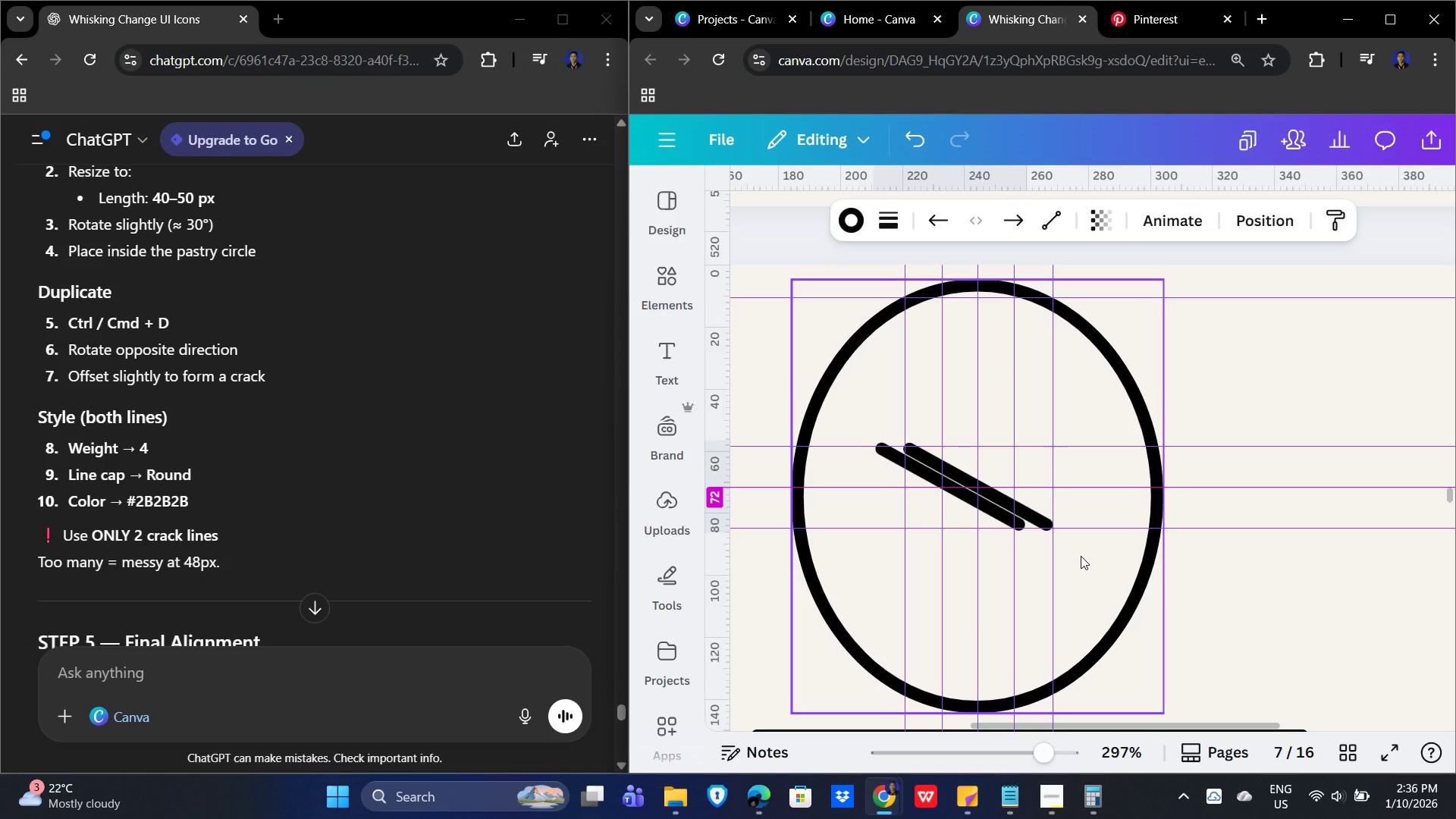 
key(ArrowRight)
 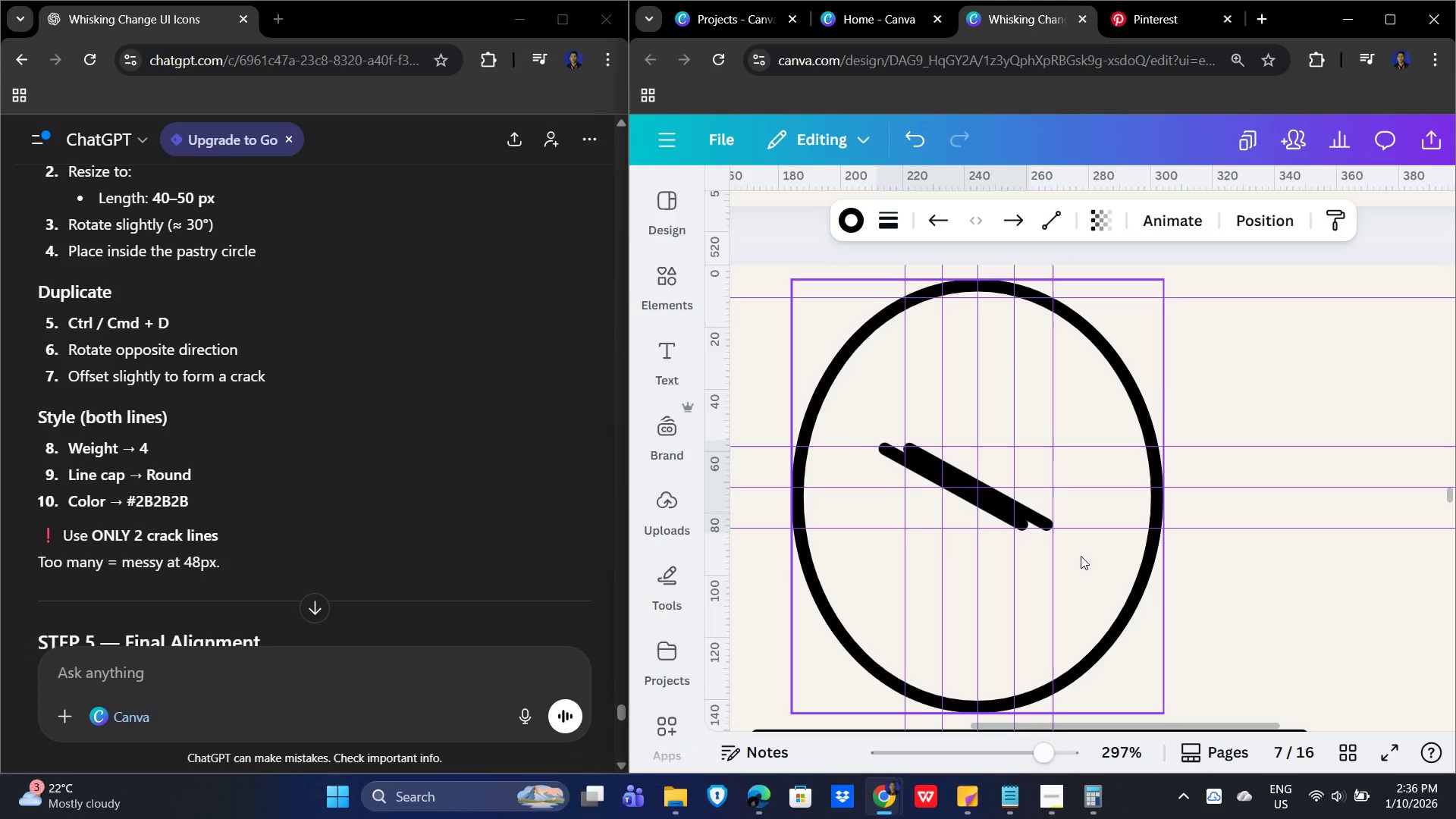 
key(ArrowRight)
 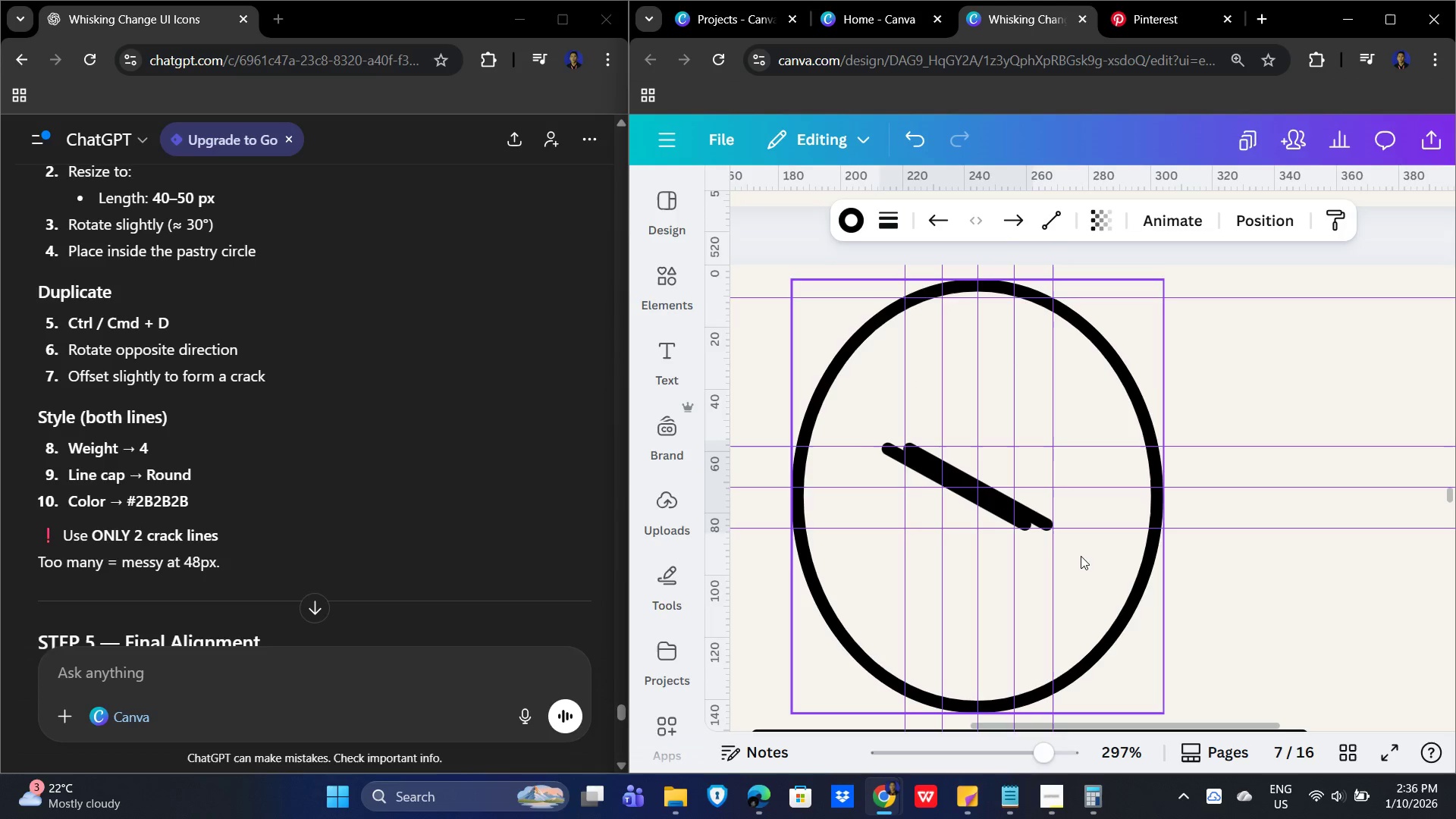 
key(ArrowRight)
 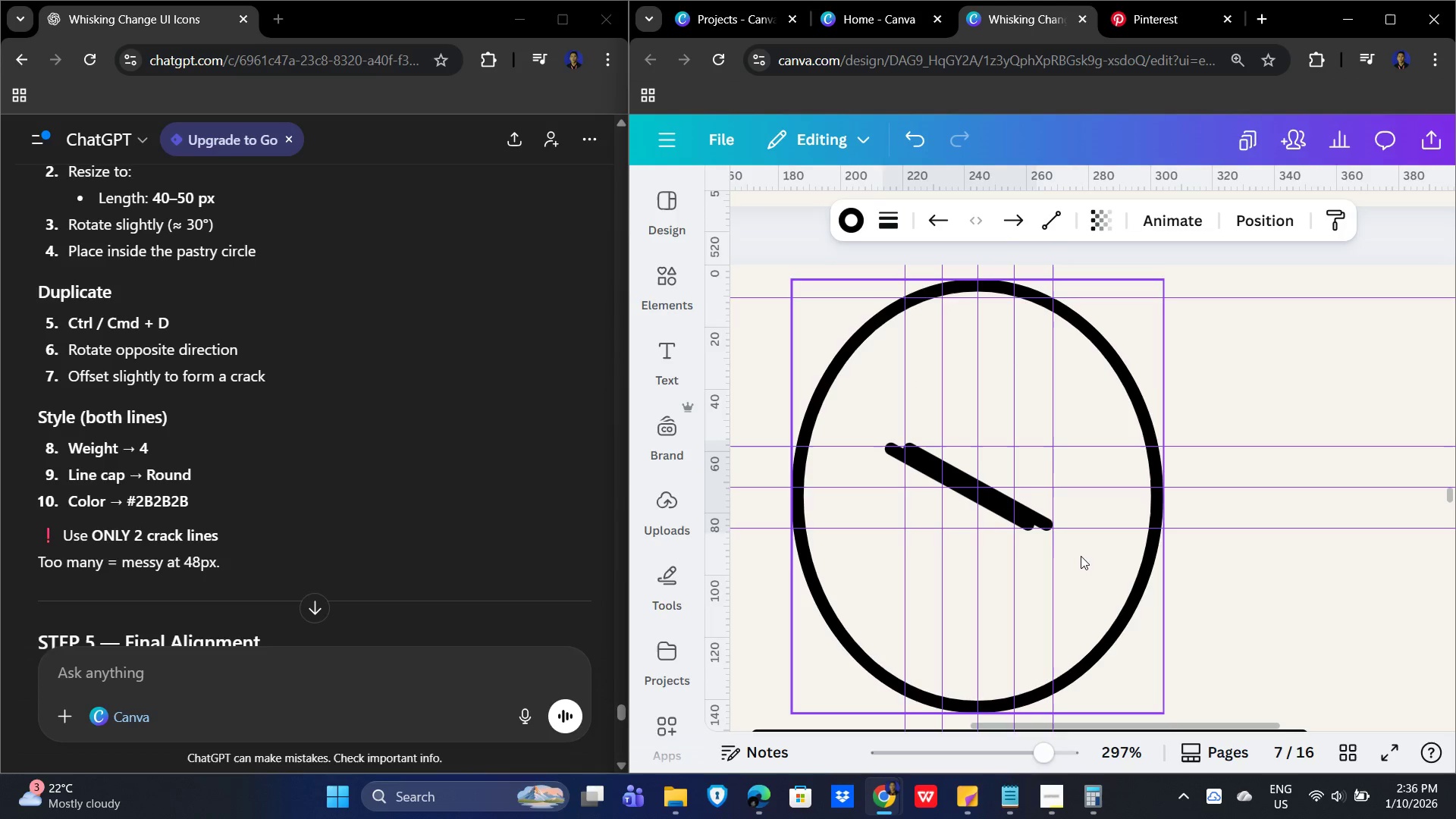 
key(ArrowRight)
 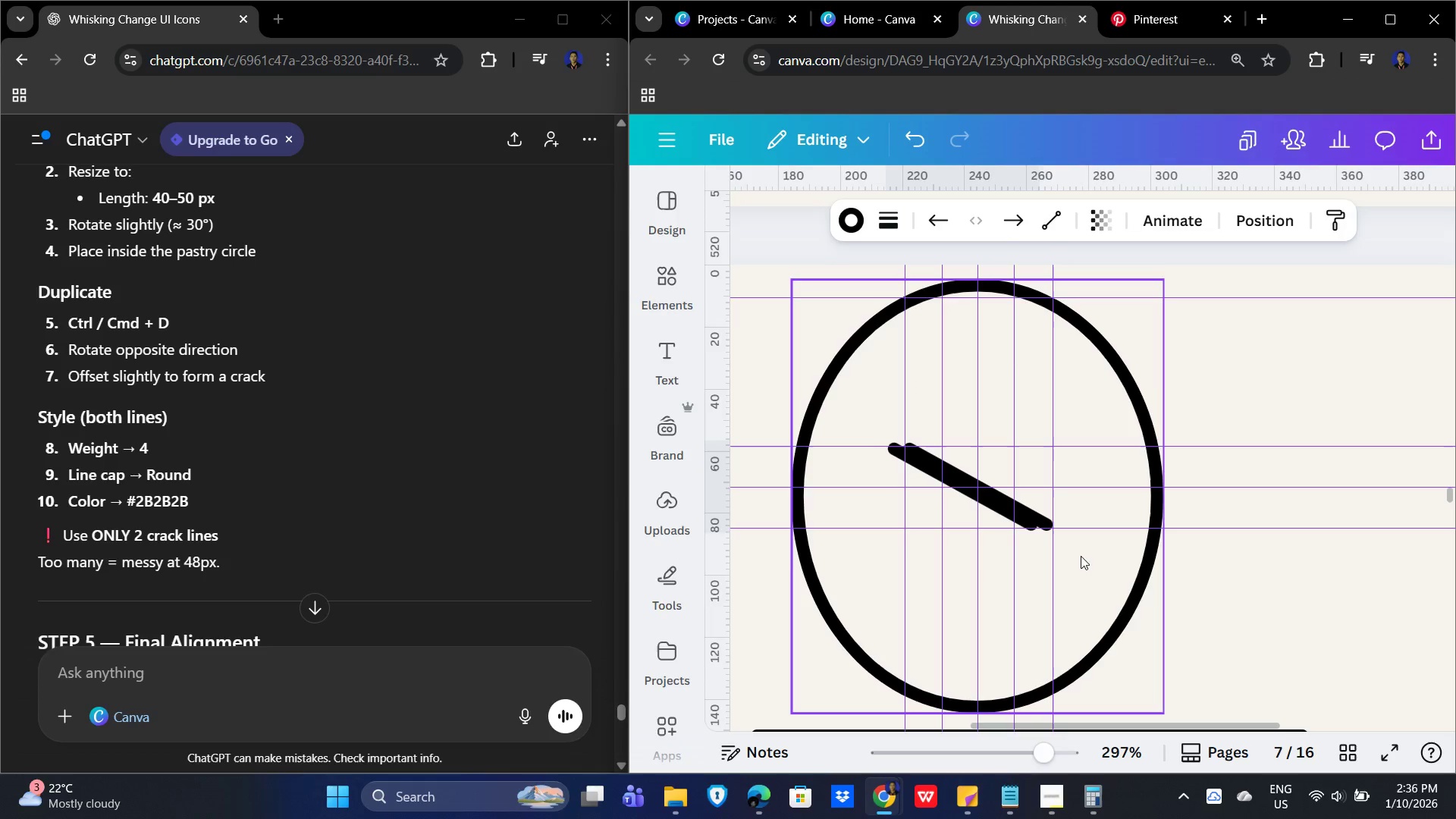 
key(ArrowRight)
 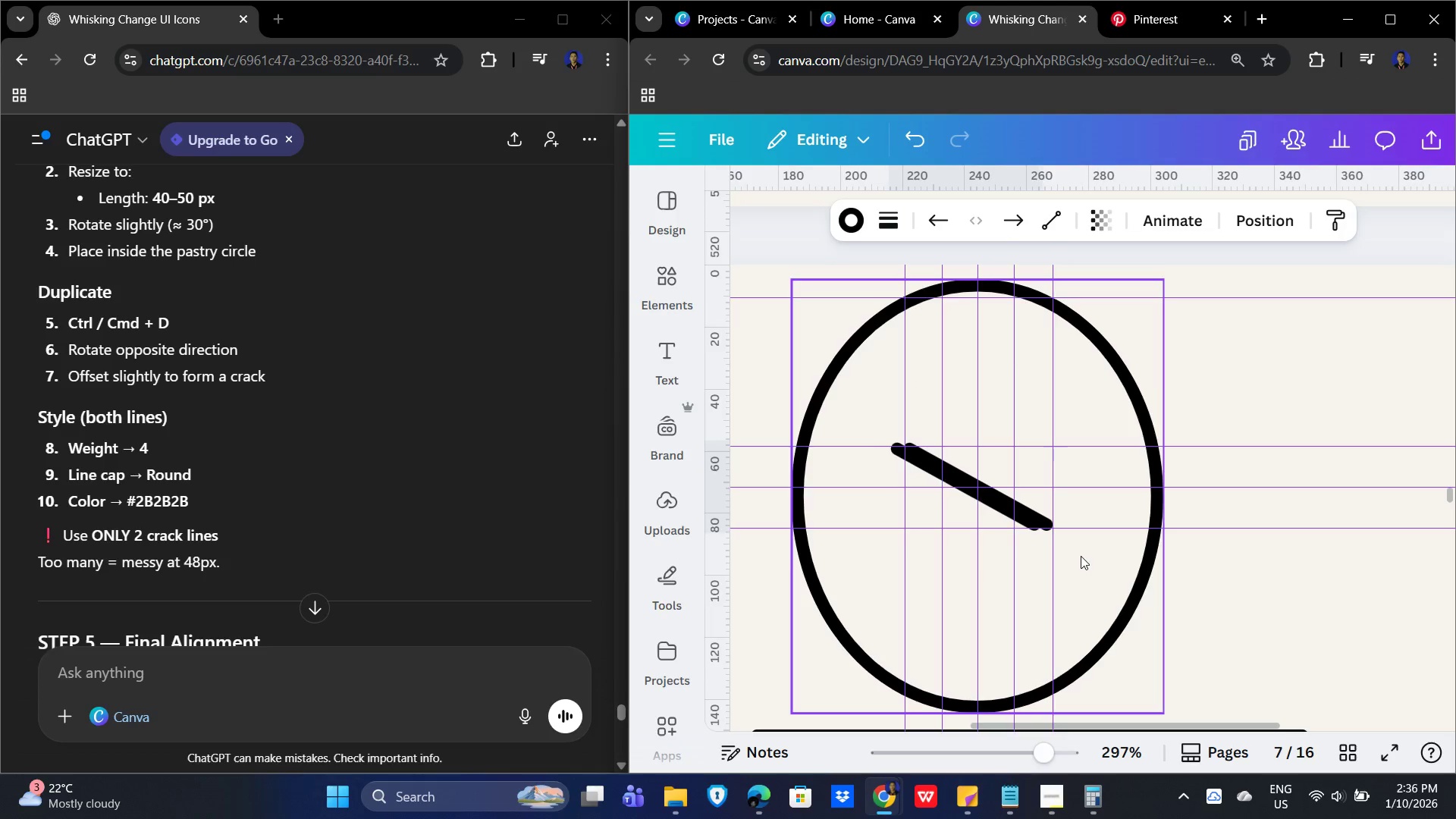 
key(ArrowRight)
 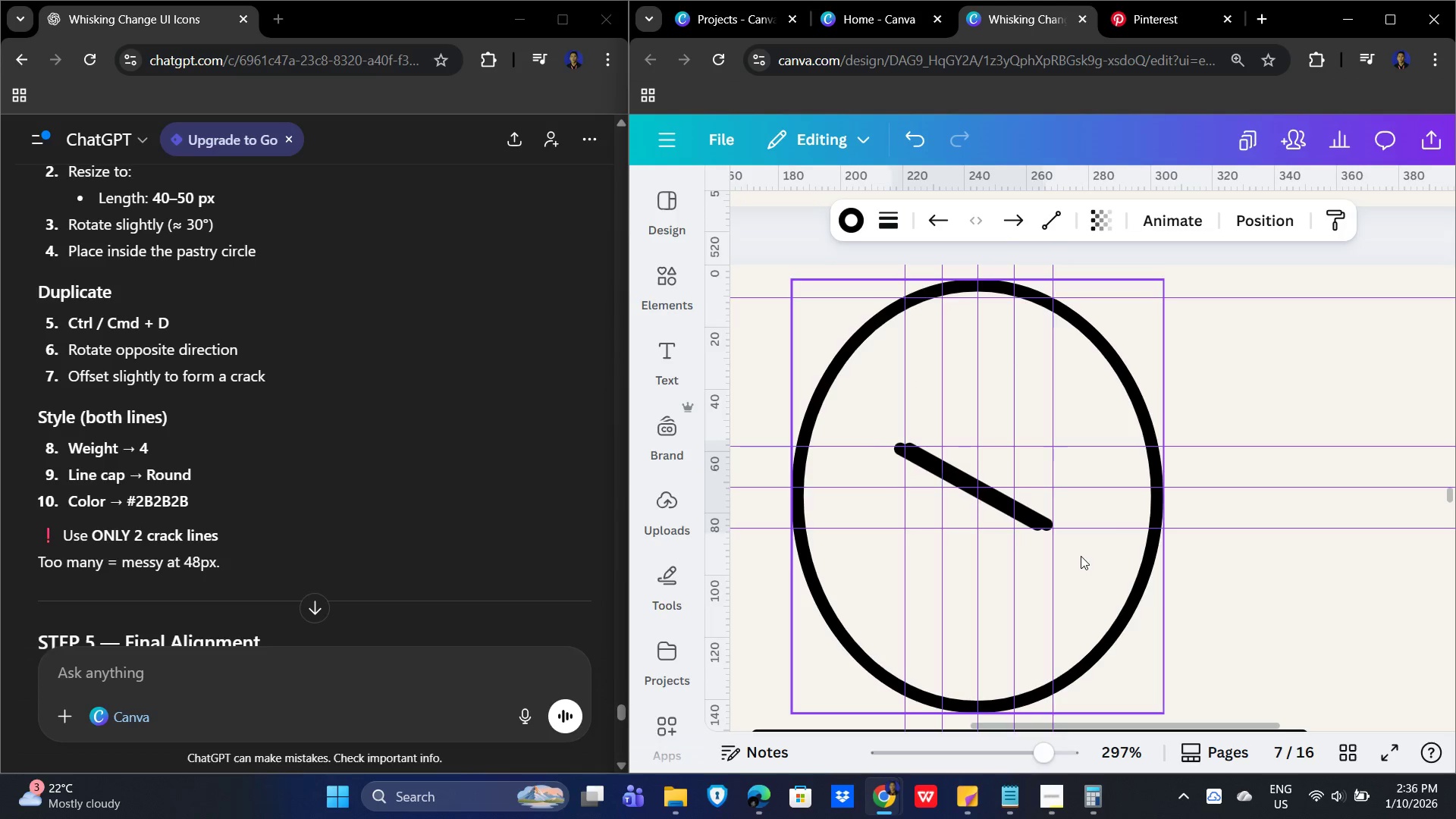 
key(ArrowRight)
 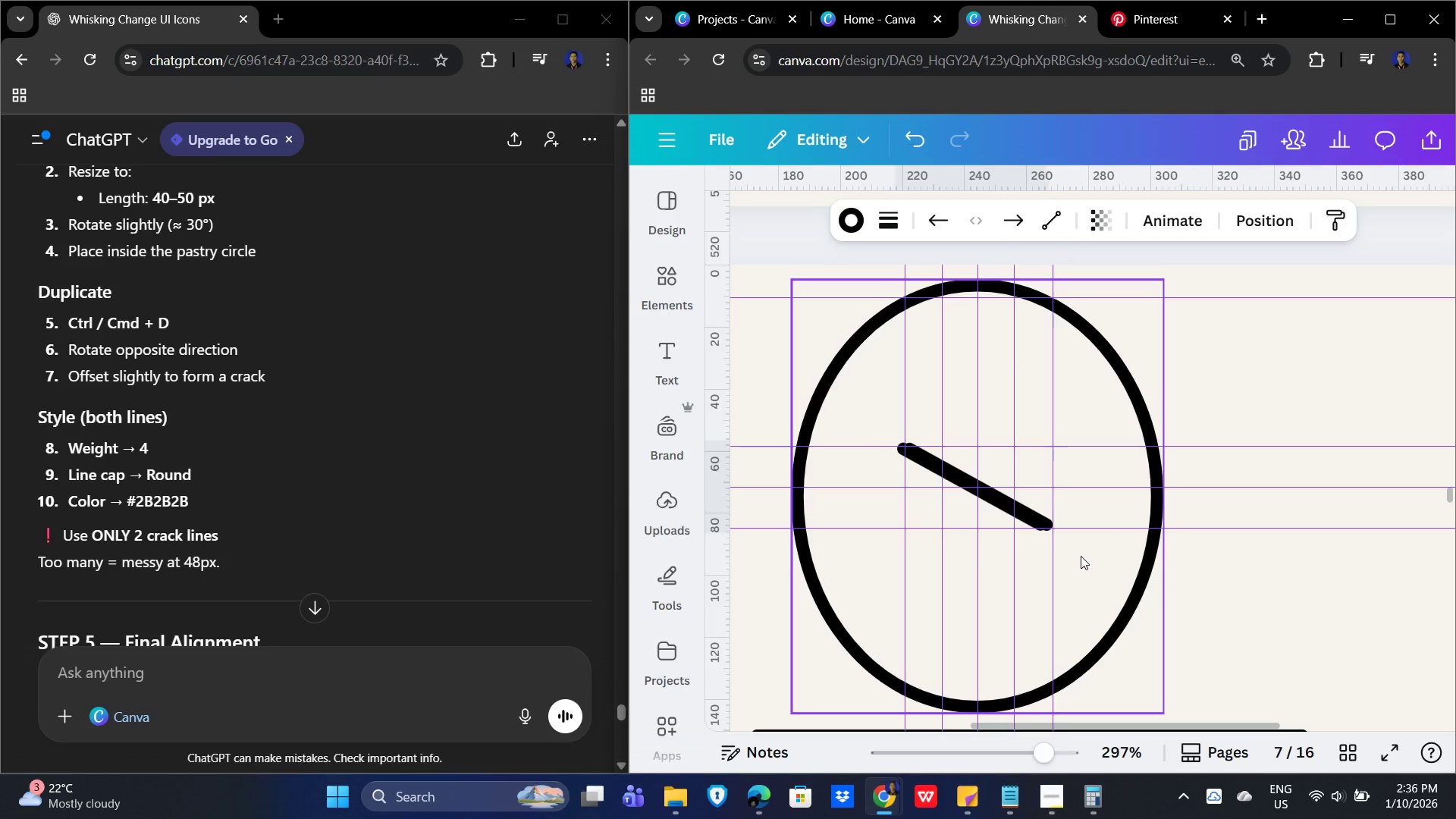 
key(ArrowRight)
 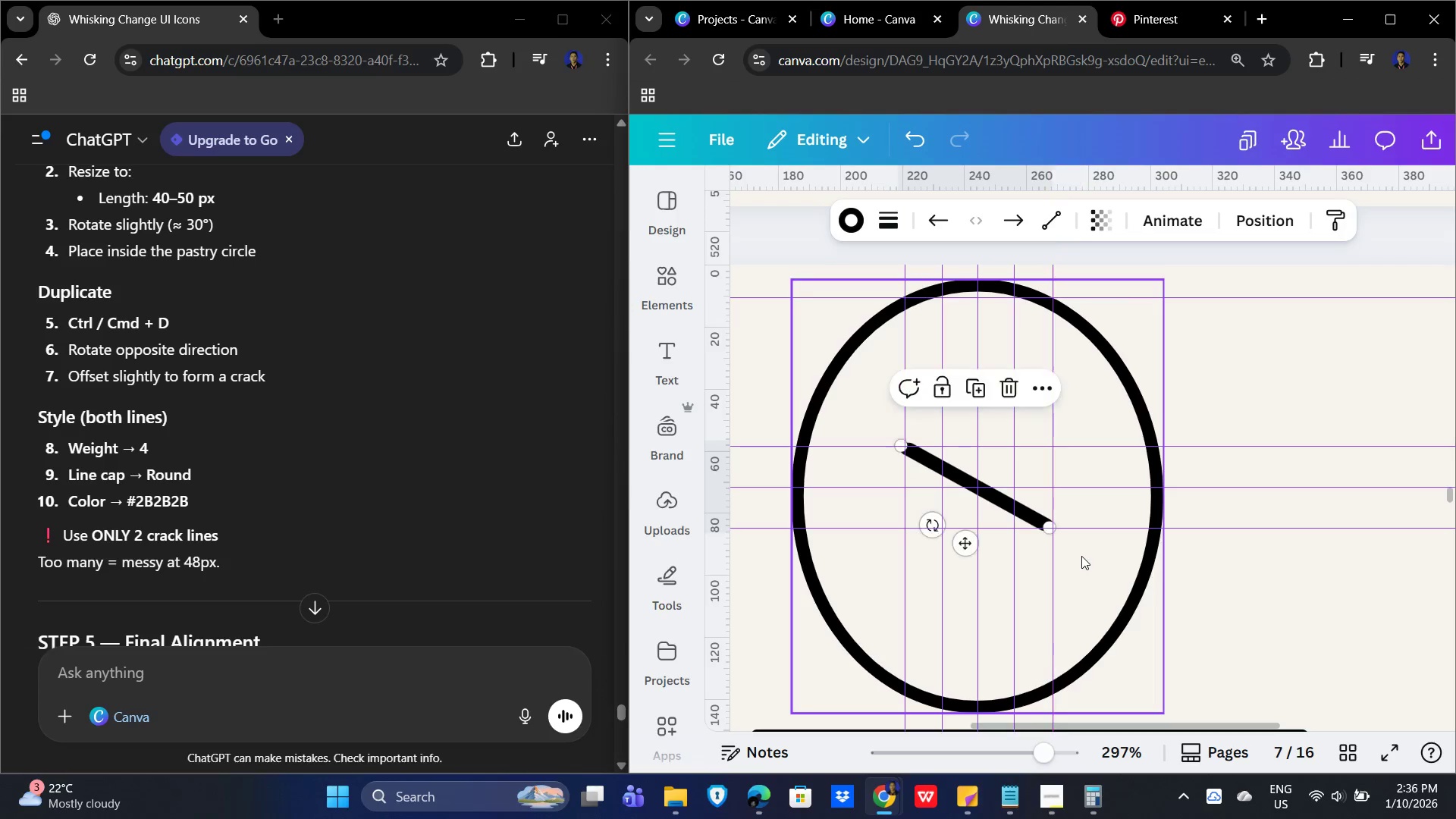 
key(ArrowRight)
 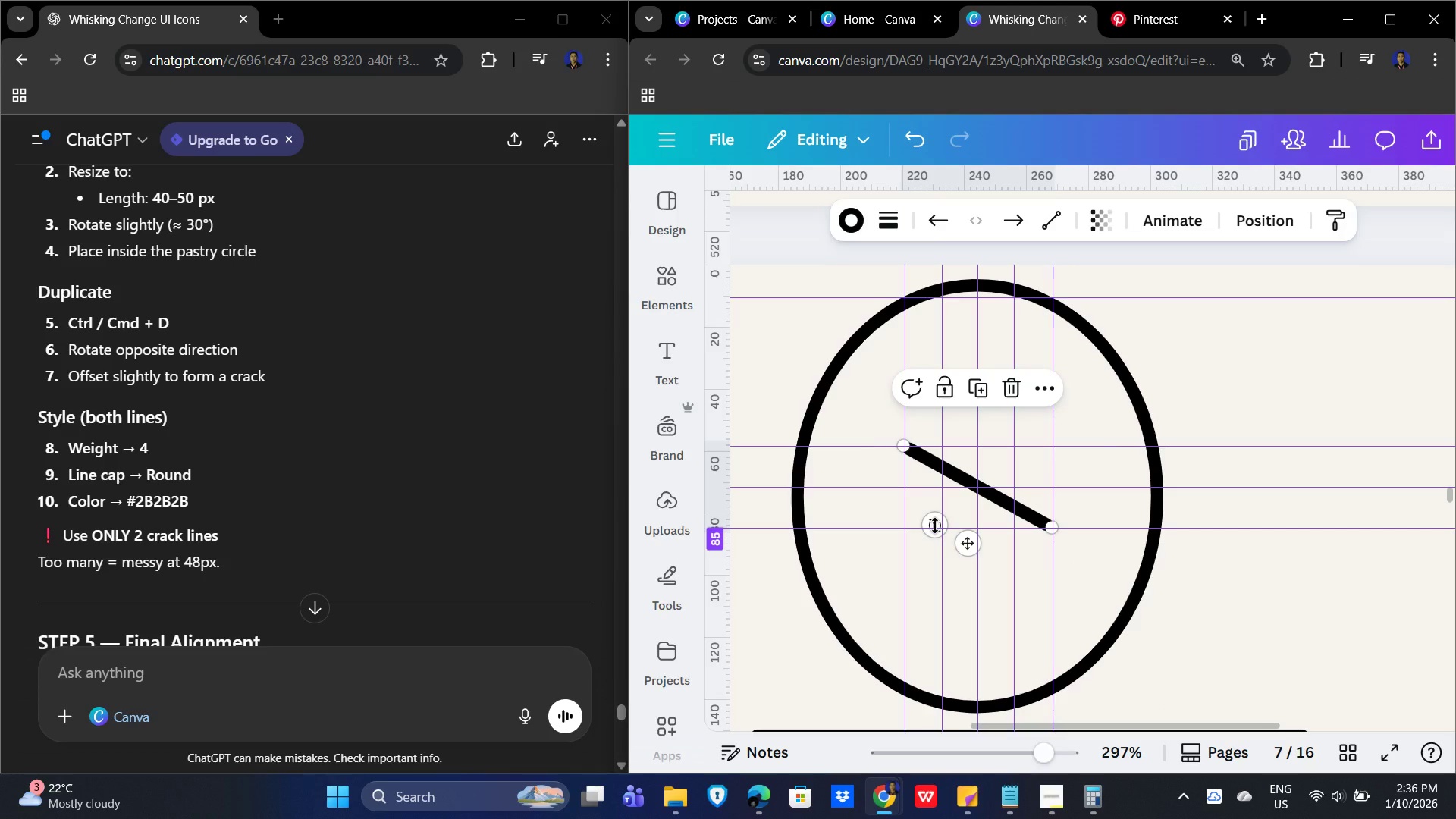 
left_click_drag(start_coordinate=[933, 521], to_coordinate=[991, 558])
 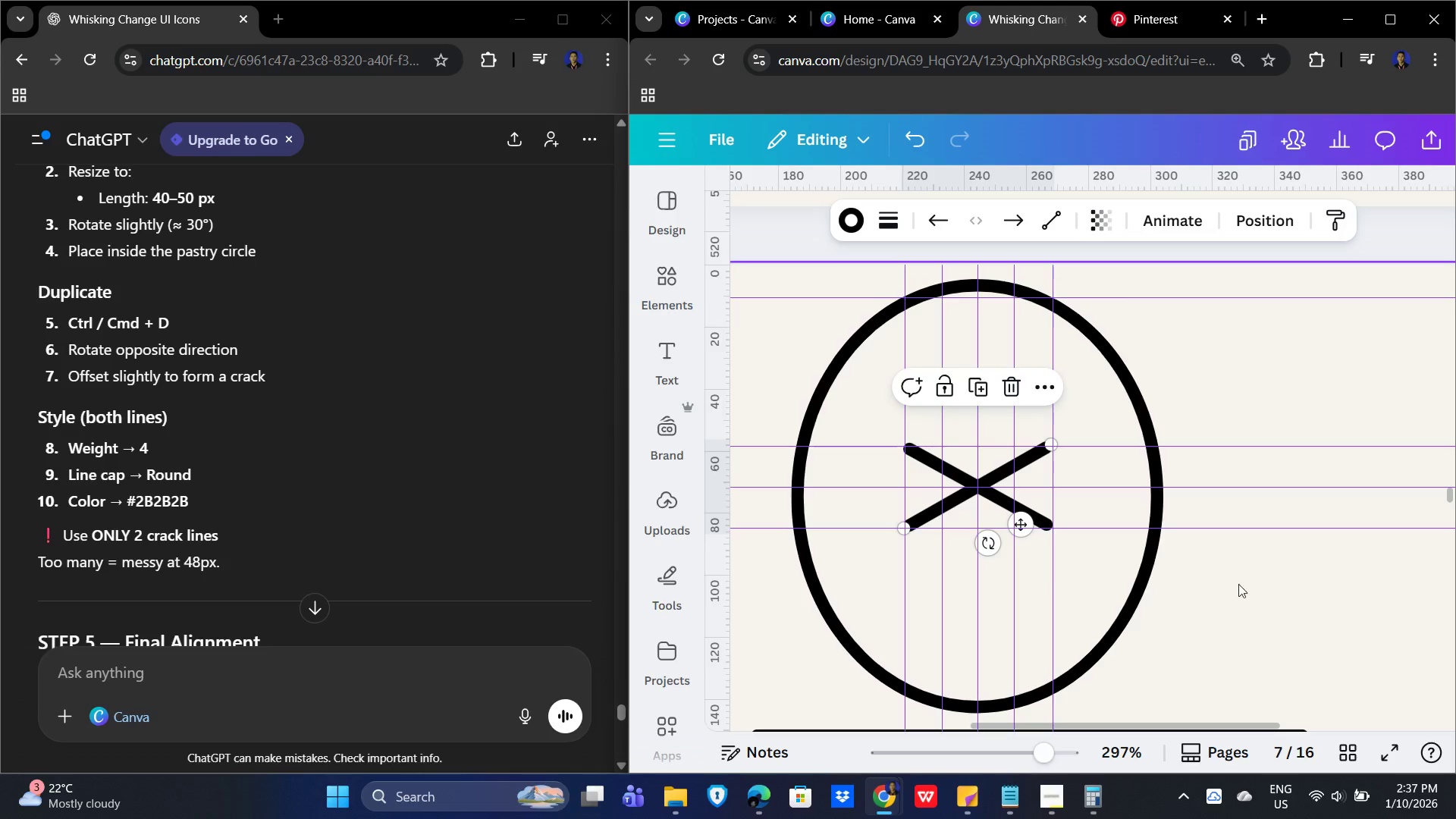 
left_click([1298, 595])
 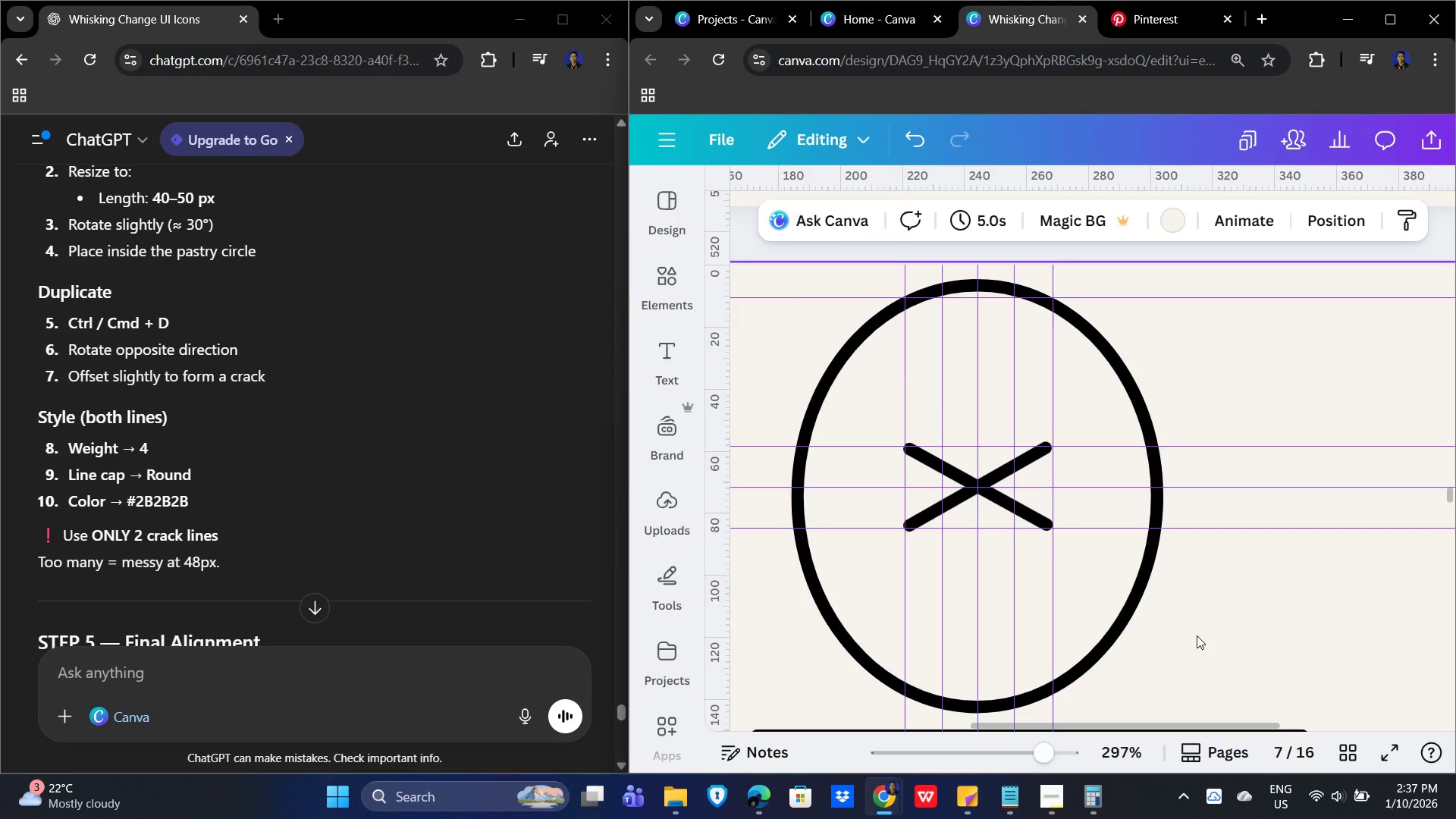 
wait(32.23)
 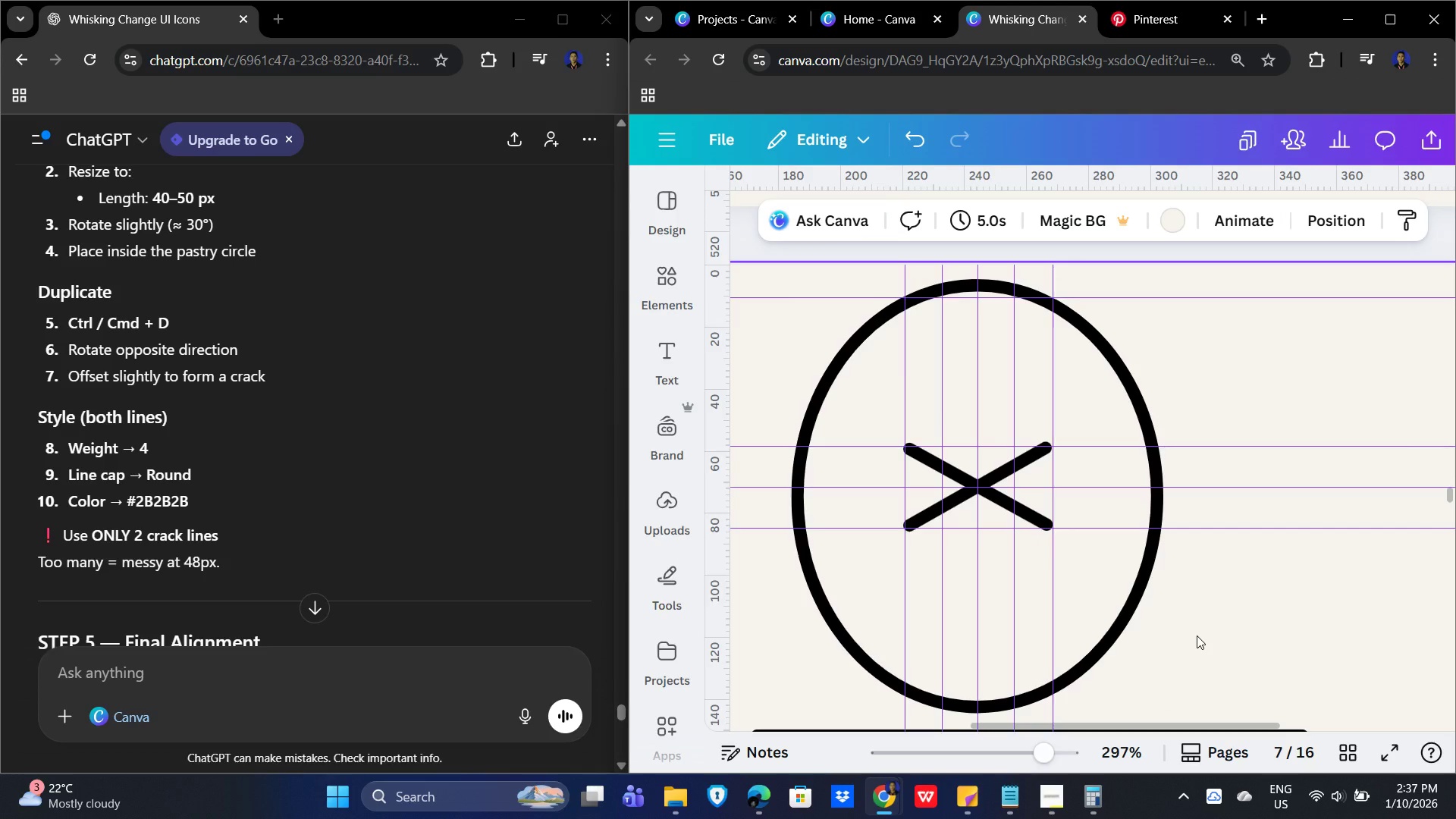 
left_click_drag(start_coordinate=[1144, 428], to_coordinate=[1140, 419])
 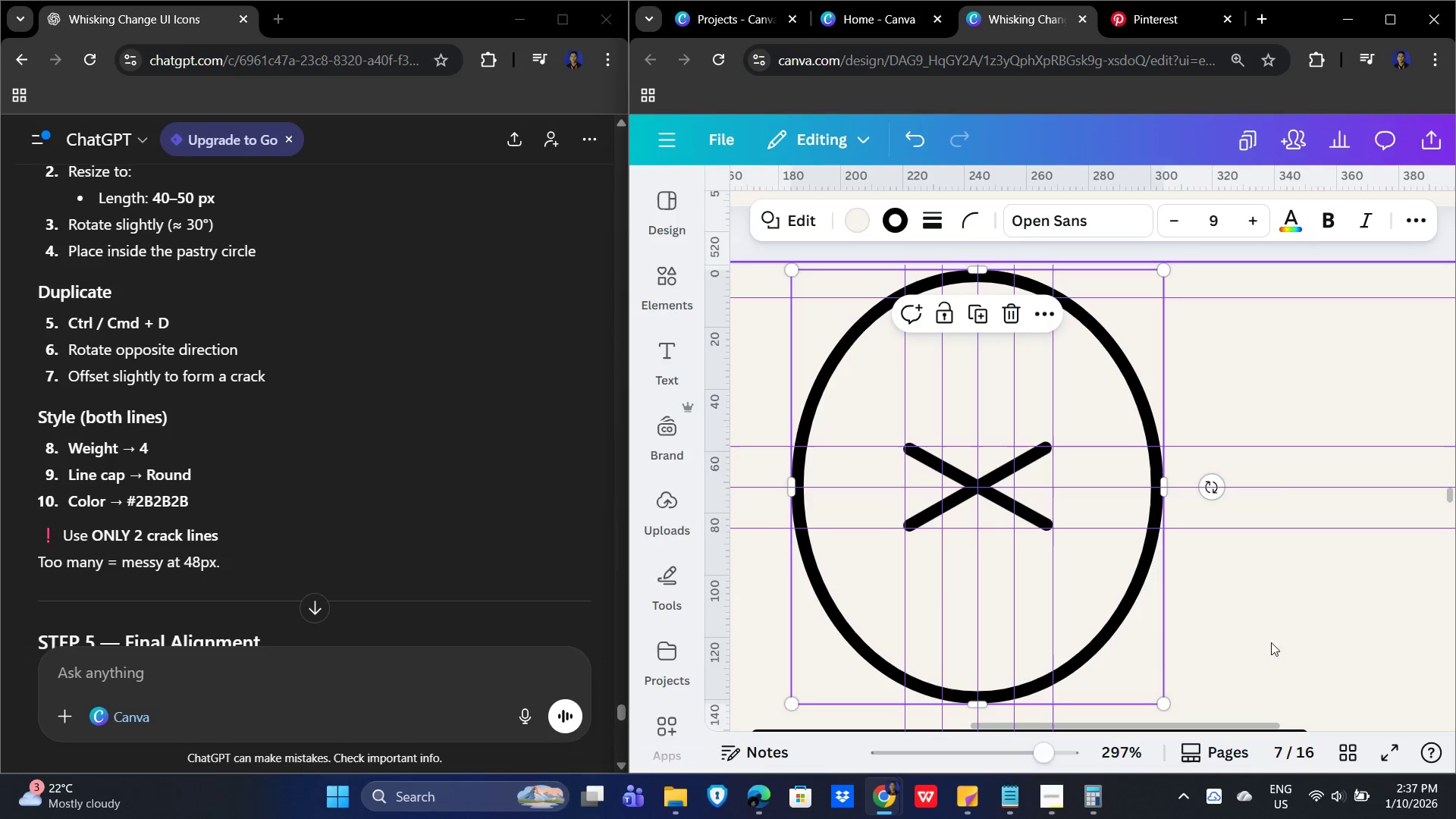 
left_click([1292, 639])
 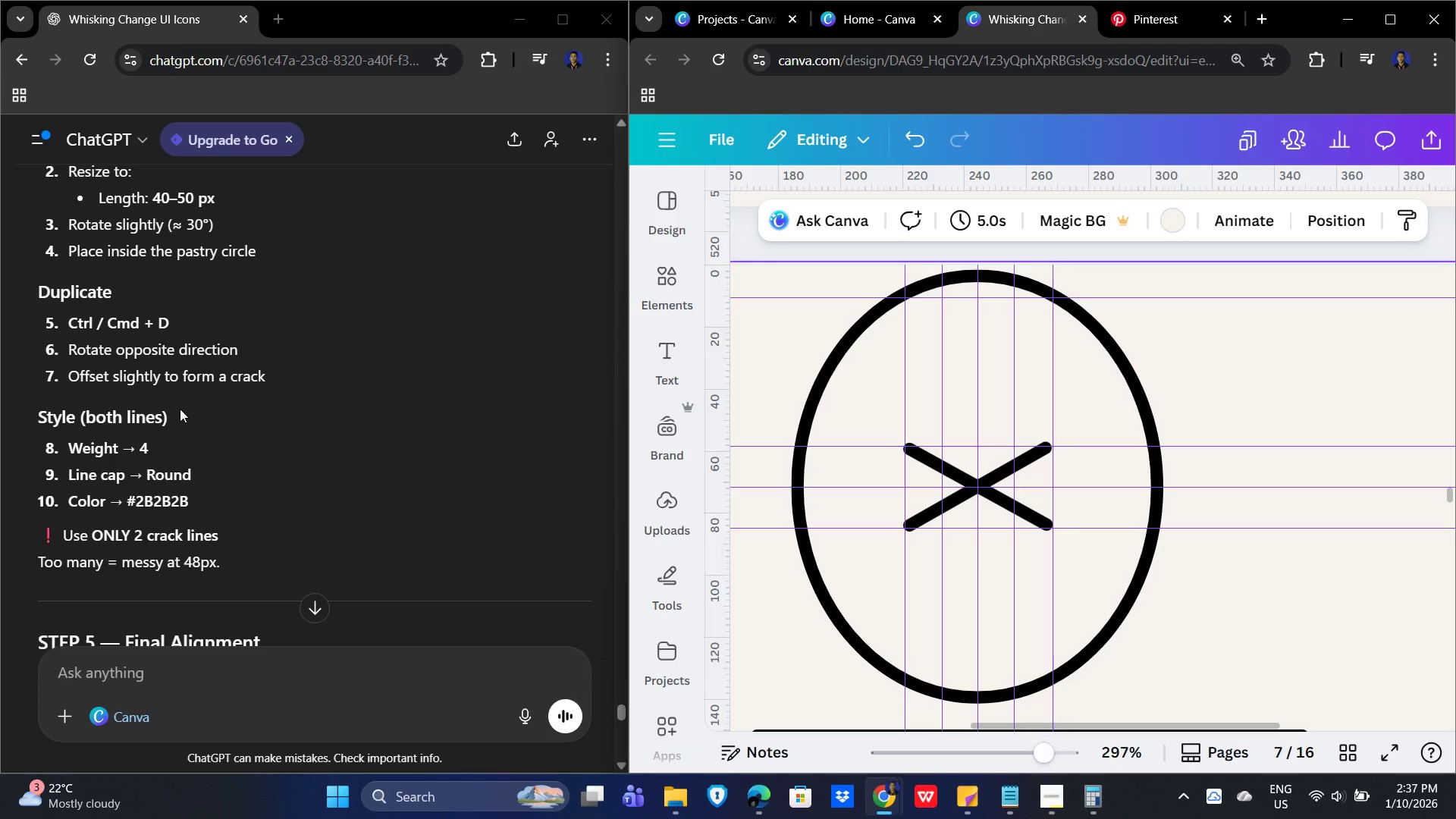 
scroll: coordinate [227, 419], scroll_direction: down, amount: 1.0
 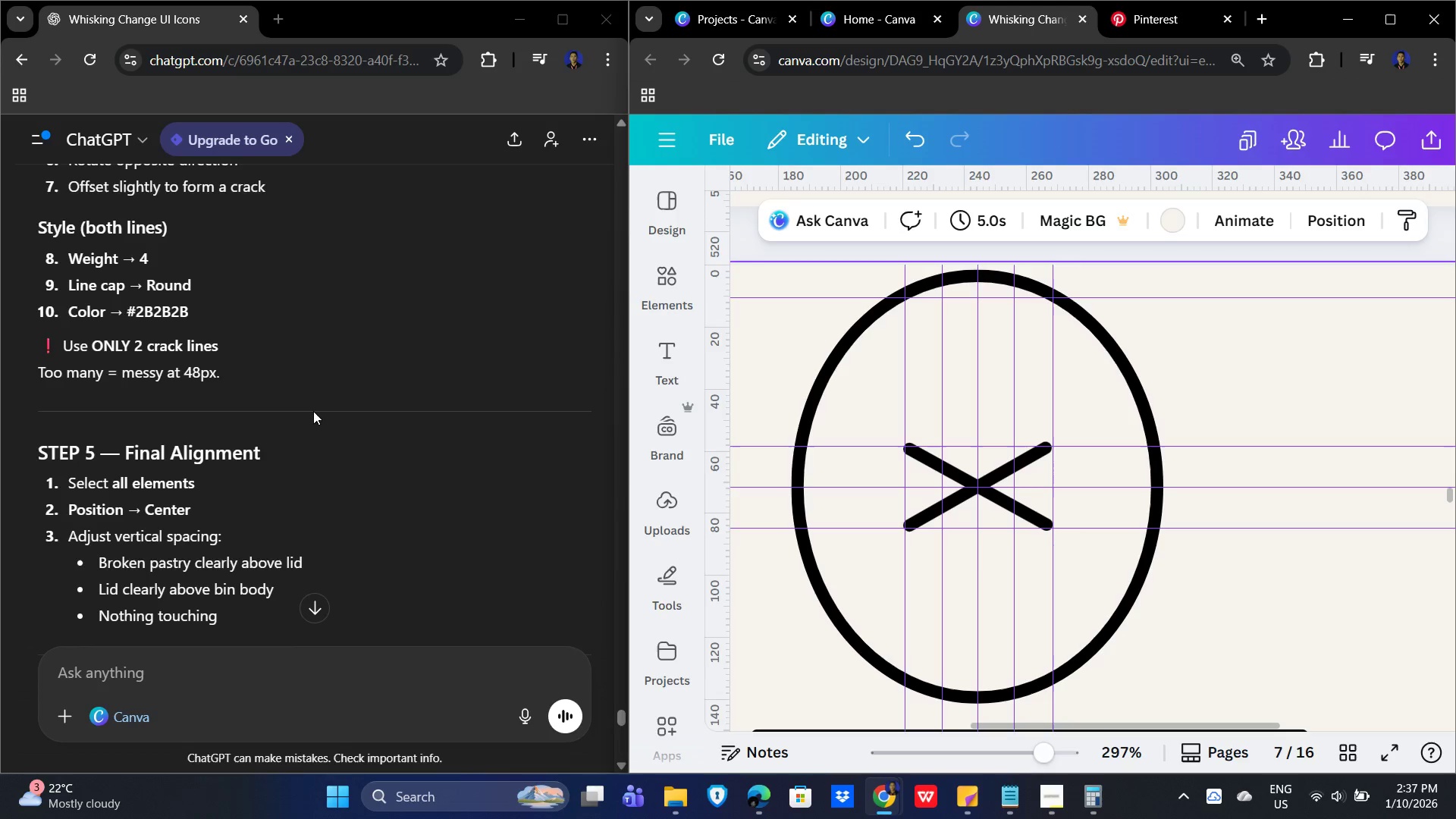 
scroll: coordinate [315, 412], scroll_direction: none, amount: 0.0
 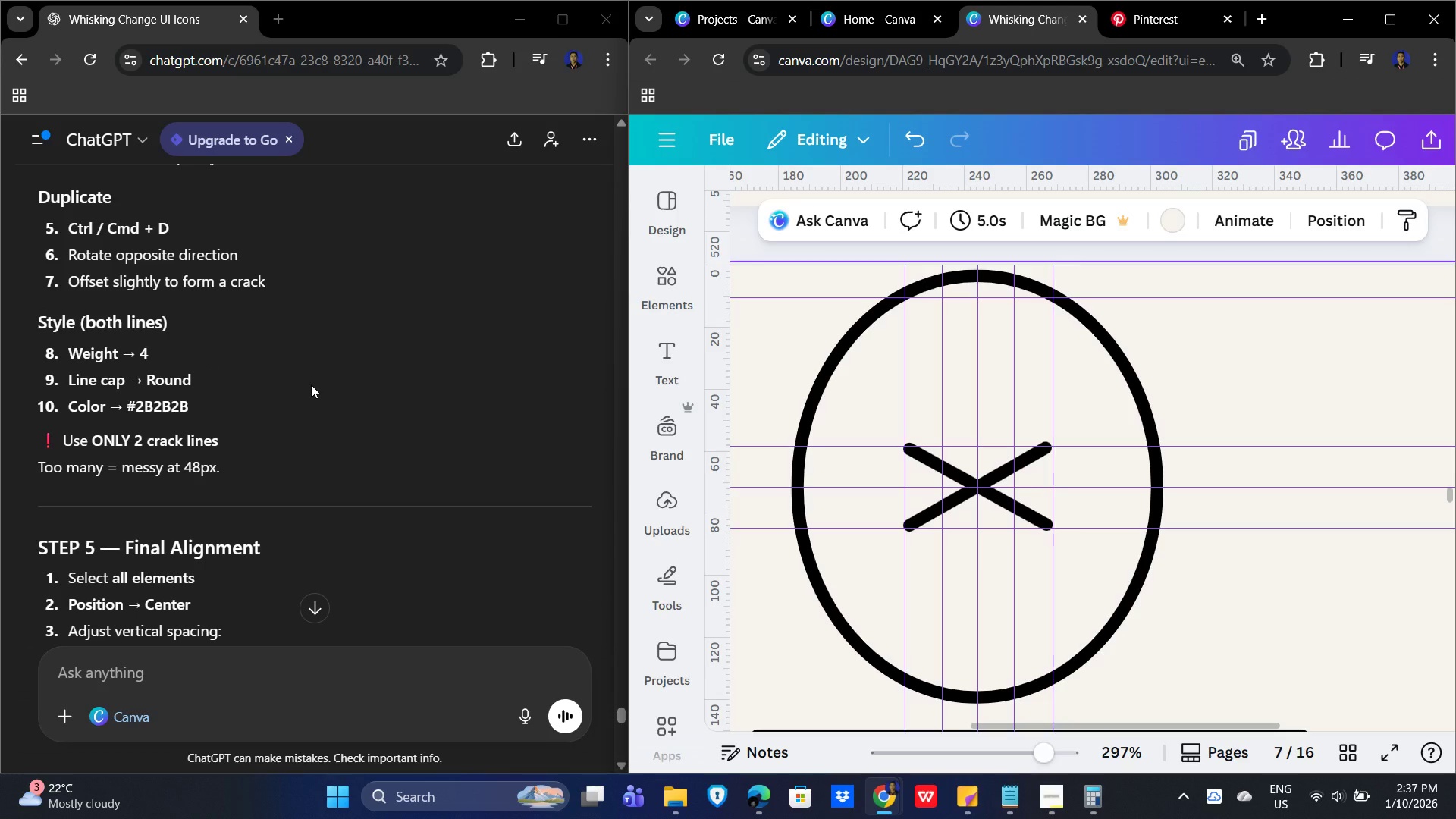 
scroll: coordinate [308, 388], scroll_direction: up, amount: 1.0
 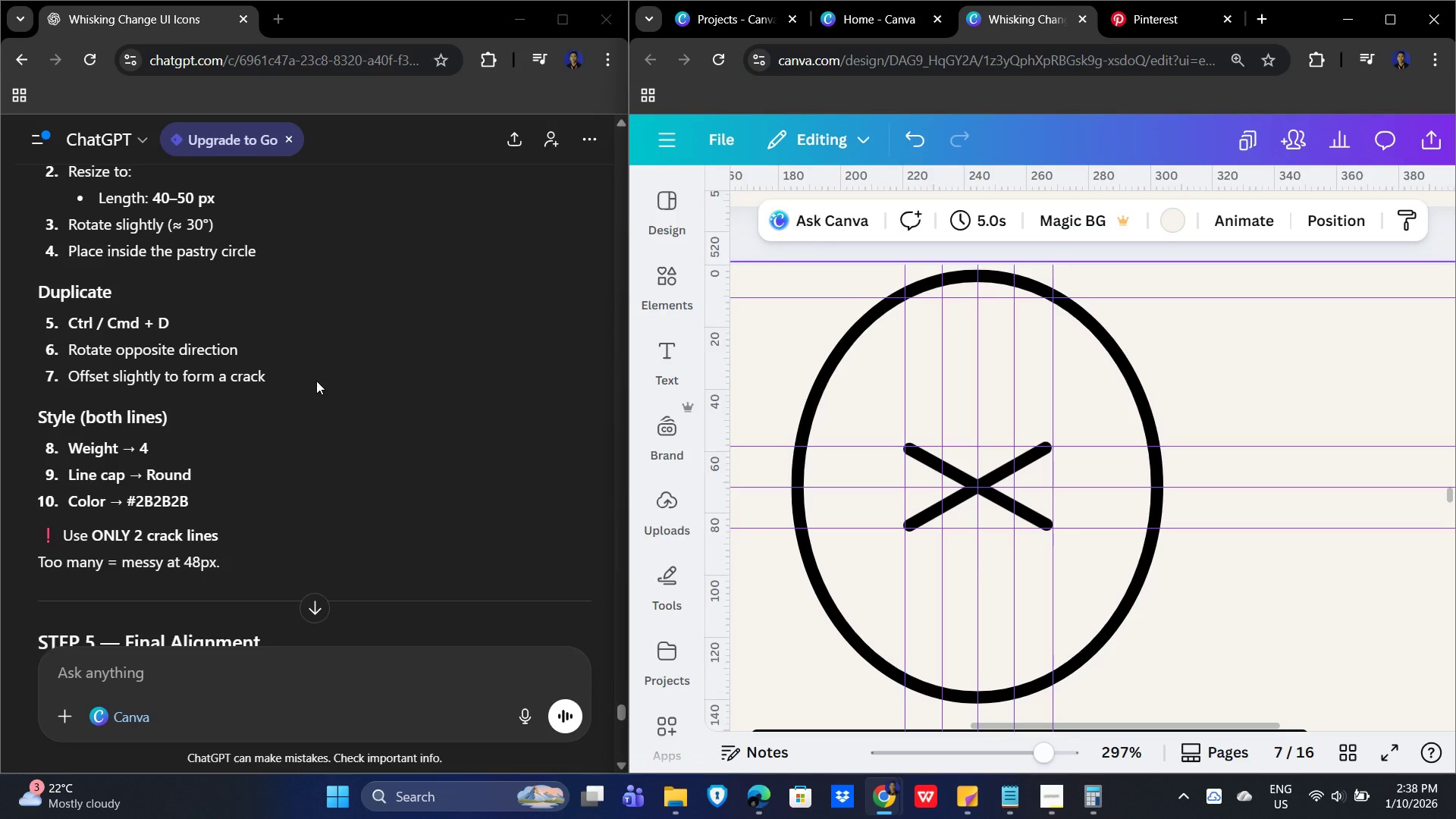 
wait(6.06)
 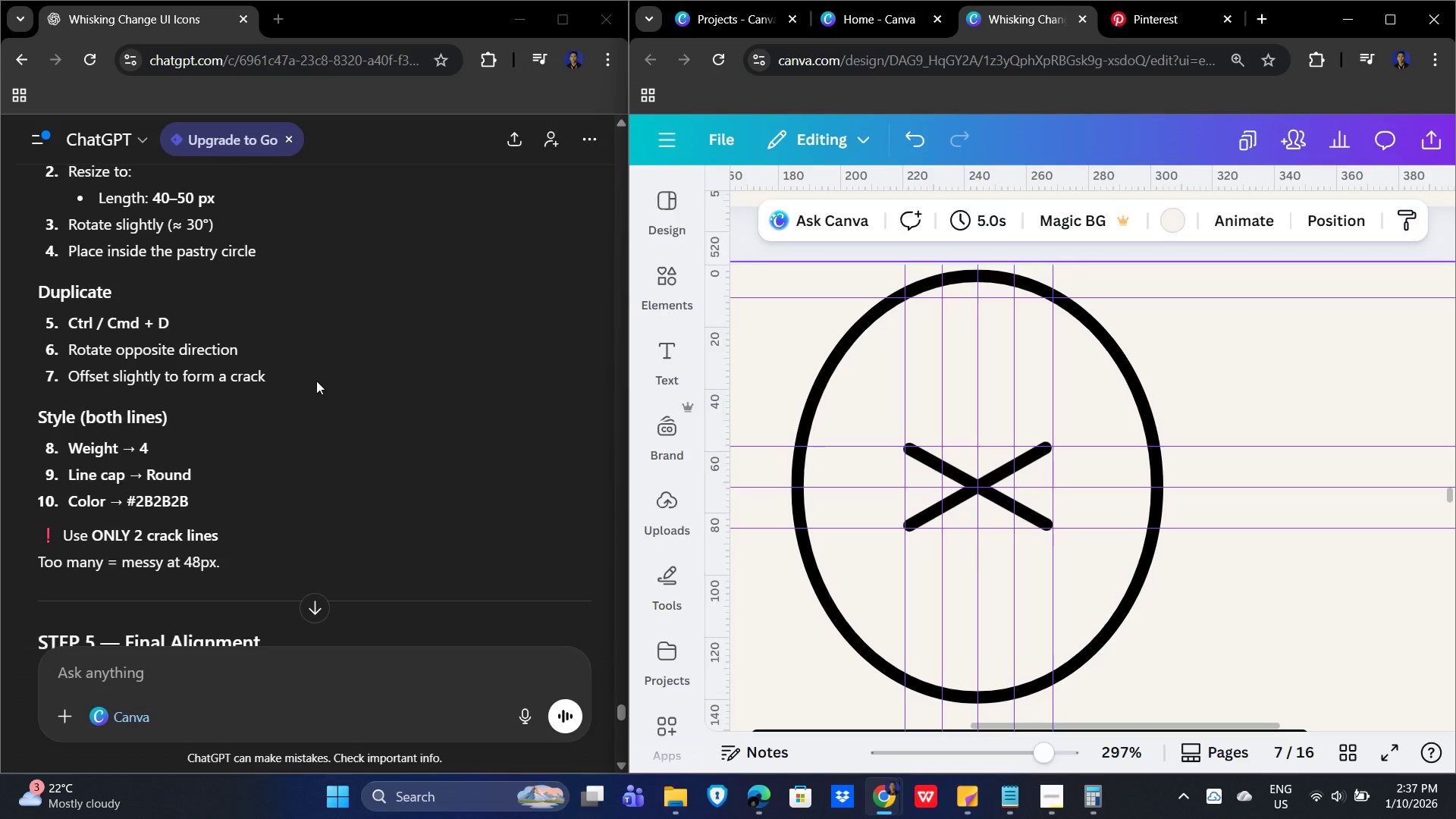 
scroll: coordinate [316, 381], scroll_direction: up, amount: 2.0
 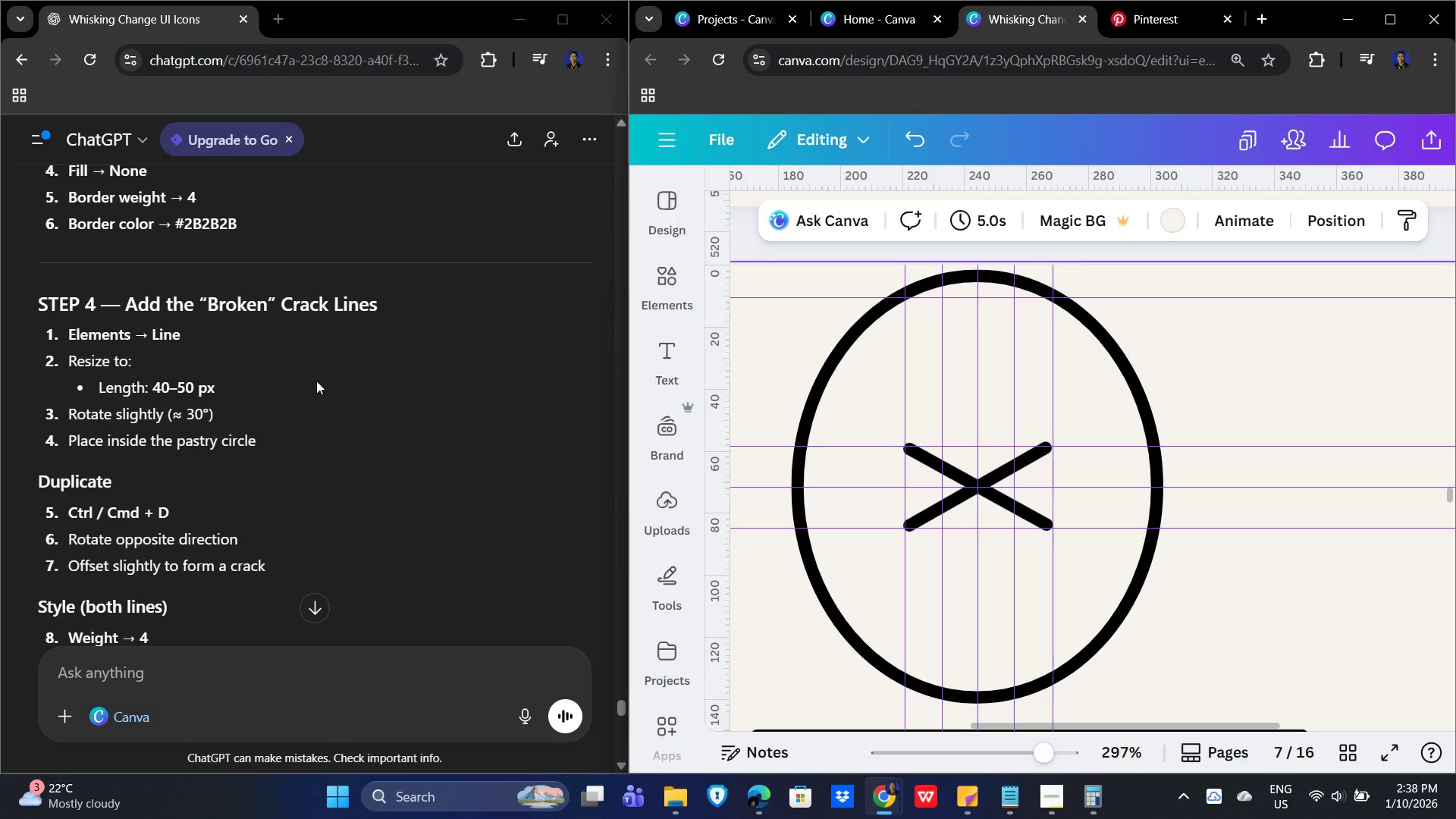 
wait(5.33)
 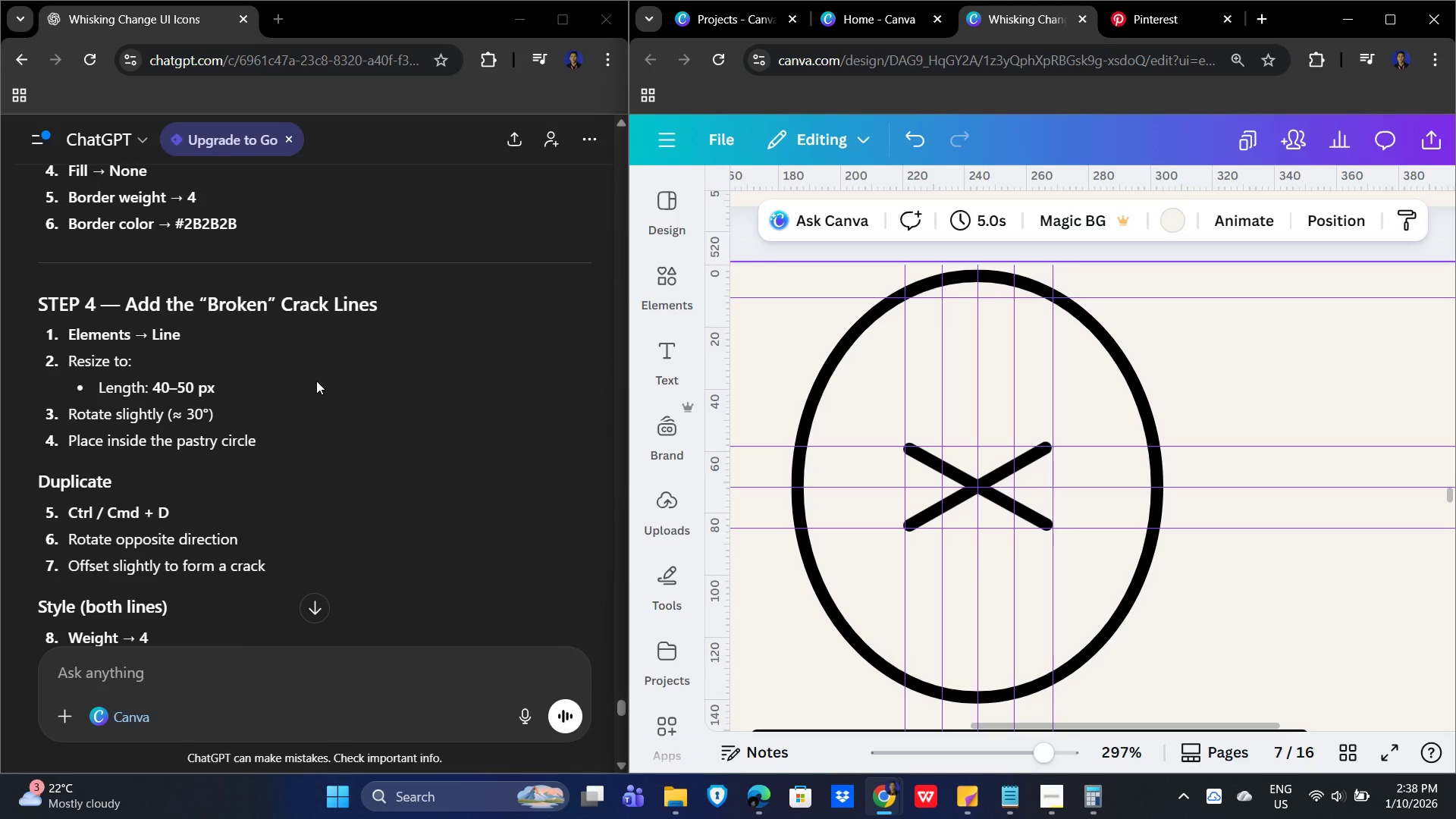 
scroll: coordinate [316, 381], scroll_direction: up, amount: 4.0
 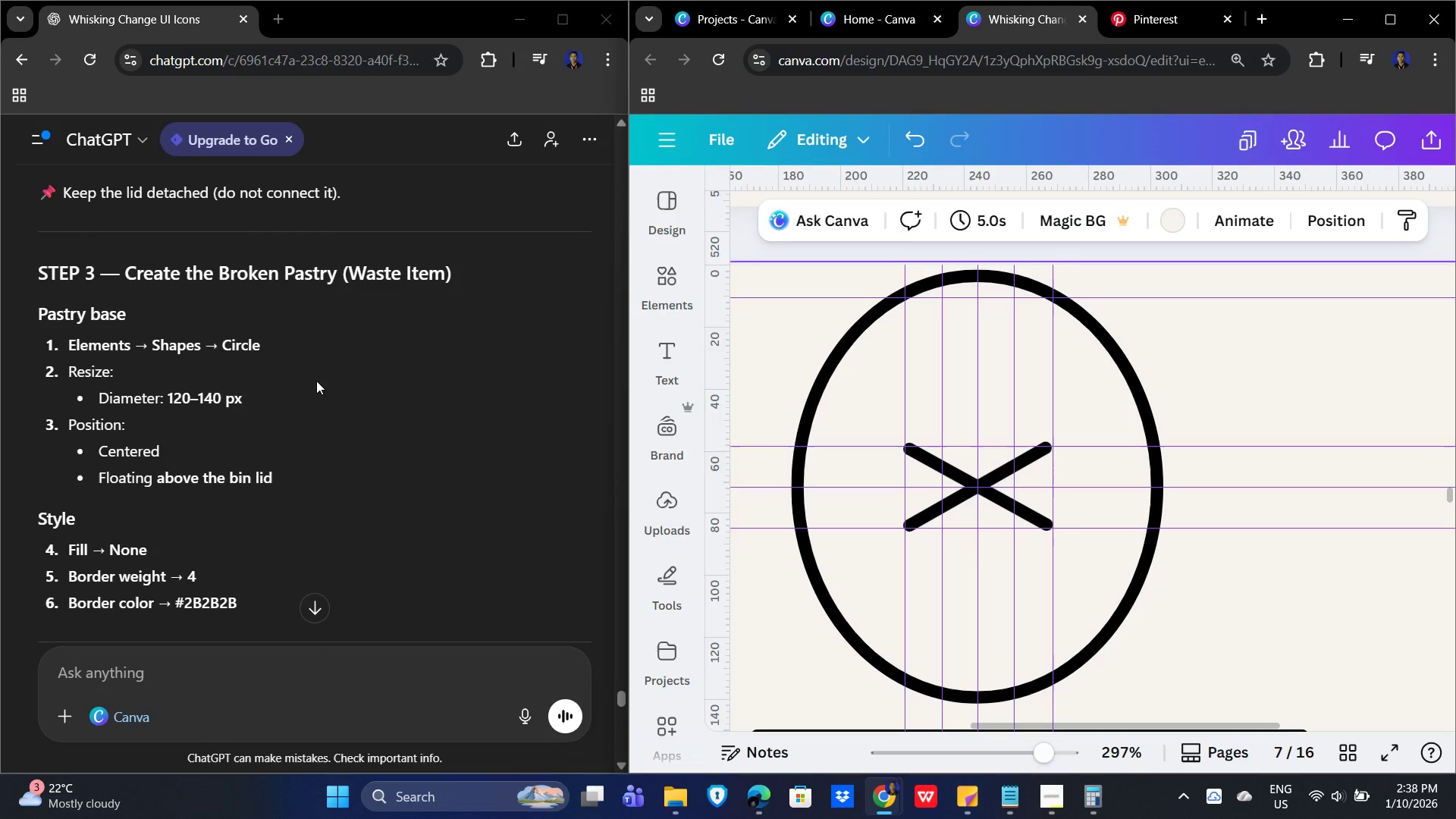 
wait(17.44)
 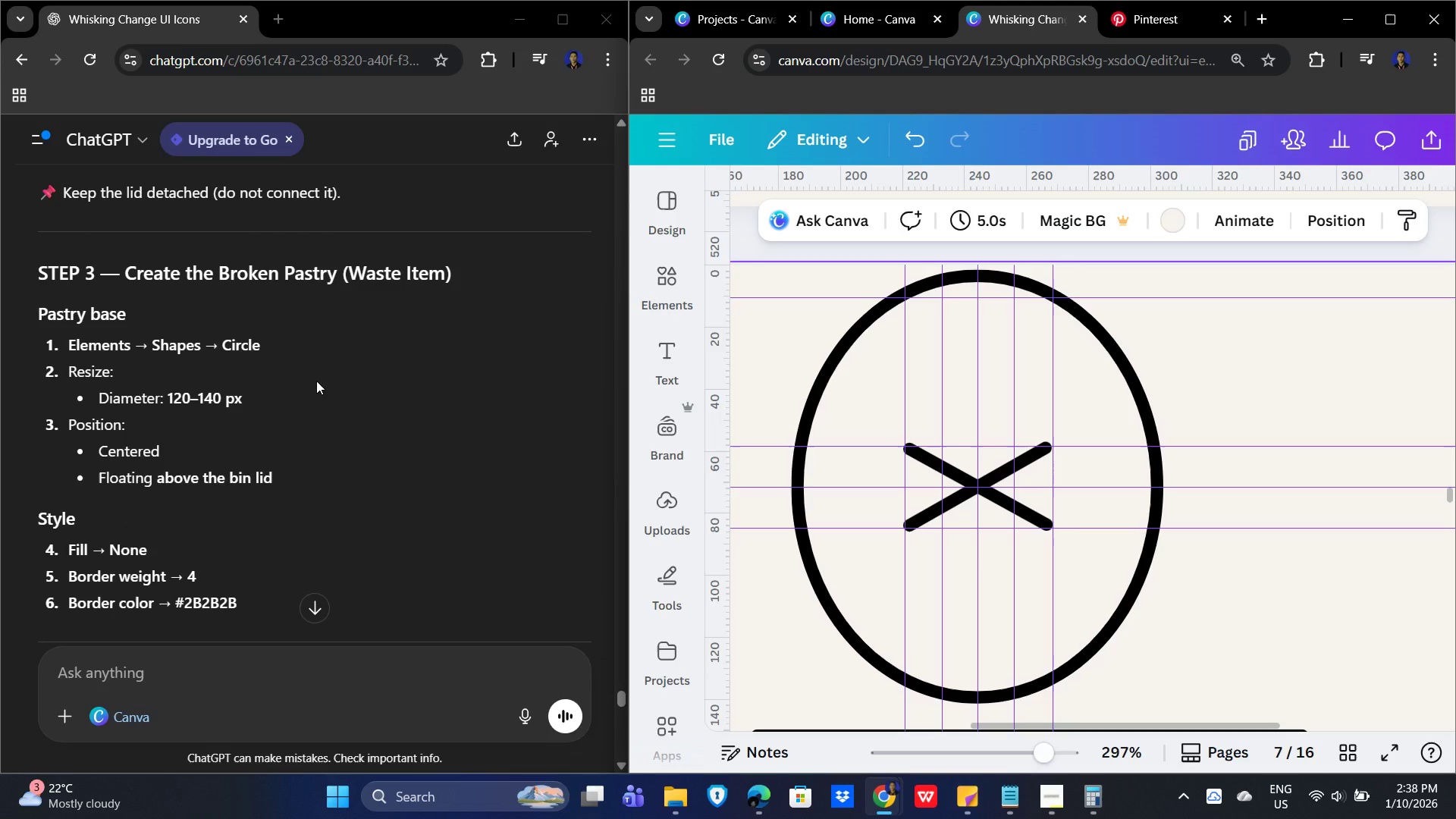 
scroll: coordinate [316, 381], scroll_direction: none, amount: 0.0
 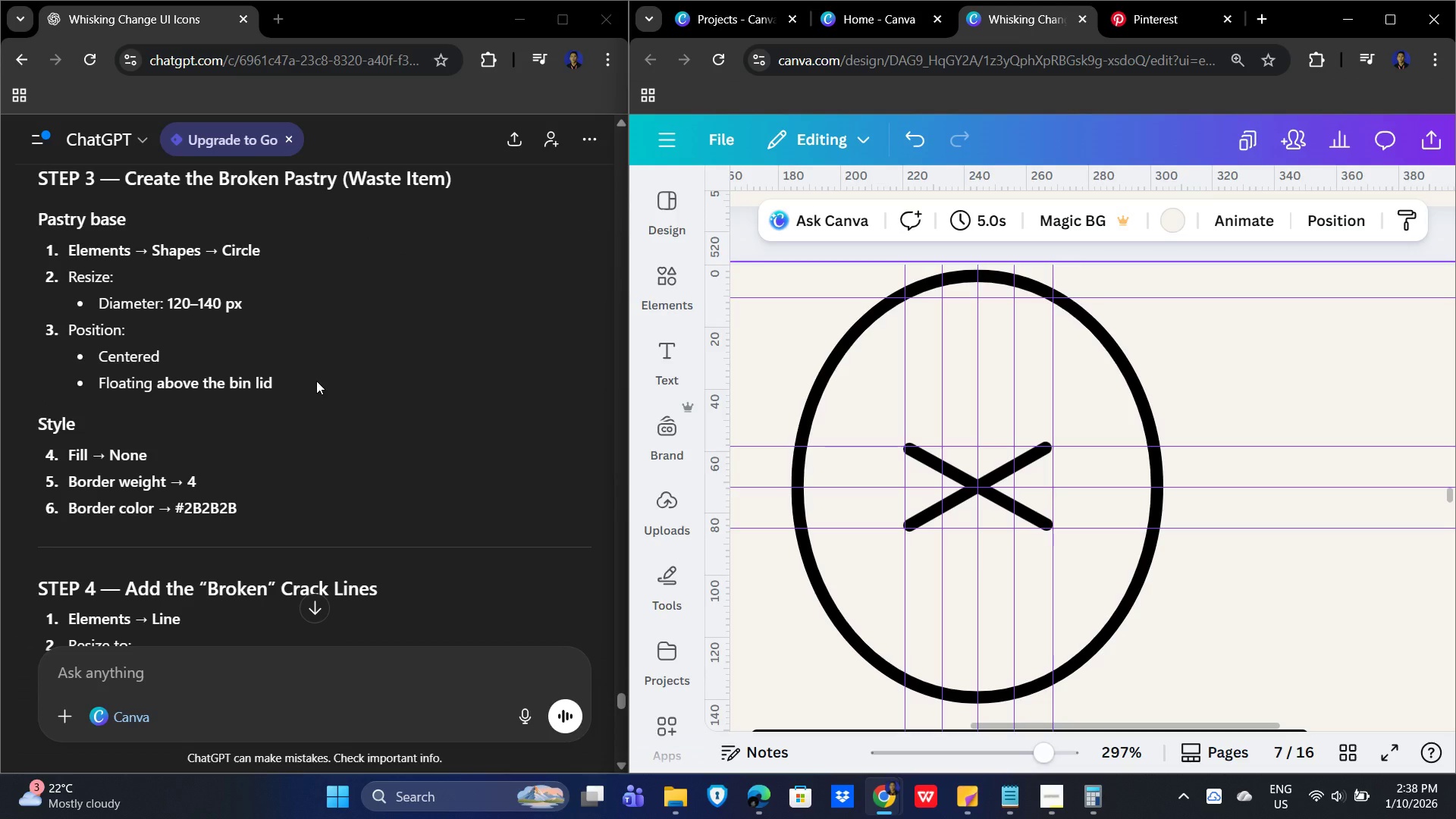 
scroll: coordinate [316, 381], scroll_direction: down, amount: 4.0
 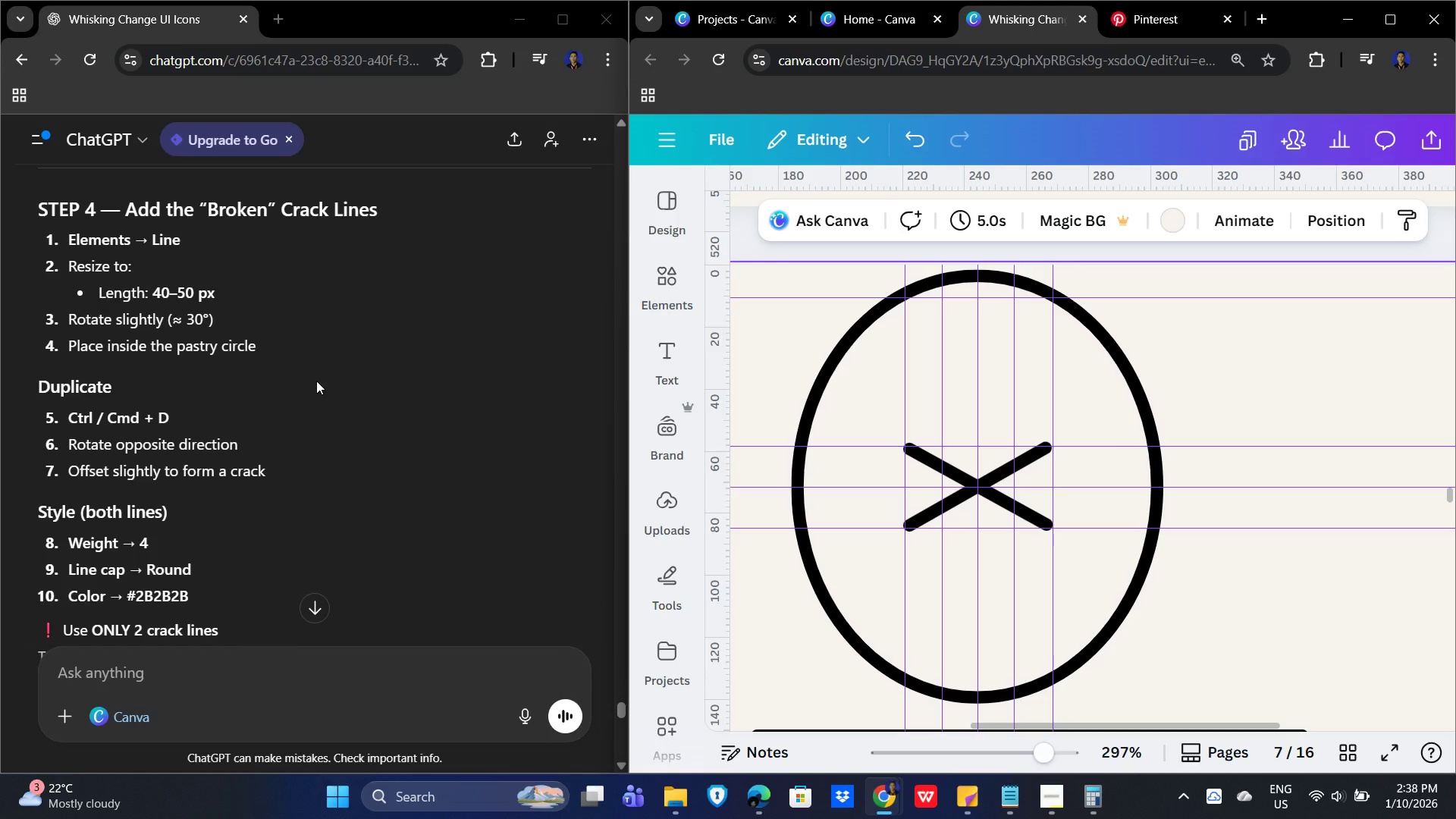 
wait(5.27)
 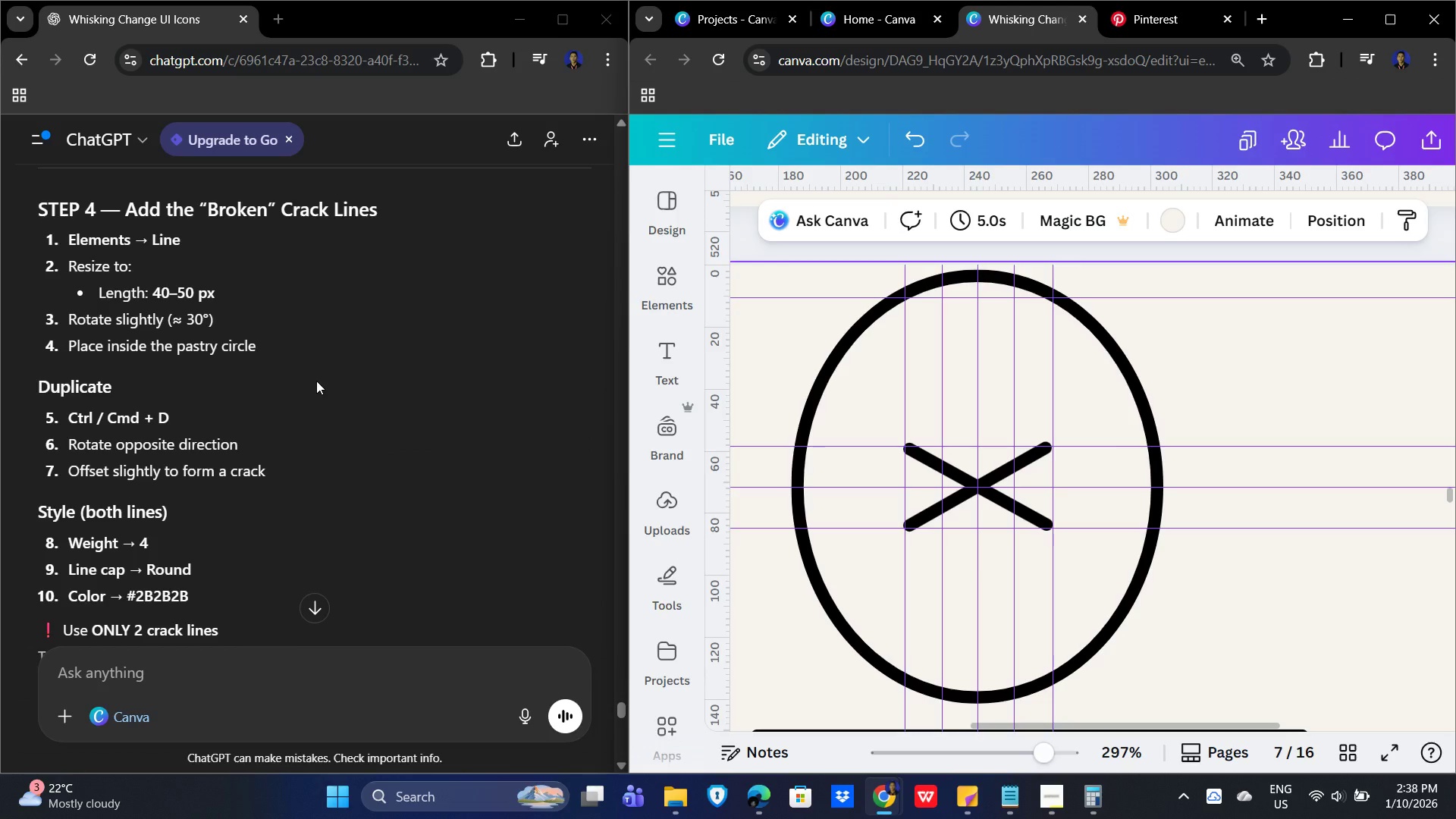 
scroll: coordinate [316, 381], scroll_direction: down, amount: 2.0
 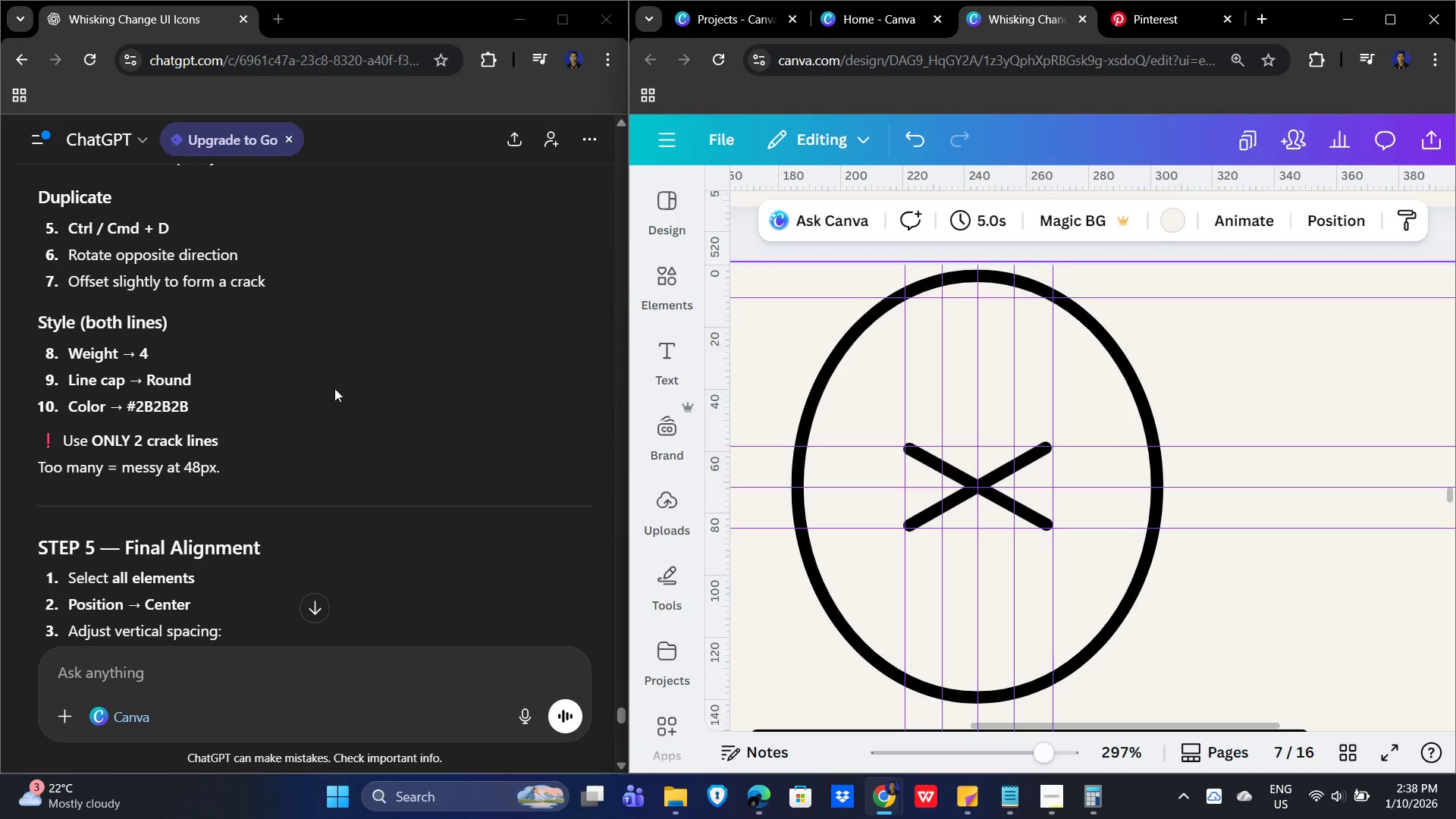 
left_click([395, 396])
 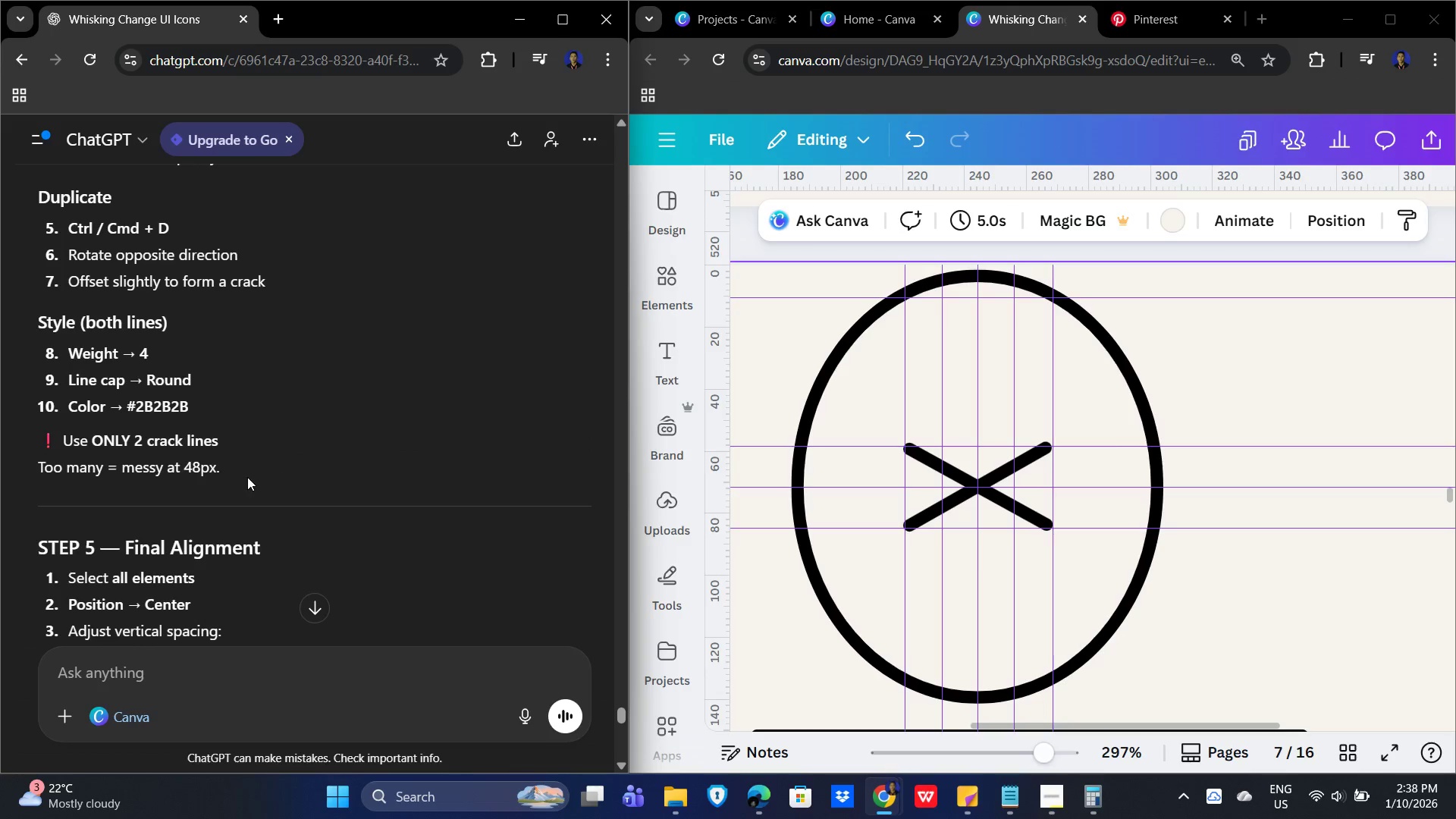 
scroll: coordinate [260, 470], scroll_direction: down, amount: 3.0
 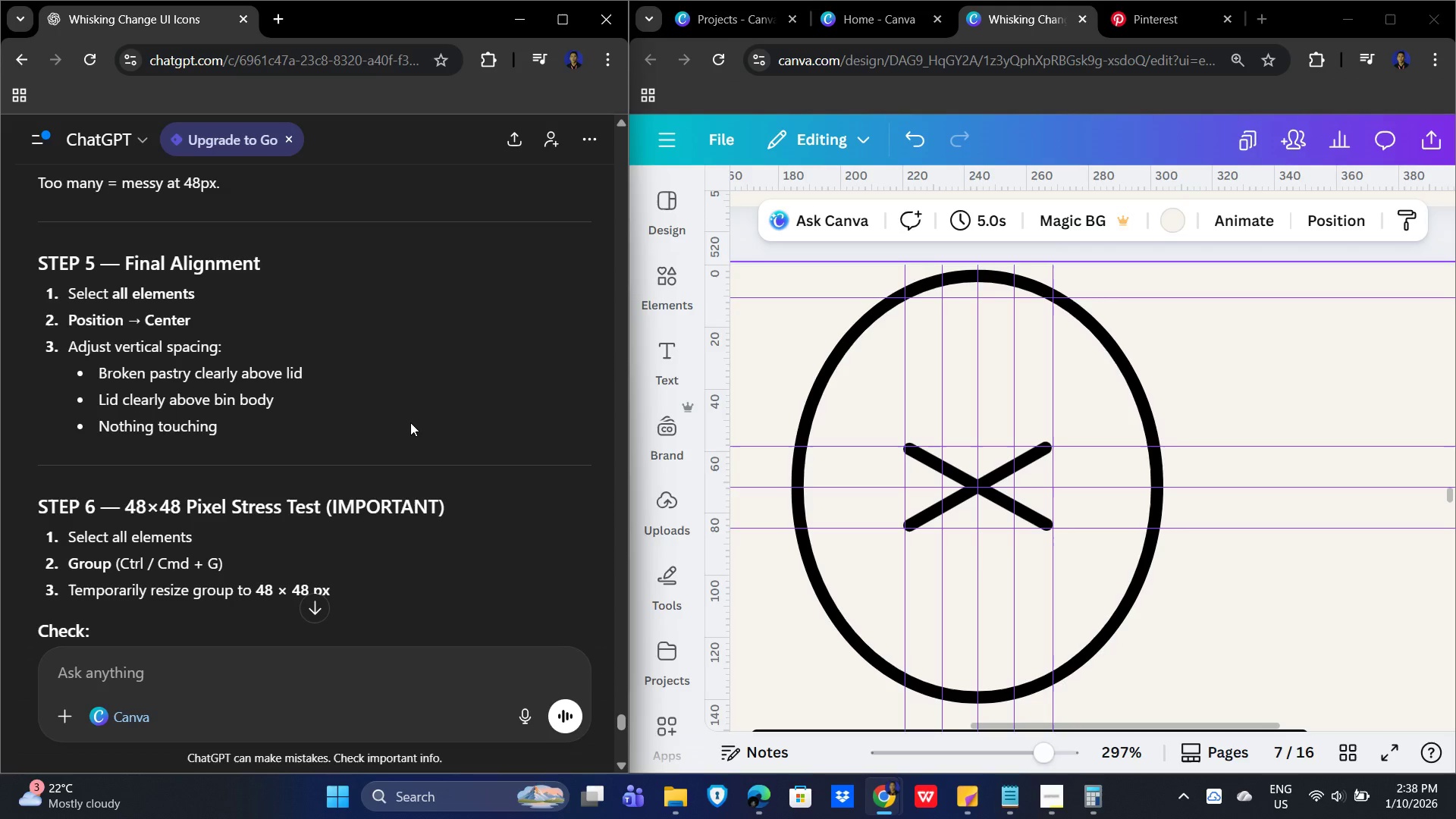 
scroll: coordinate [413, 421], scroll_direction: up, amount: 1.0
 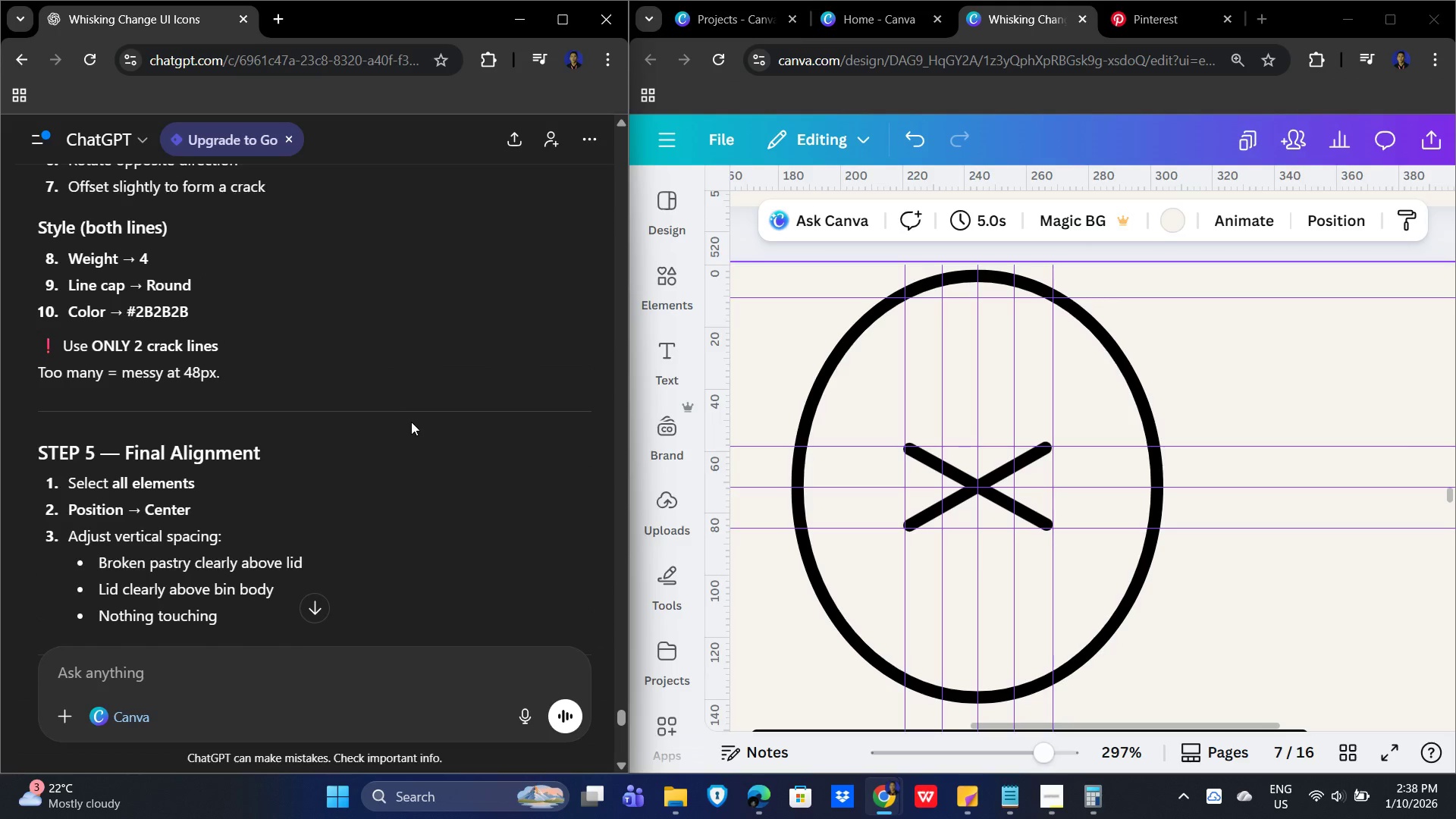 
scroll: coordinate [410, 422], scroll_direction: none, amount: 0.0
 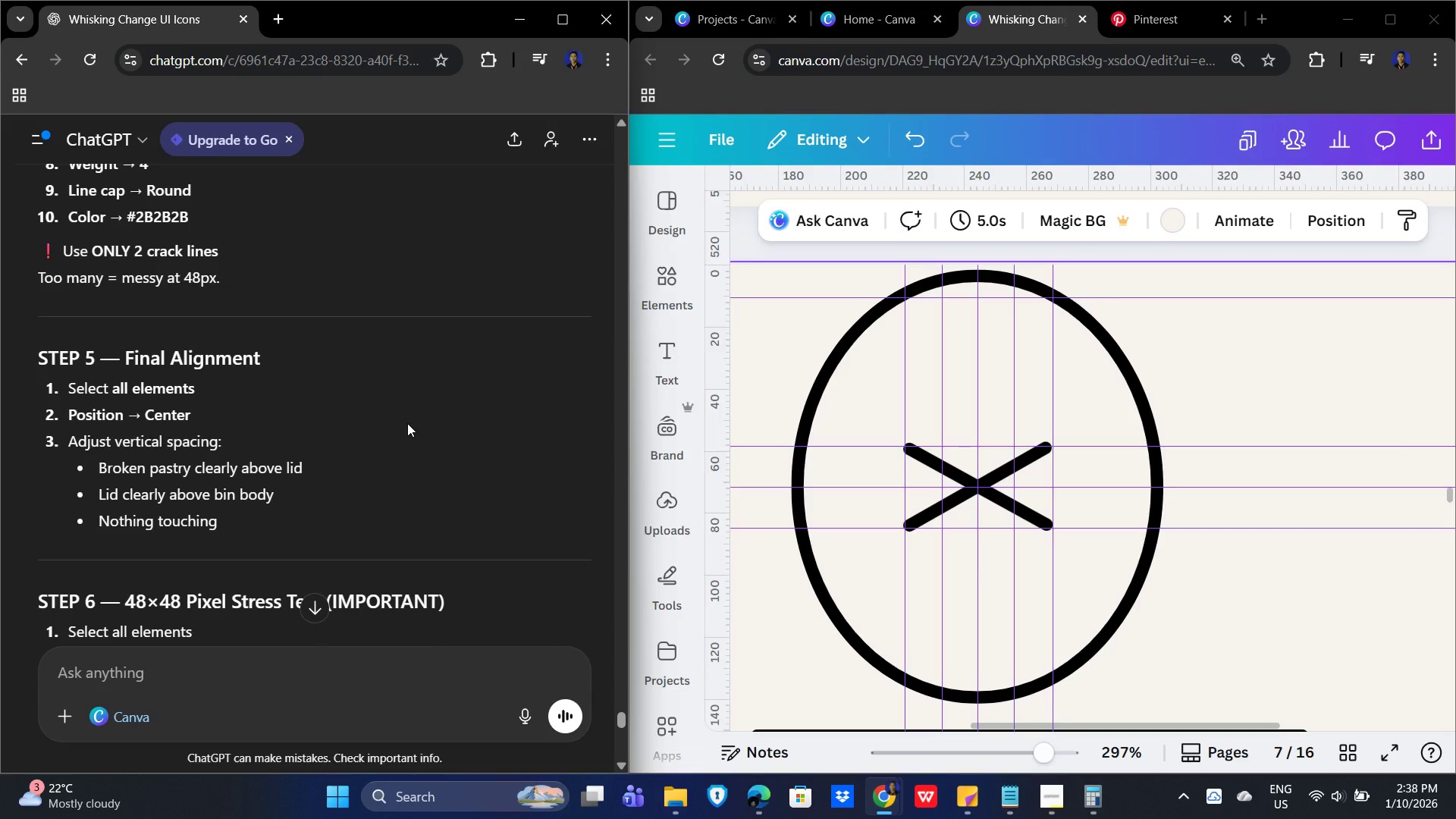 
scroll: coordinate [407, 423], scroll_direction: up, amount: 1.0
 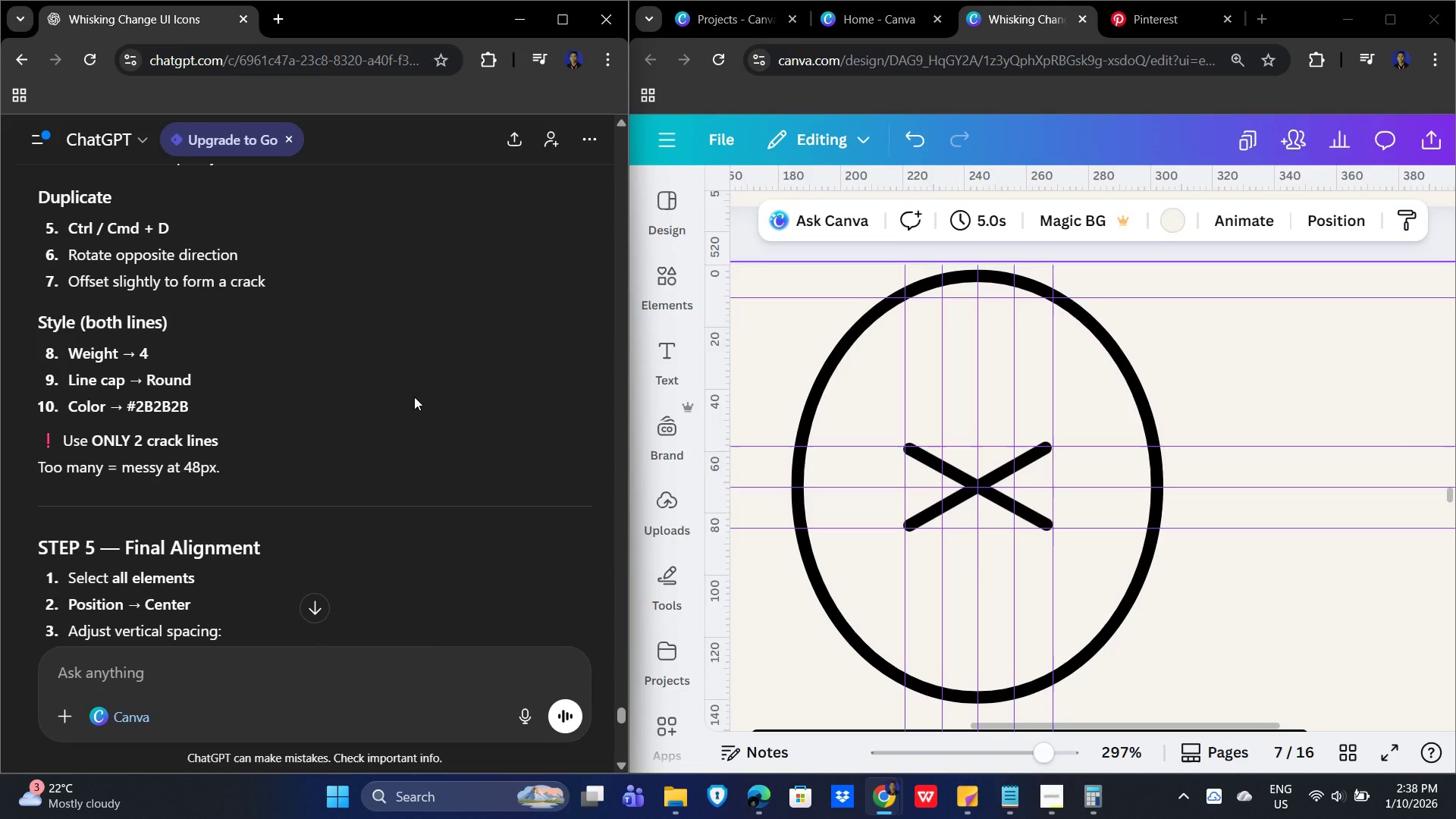 
scroll: coordinate [415, 405], scroll_direction: down, amount: 2.0
 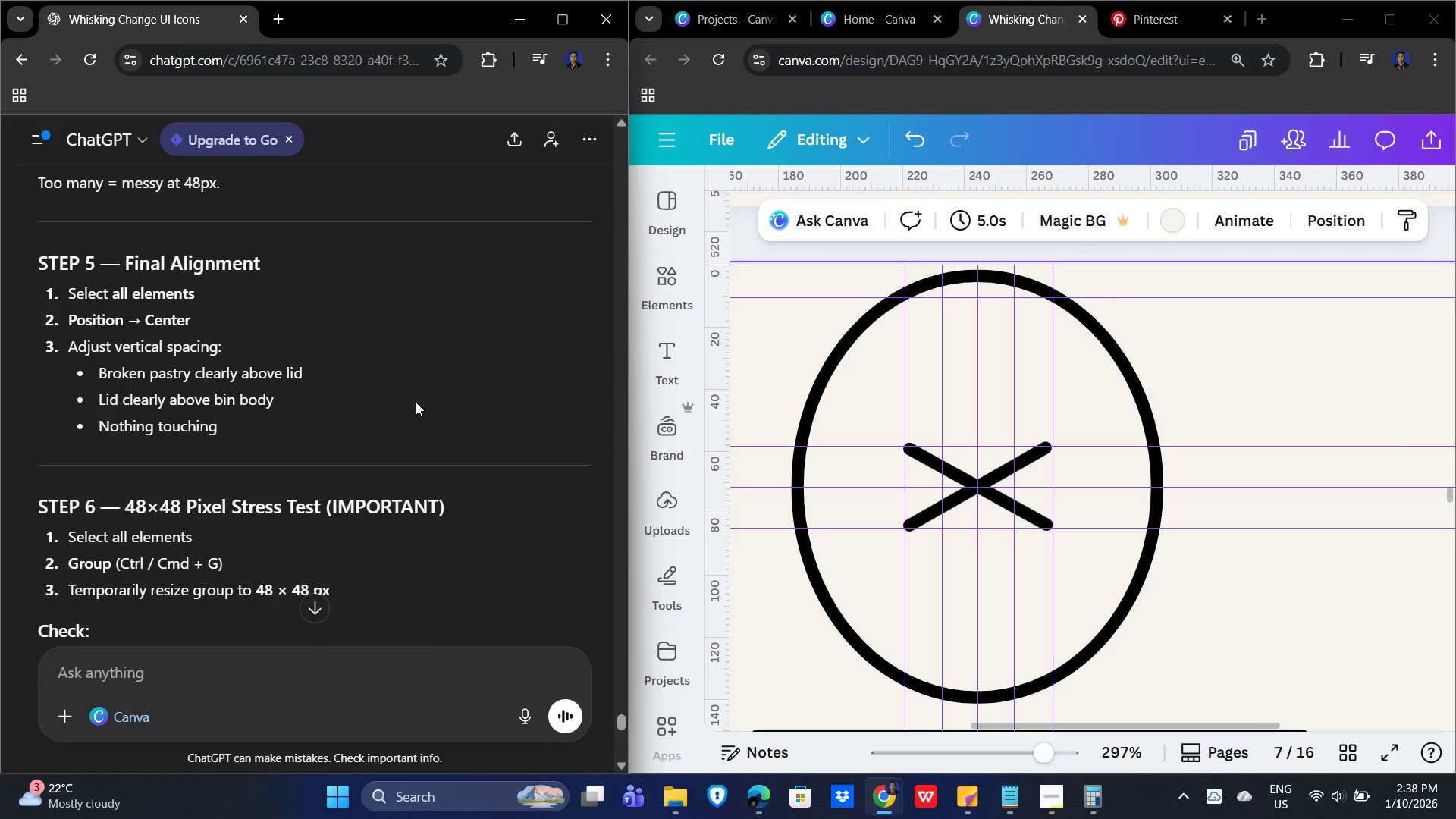 
scroll: coordinate [414, 399], scroll_direction: up, amount: 2.0
 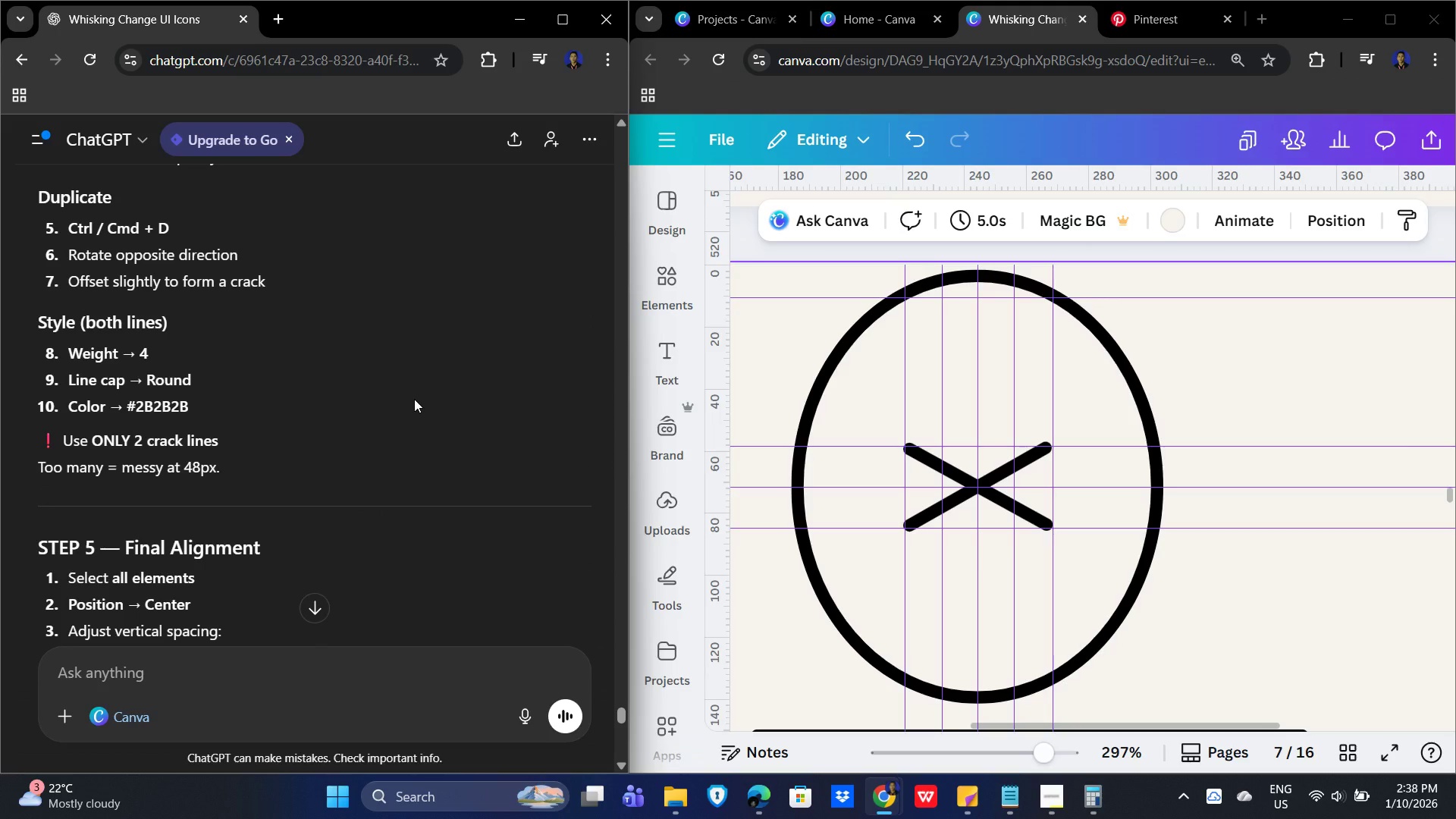 
wait(10.39)
 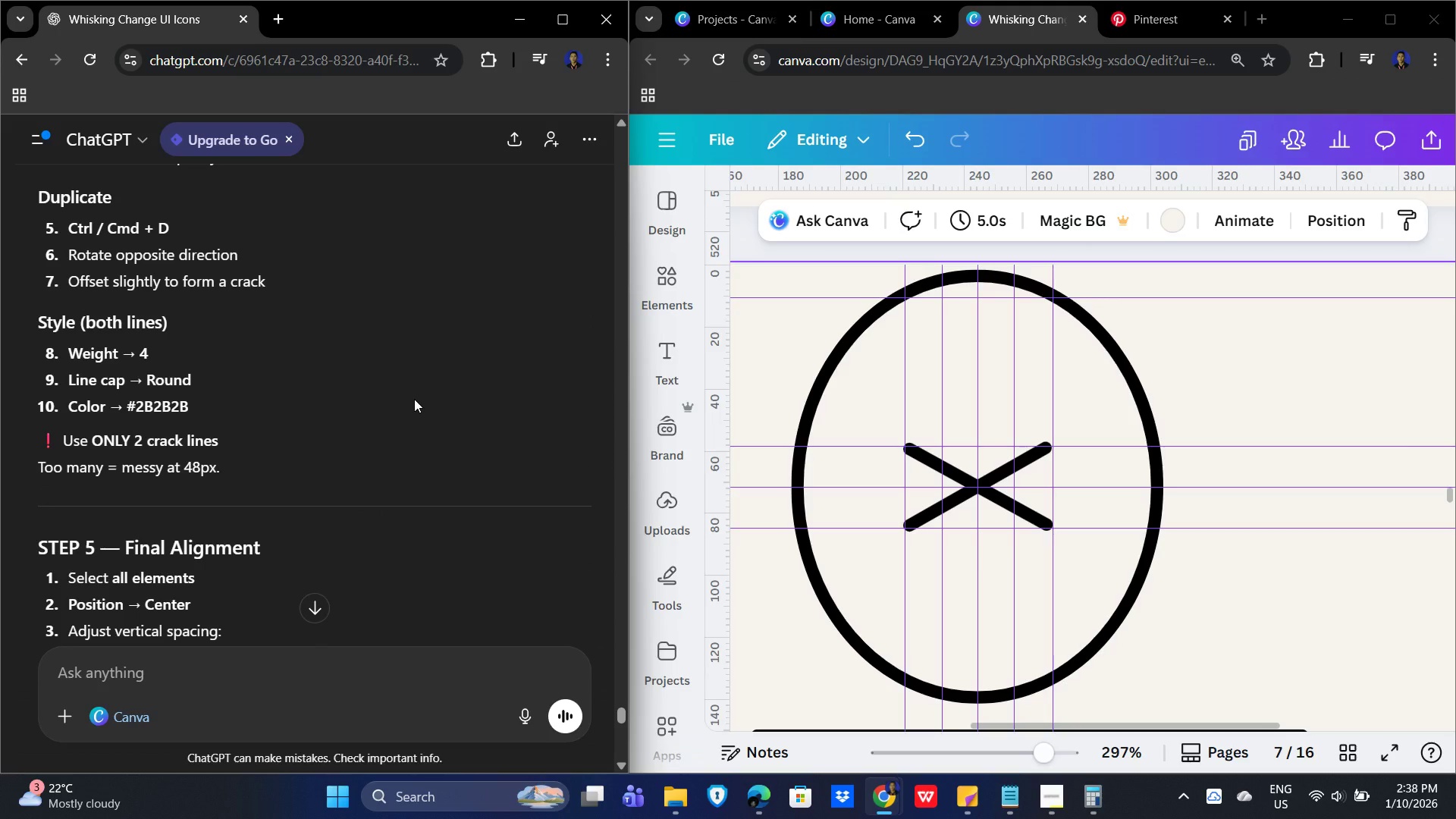 
scroll: coordinate [414, 399], scroll_direction: up, amount: 2.0
 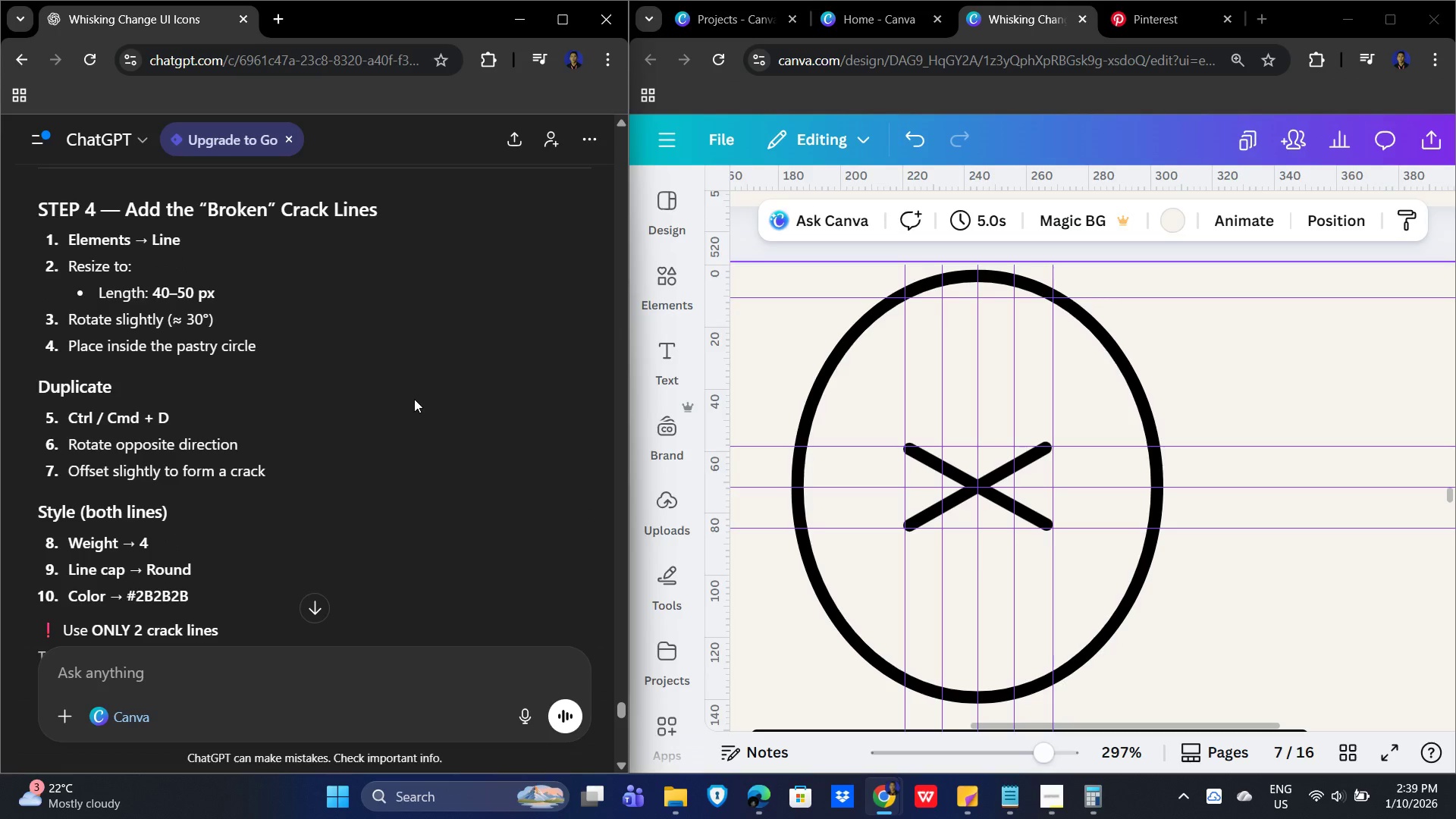 
scroll: coordinate [413, 399], scroll_direction: down, amount: 1.0
 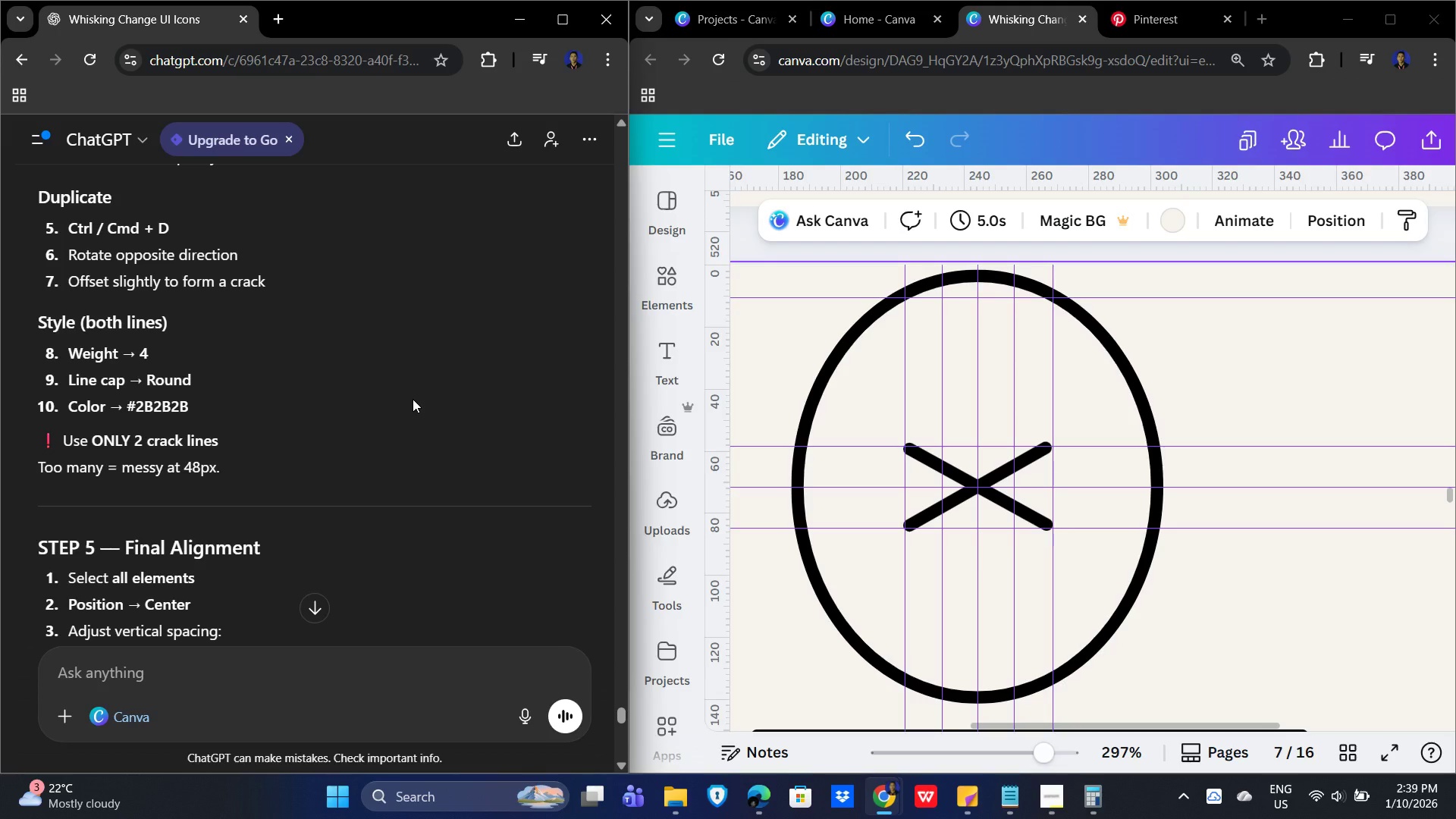 
scroll: coordinate [413, 399], scroll_direction: none, amount: 0.0
 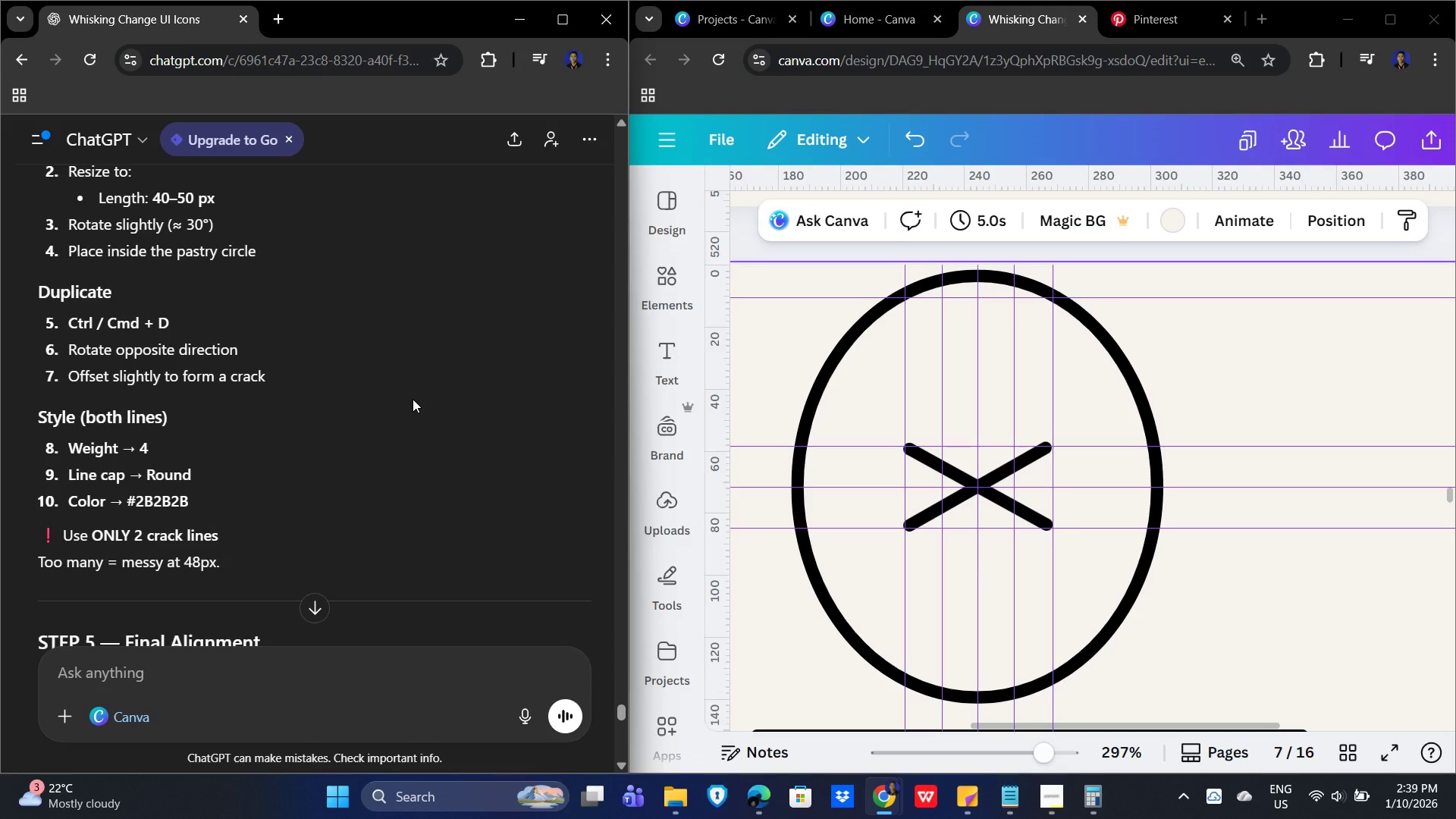 
wait(8.2)
 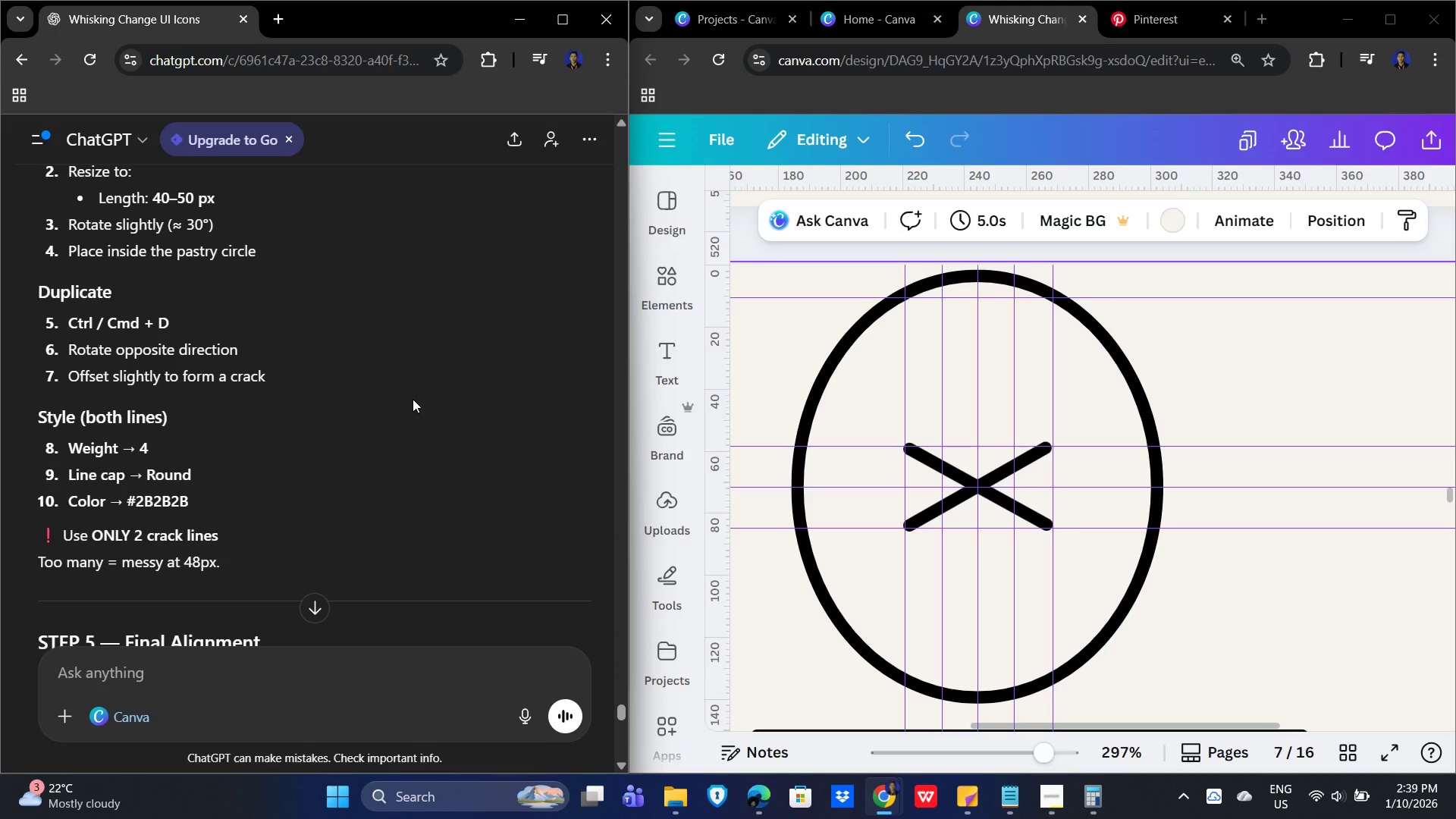 
scroll: coordinate [413, 399], scroll_direction: down, amount: 3.0
 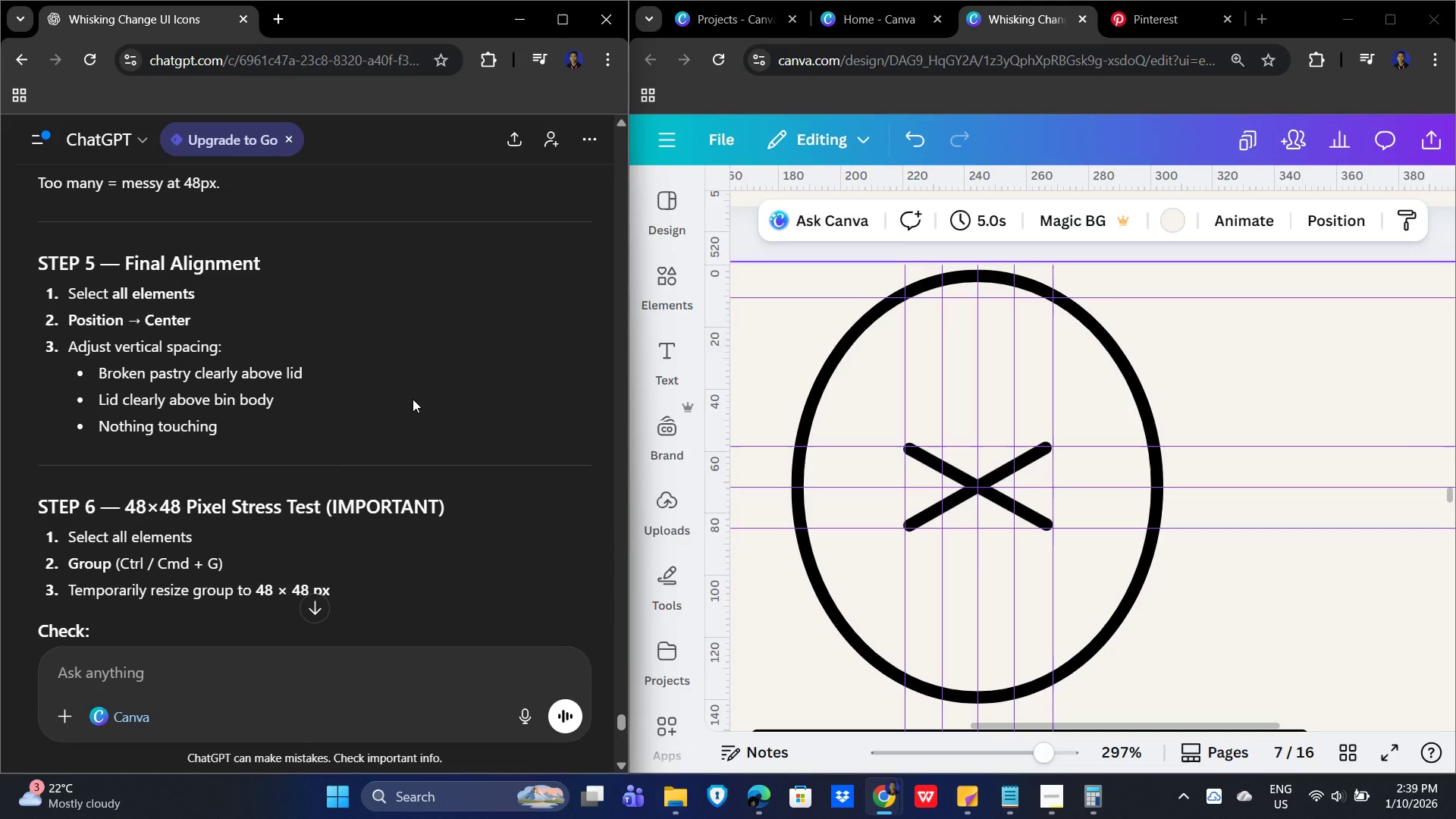 
scroll: coordinate [413, 399], scroll_direction: up, amount: 2.0
 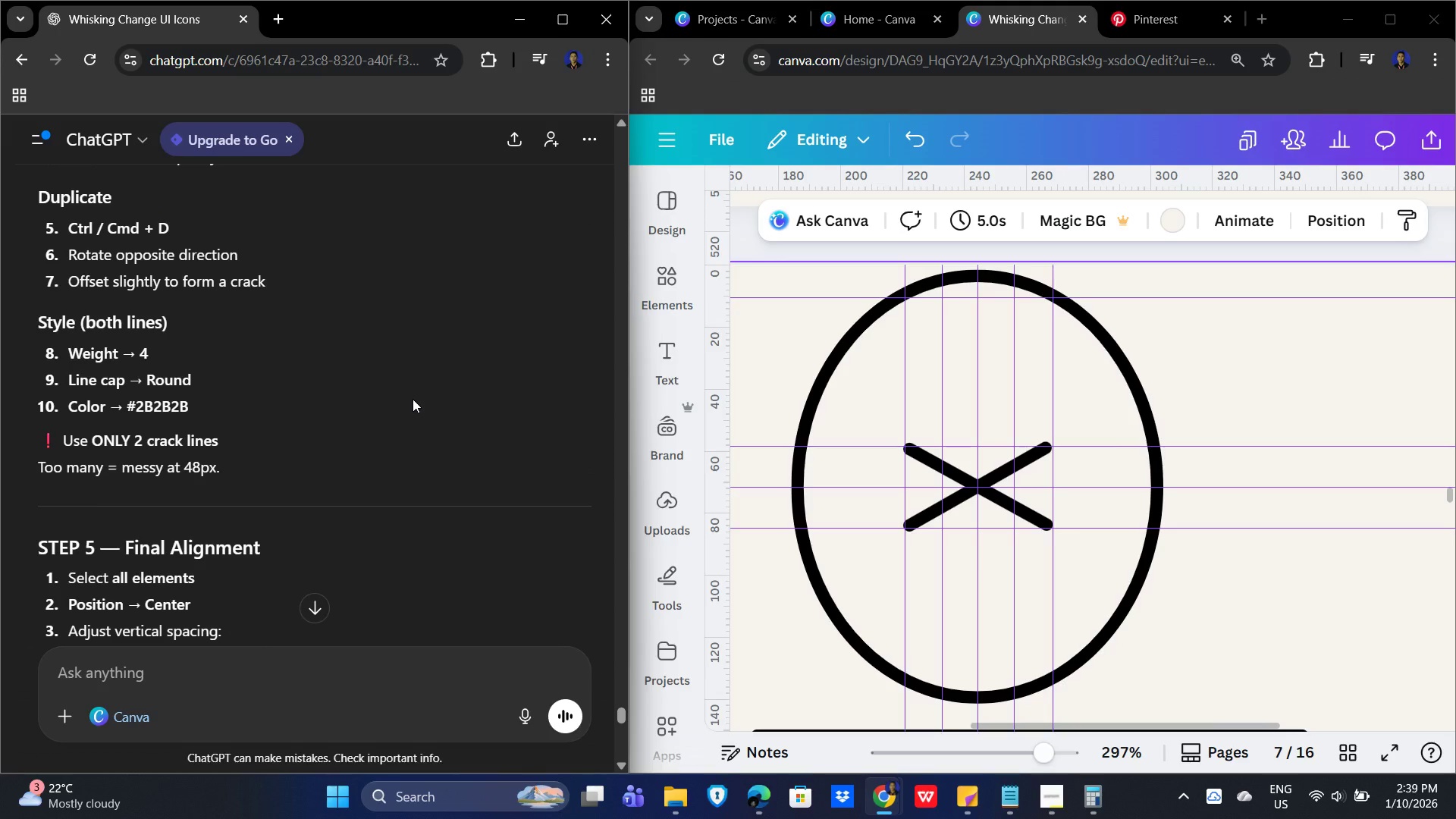 
wait(7.02)
 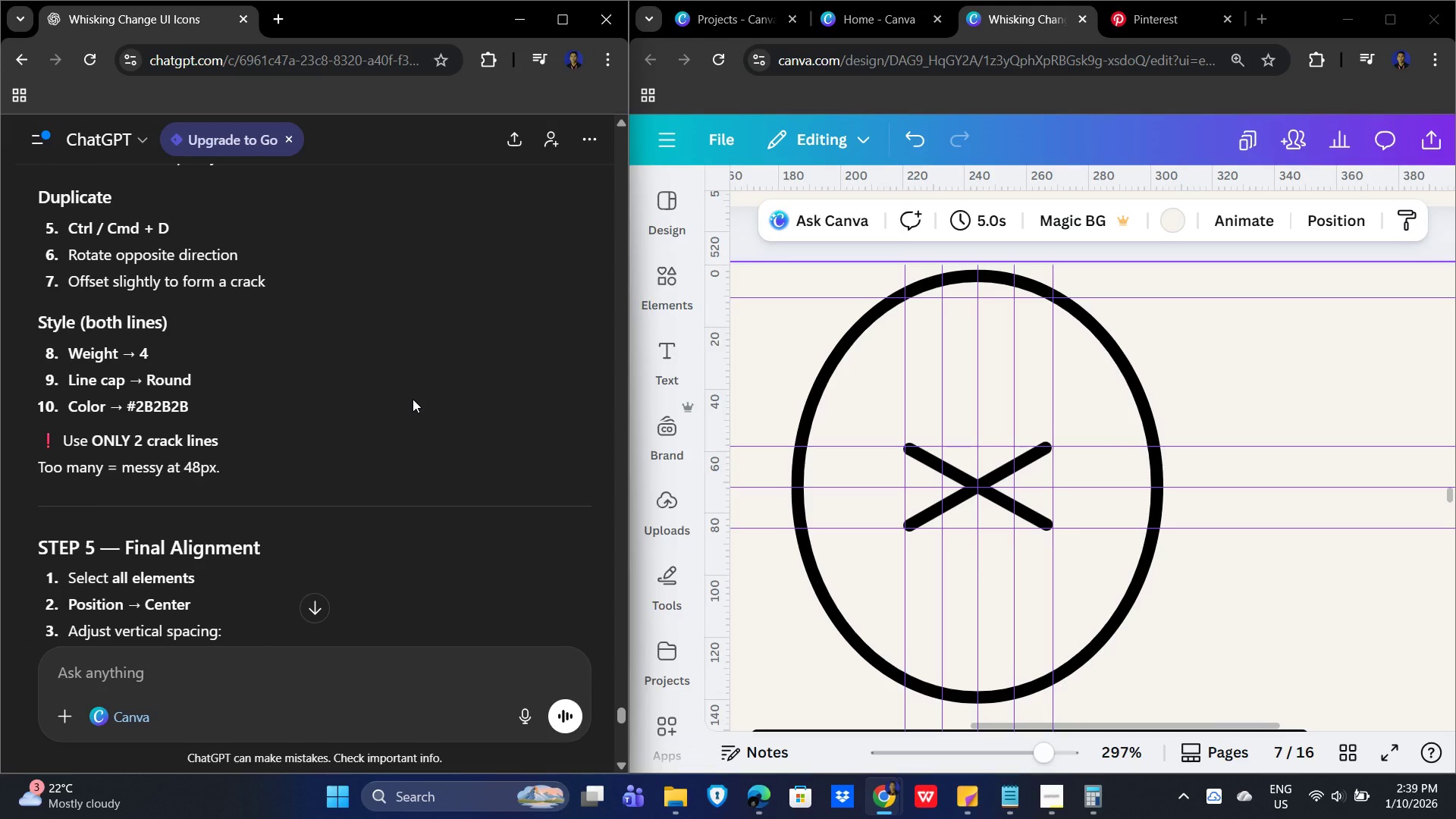 
scroll: coordinate [412, 399], scroll_direction: up, amount: 1.0
 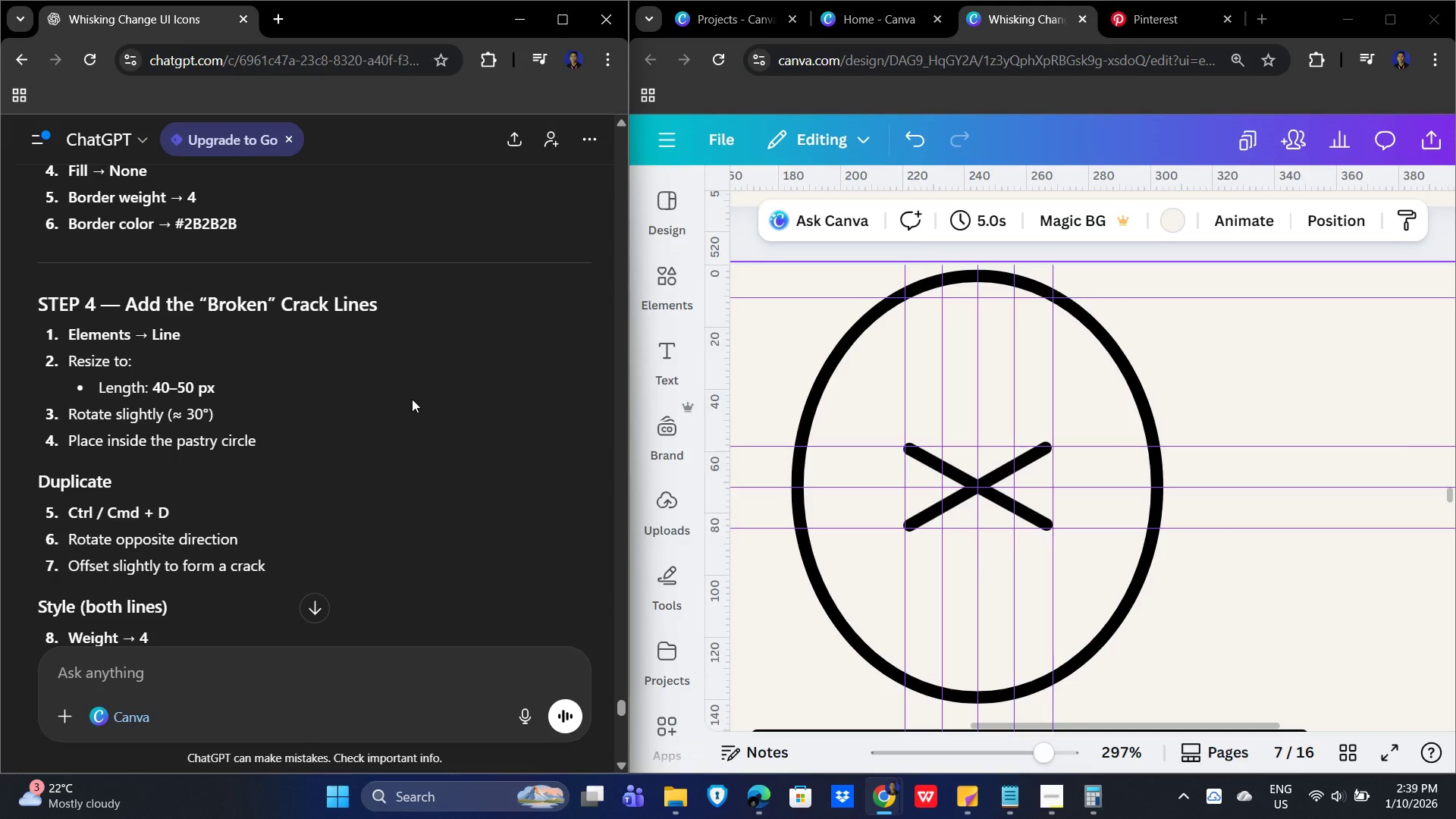 
scroll: coordinate [412, 399], scroll_direction: down, amount: 1.0
 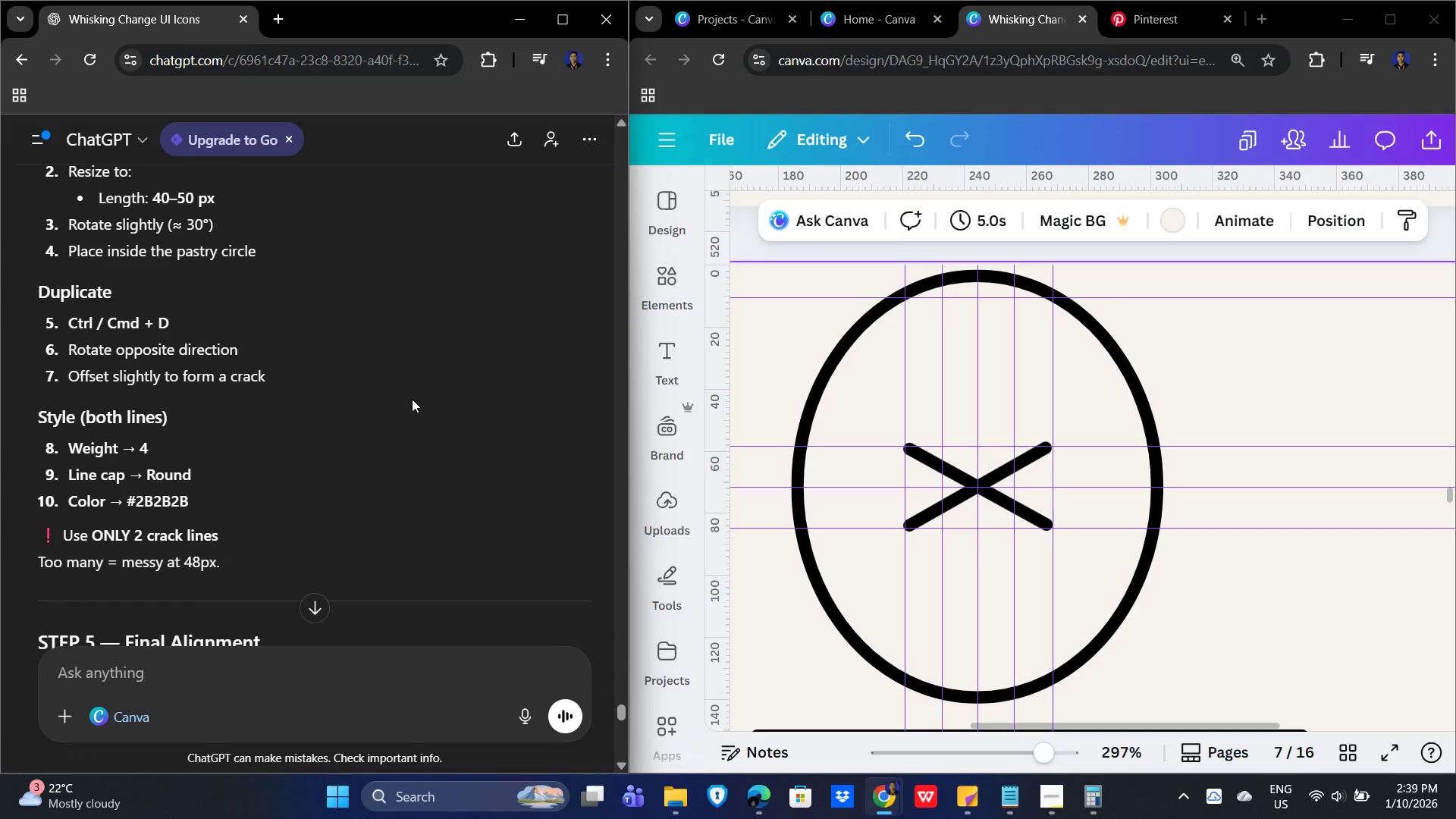 
wait(6.68)
 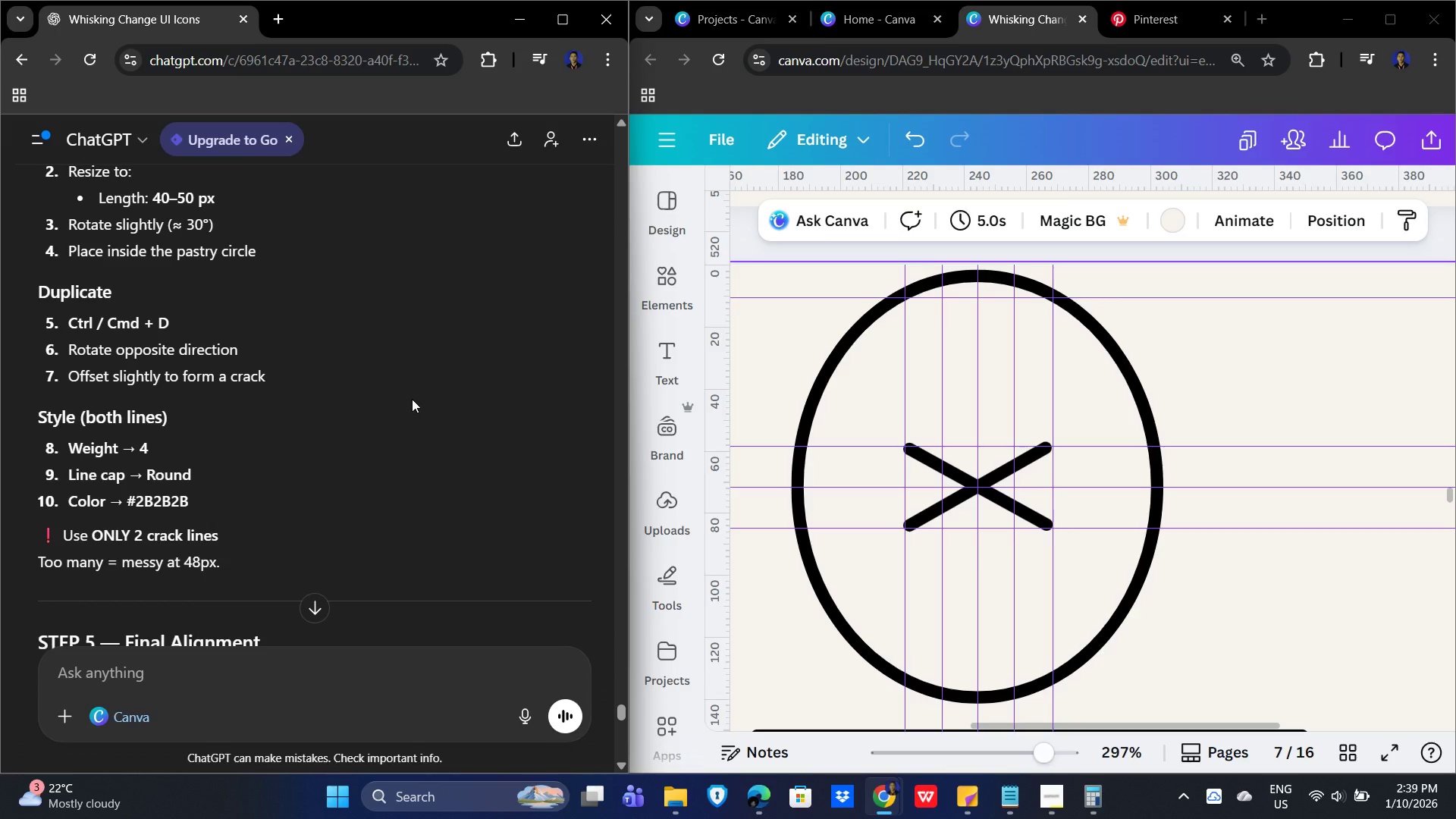 
scroll: coordinate [412, 399], scroll_direction: down, amount: 2.0
 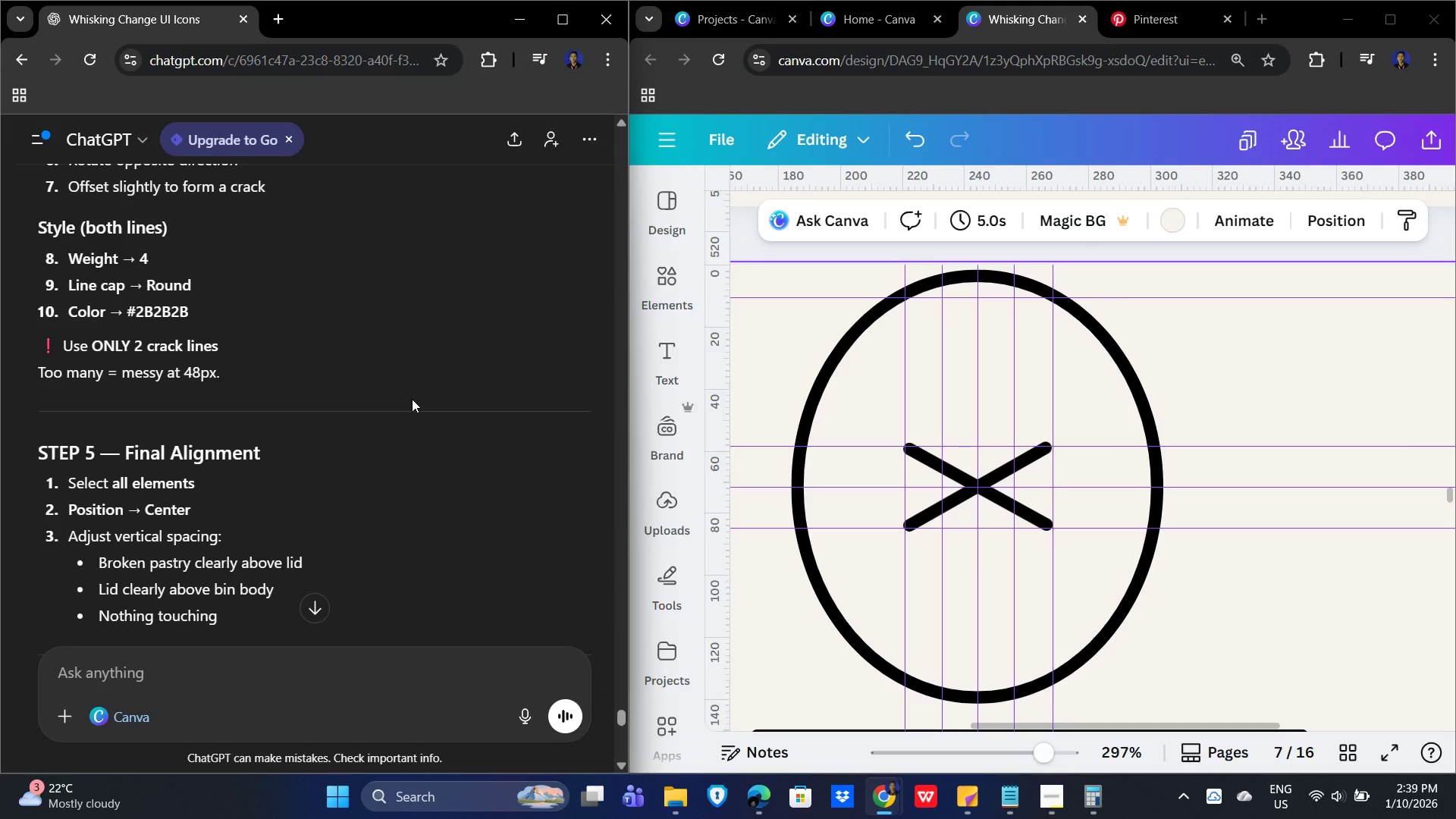 
wait(5.44)
 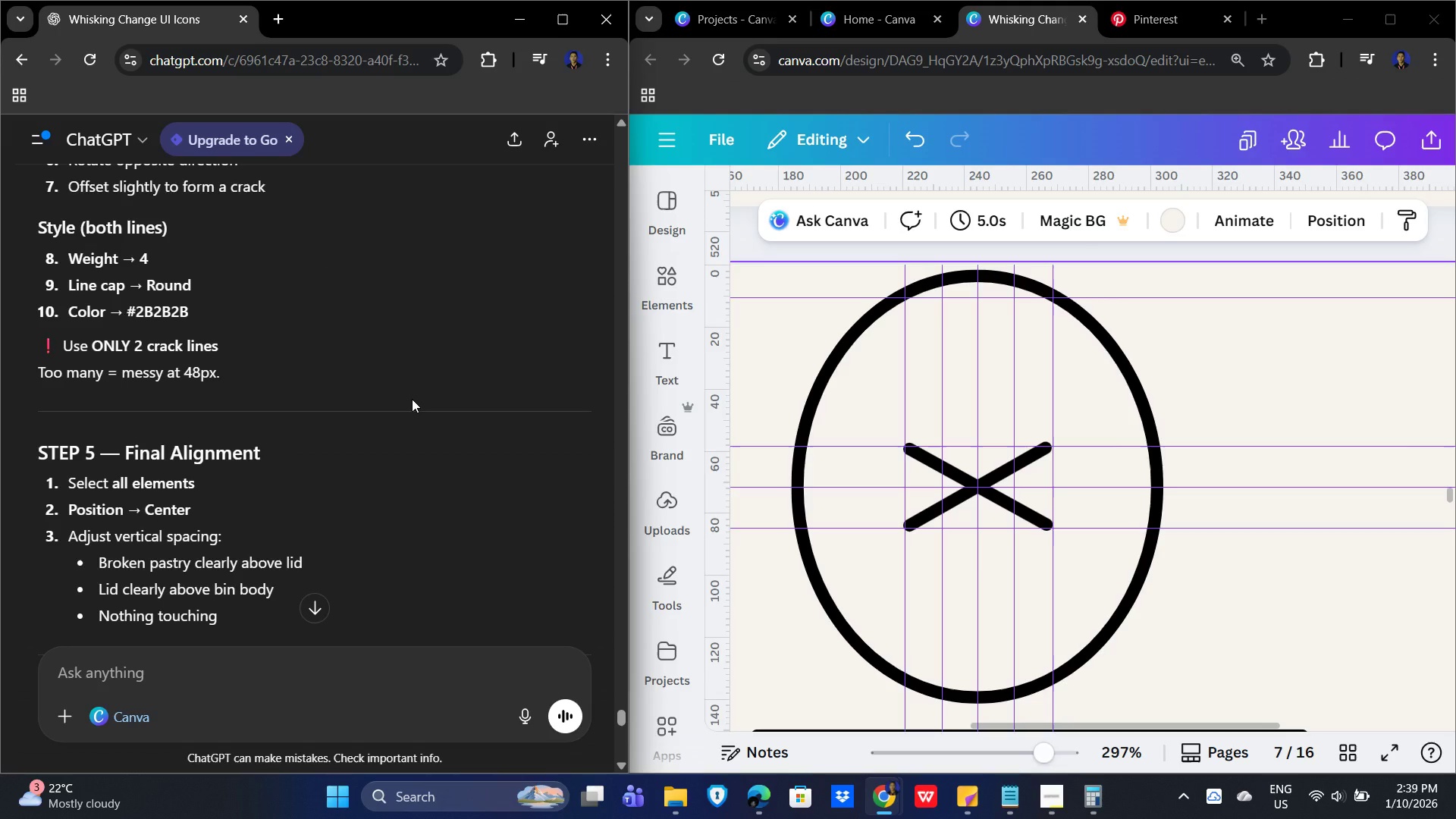 
scroll: coordinate [412, 399], scroll_direction: down, amount: 2.0
 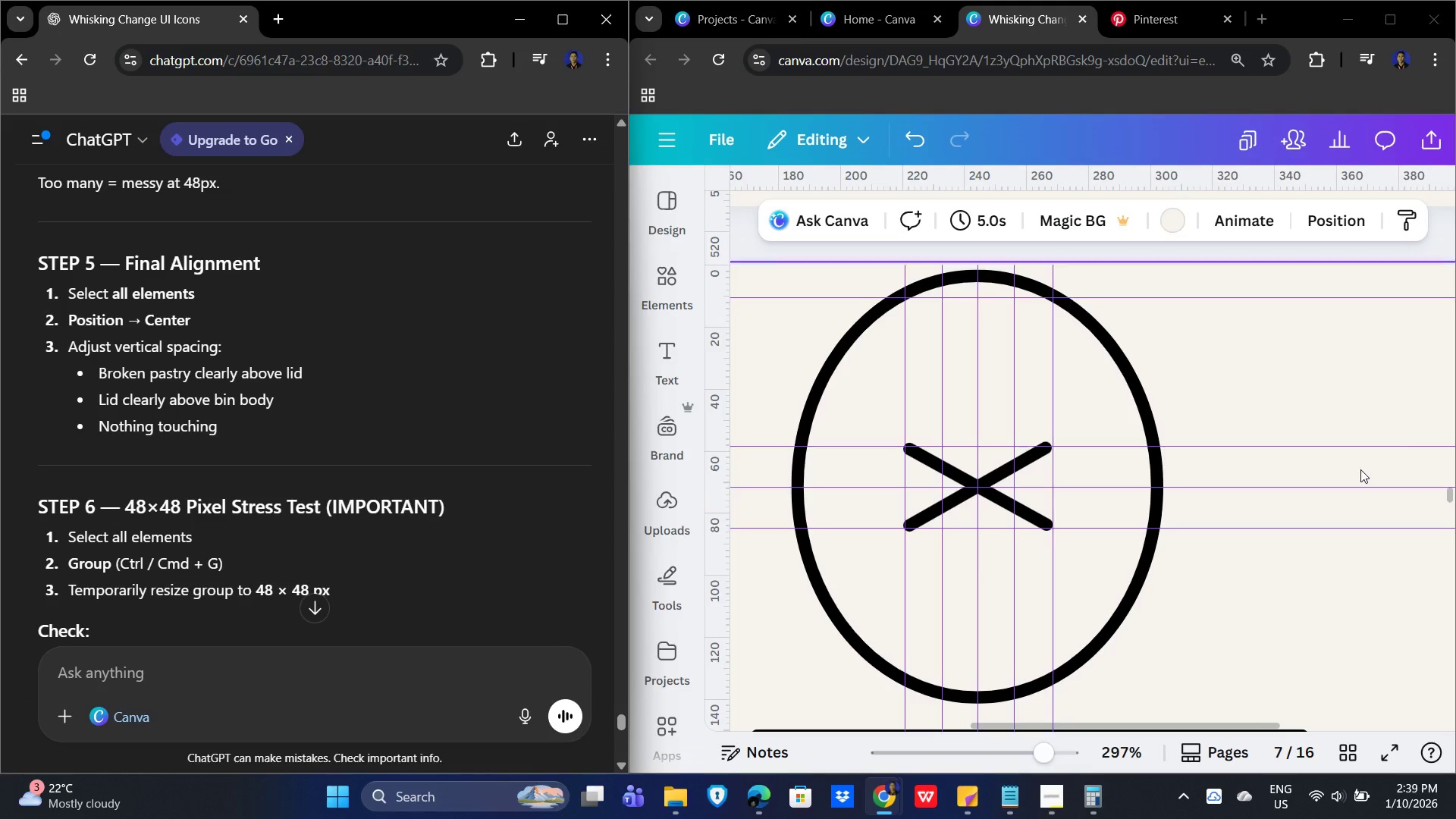 
left_click_drag(start_coordinate=[1329, 281], to_coordinate=[772, 677])
 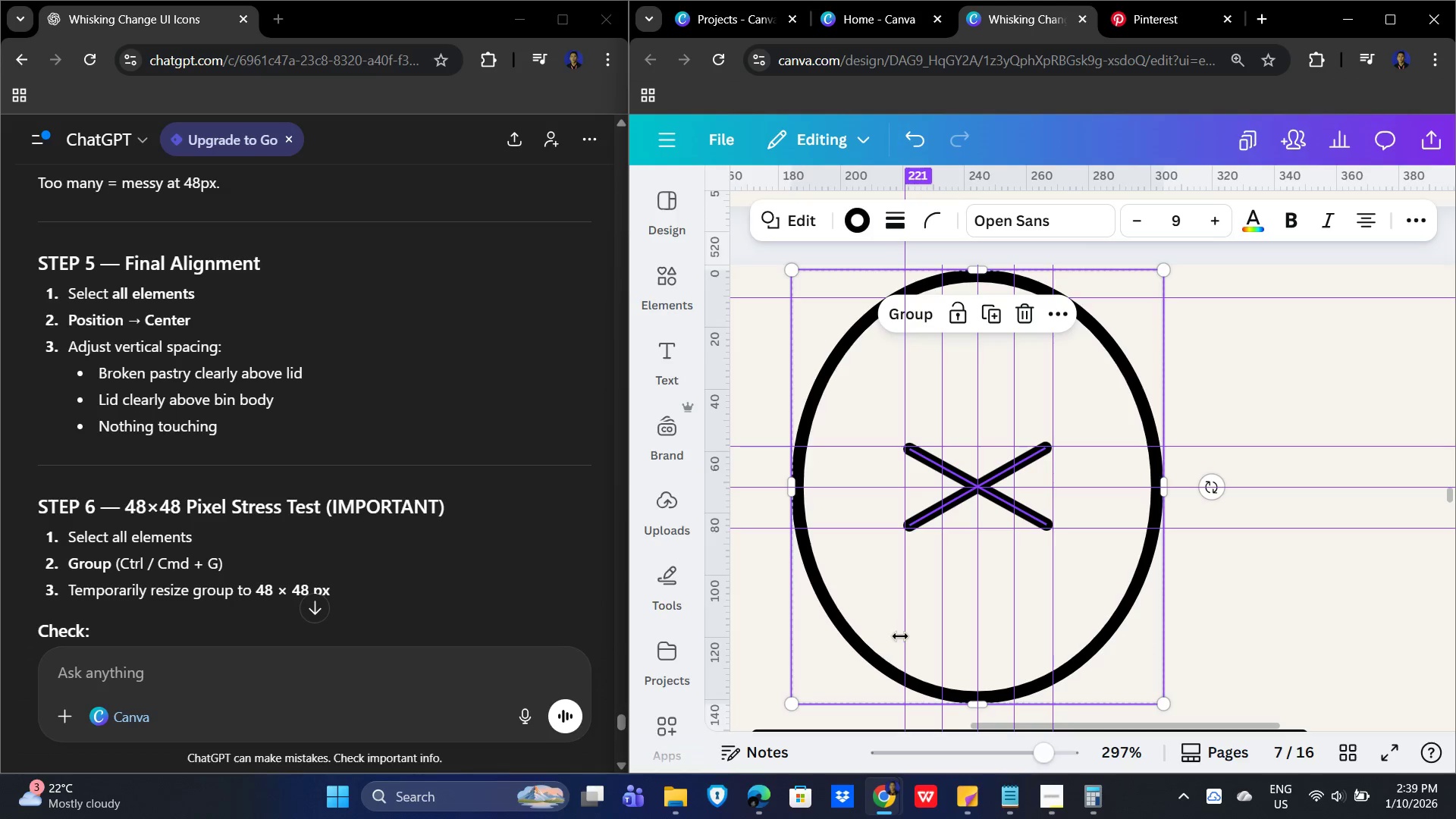 
wait(22.39)
 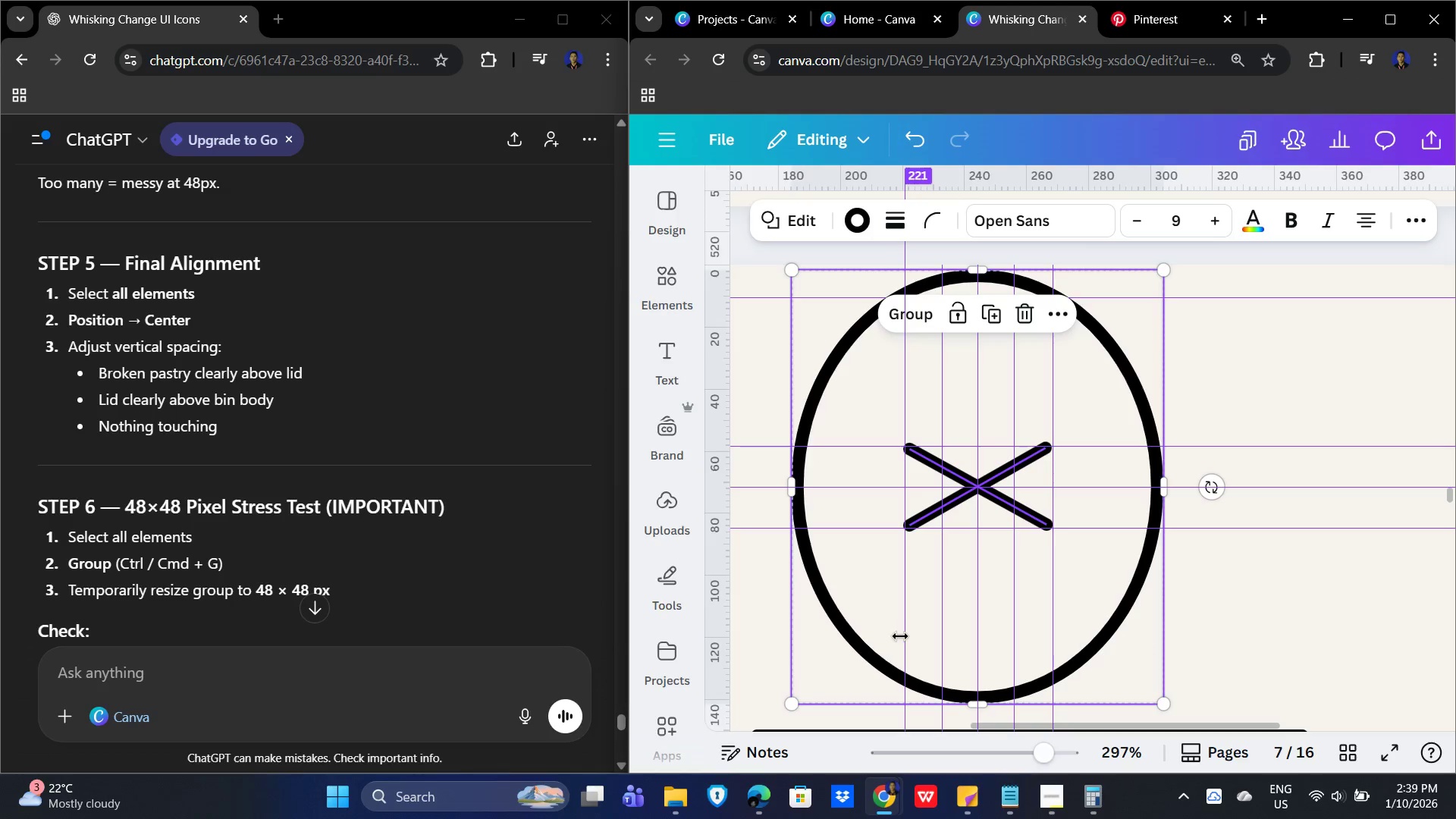 
left_click([1358, 537])
 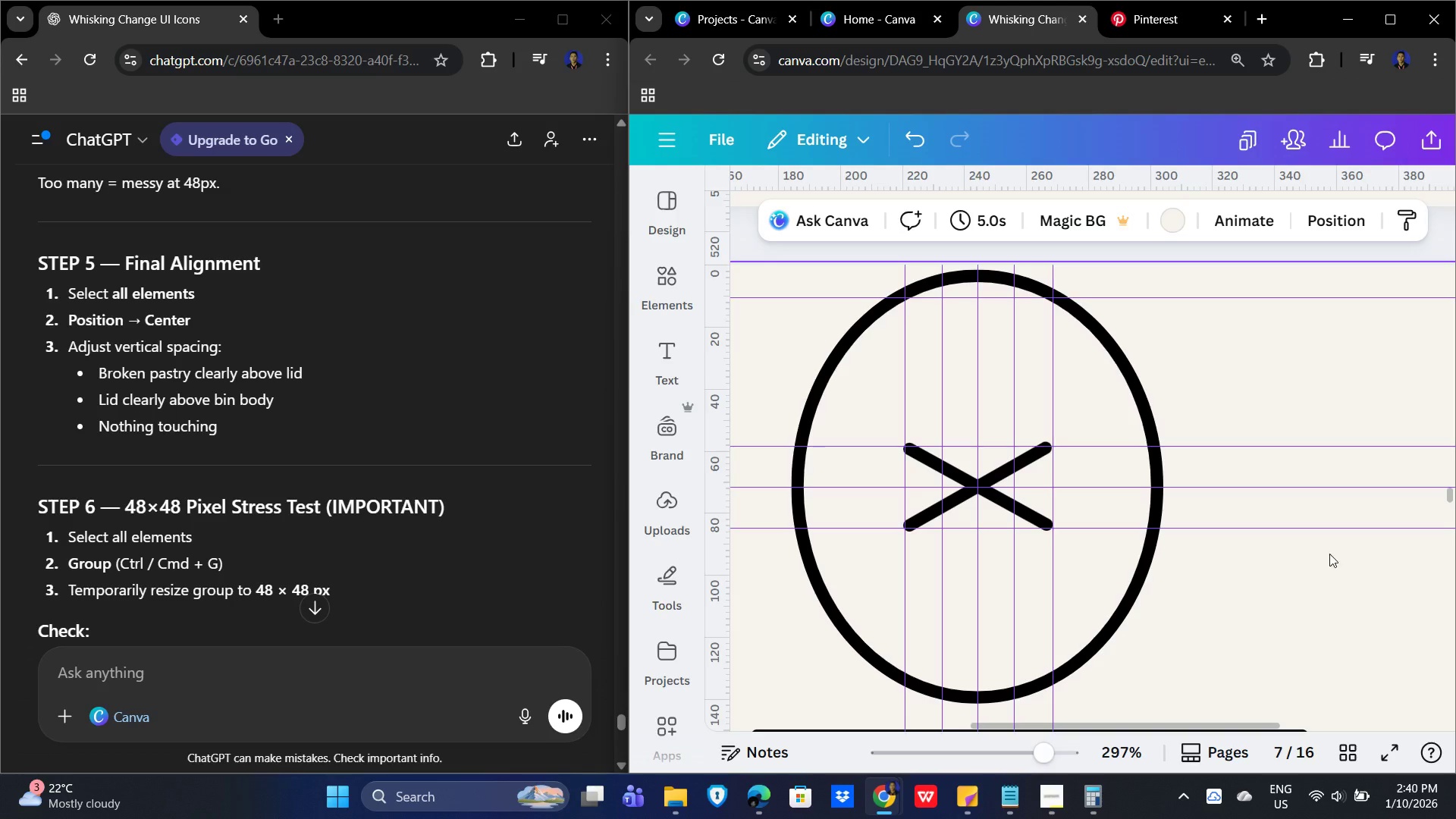 
scroll: coordinate [1332, 539], scroll_direction: down, amount: 3.0
 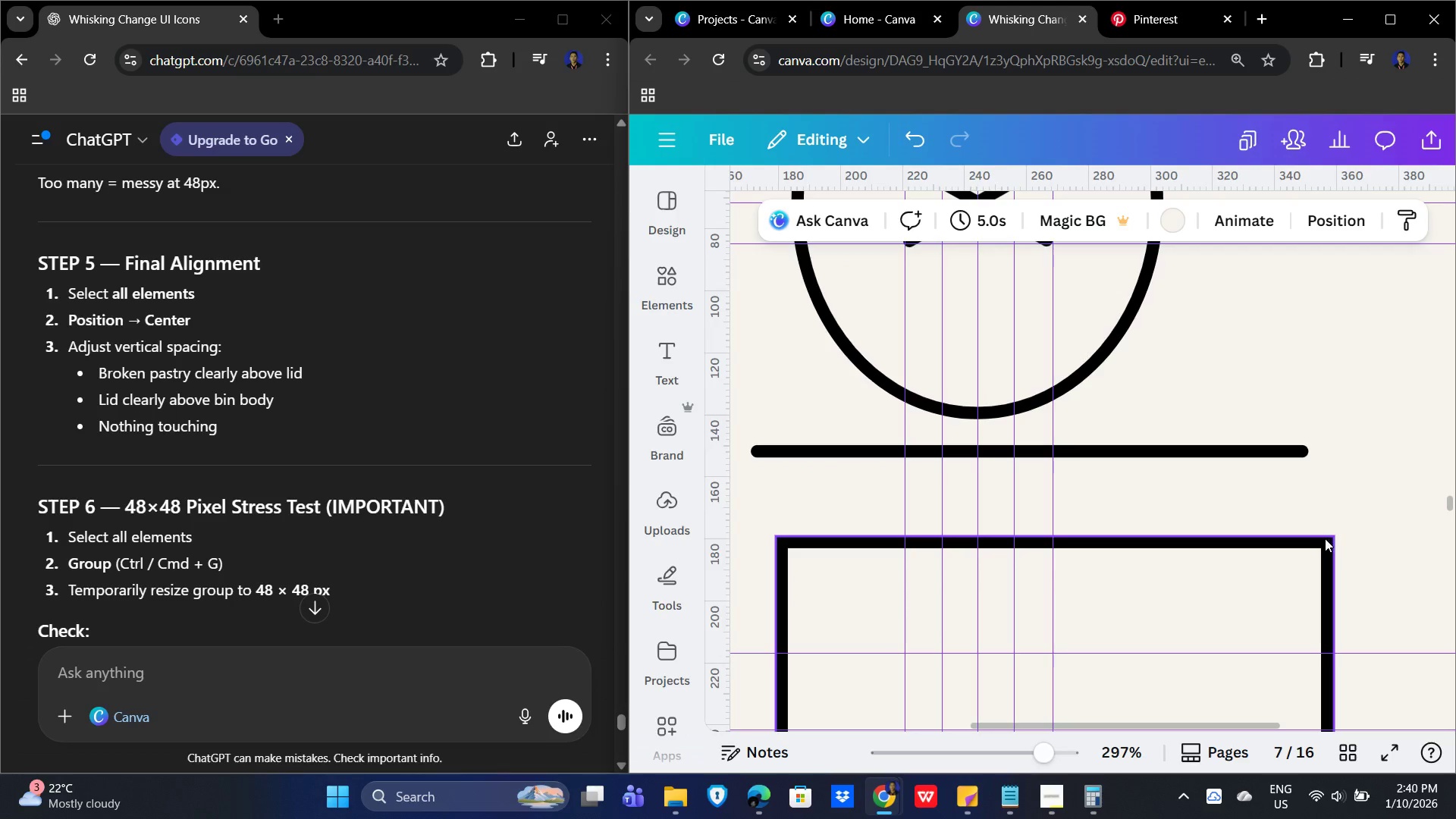 
scroll: coordinate [1364, 551], scroll_direction: up, amount: 3.0
 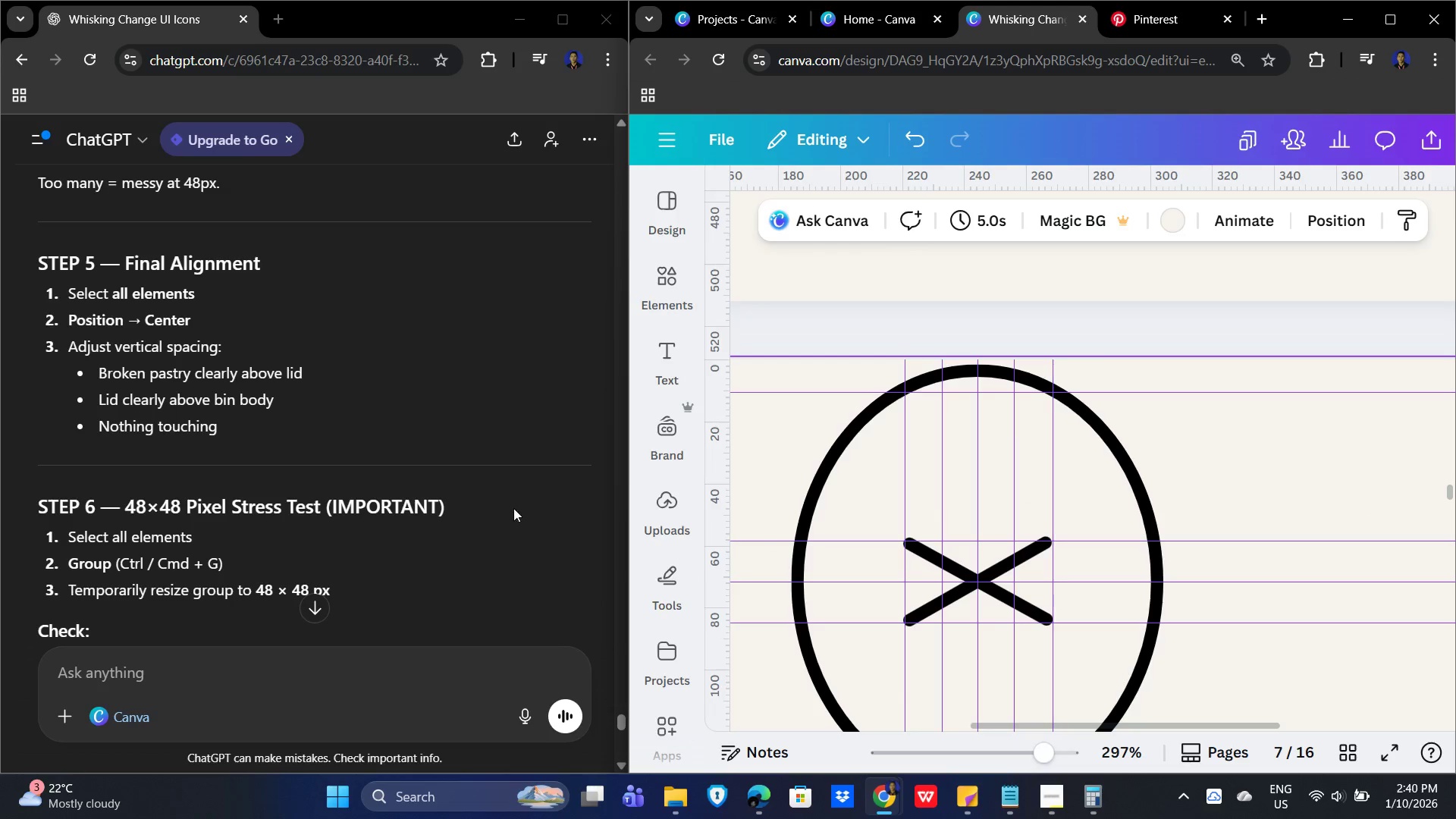 
scroll: coordinate [488, 495], scroll_direction: down, amount: 1.0
 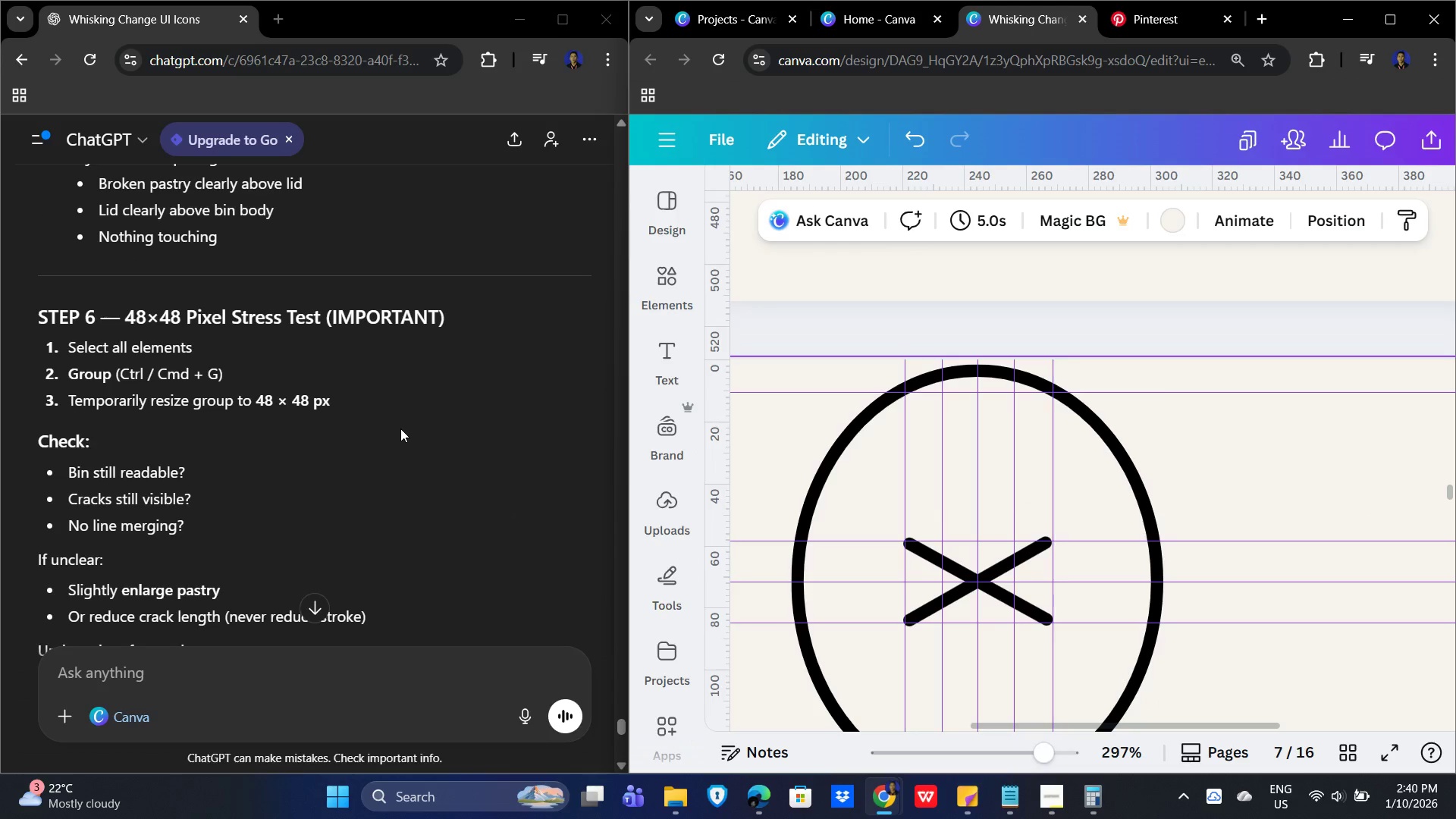 
wait(5.86)
 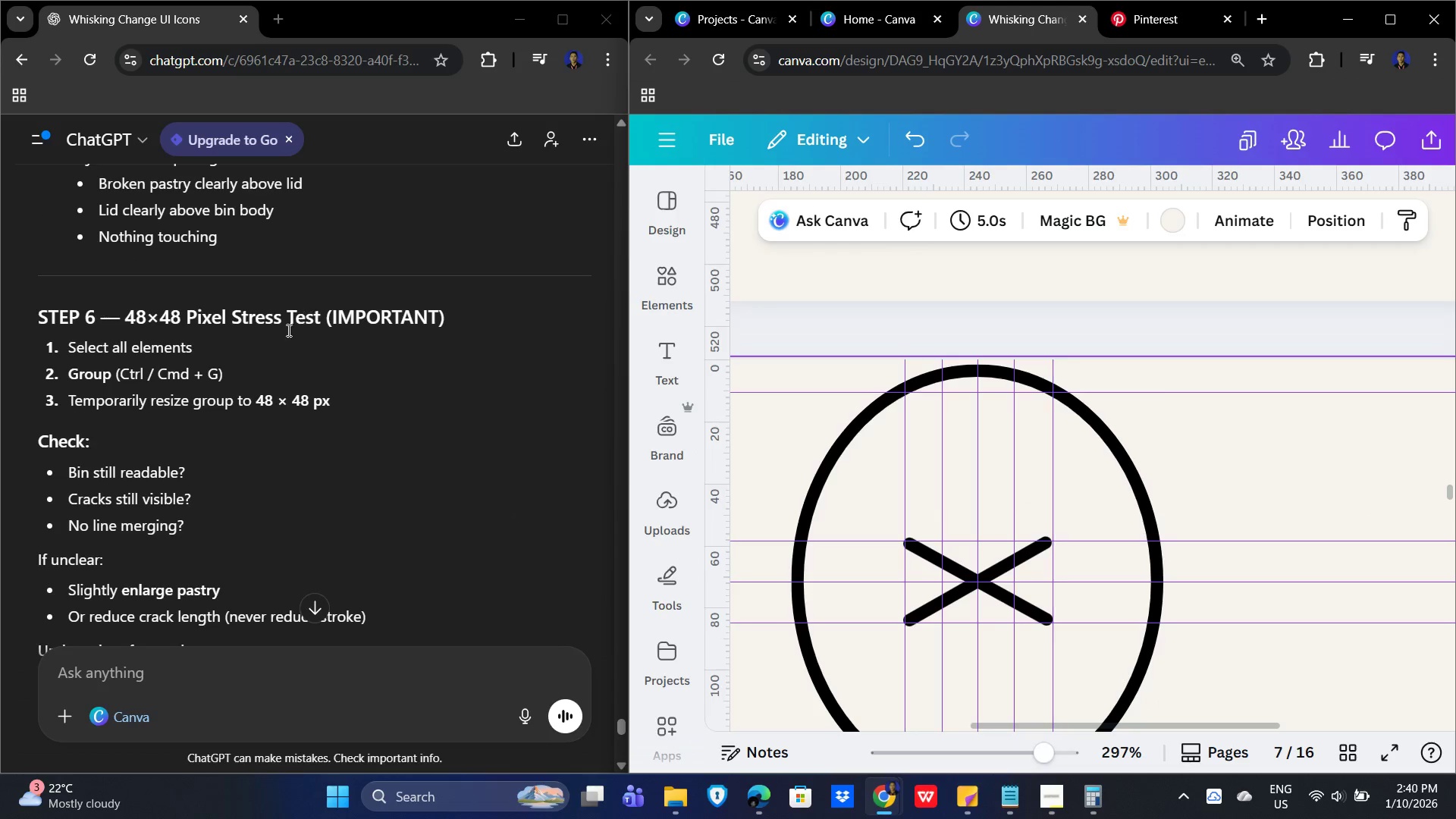 
scroll: coordinate [403, 424], scroll_direction: down, amount: 4.0
 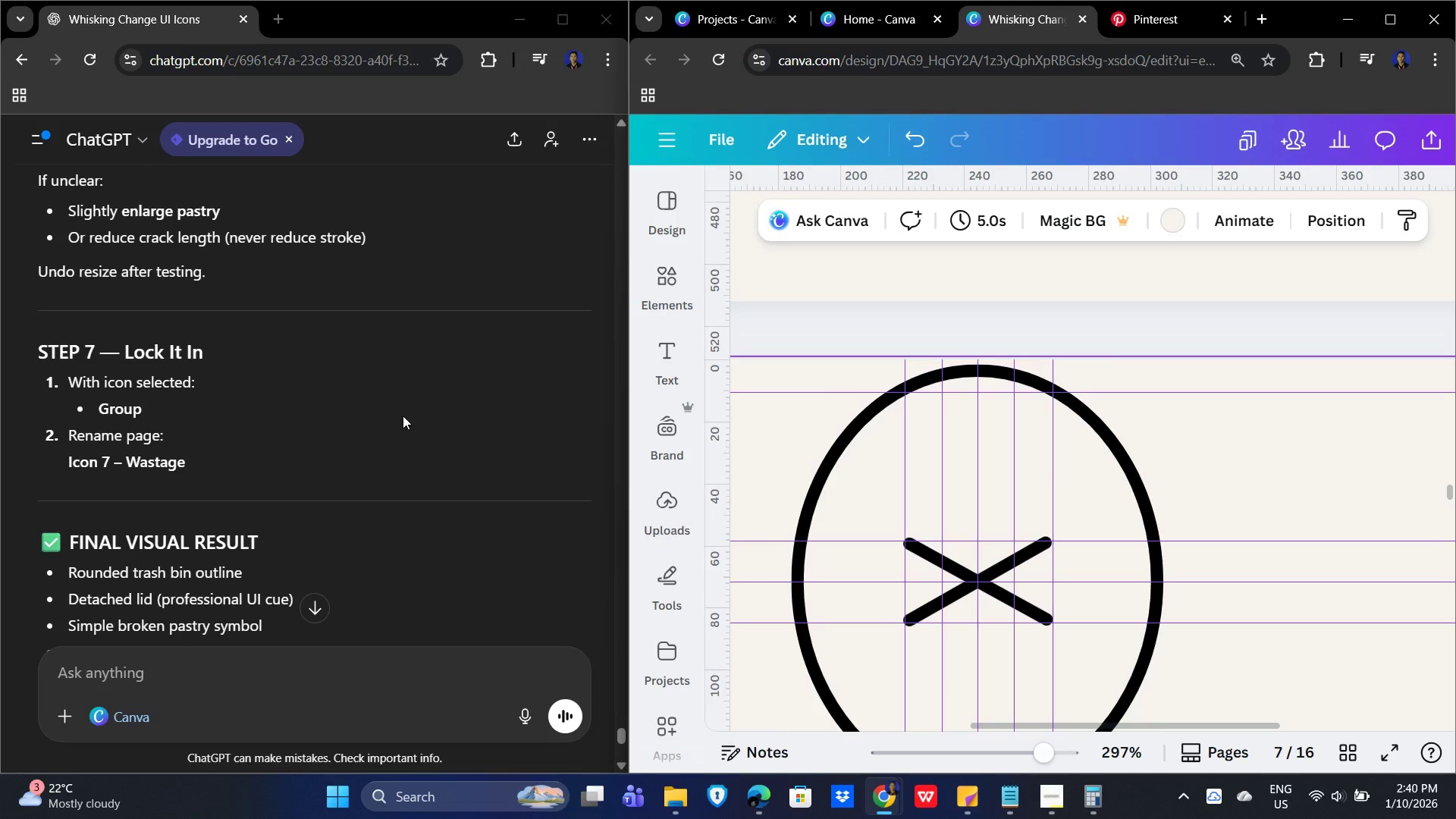 
wait(14.82)
 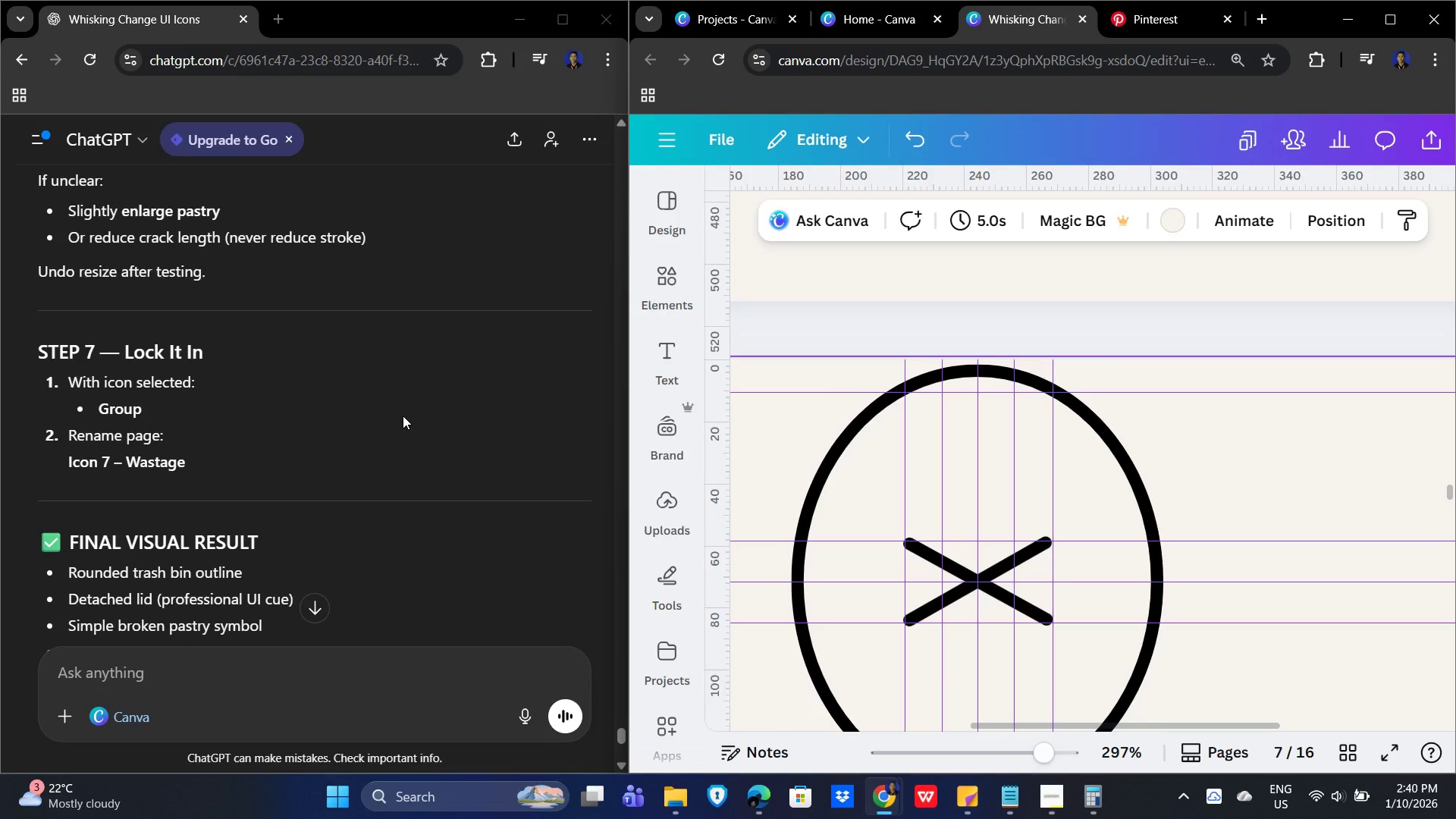 
scroll: coordinate [404, 417], scroll_direction: down, amount: 3.0
 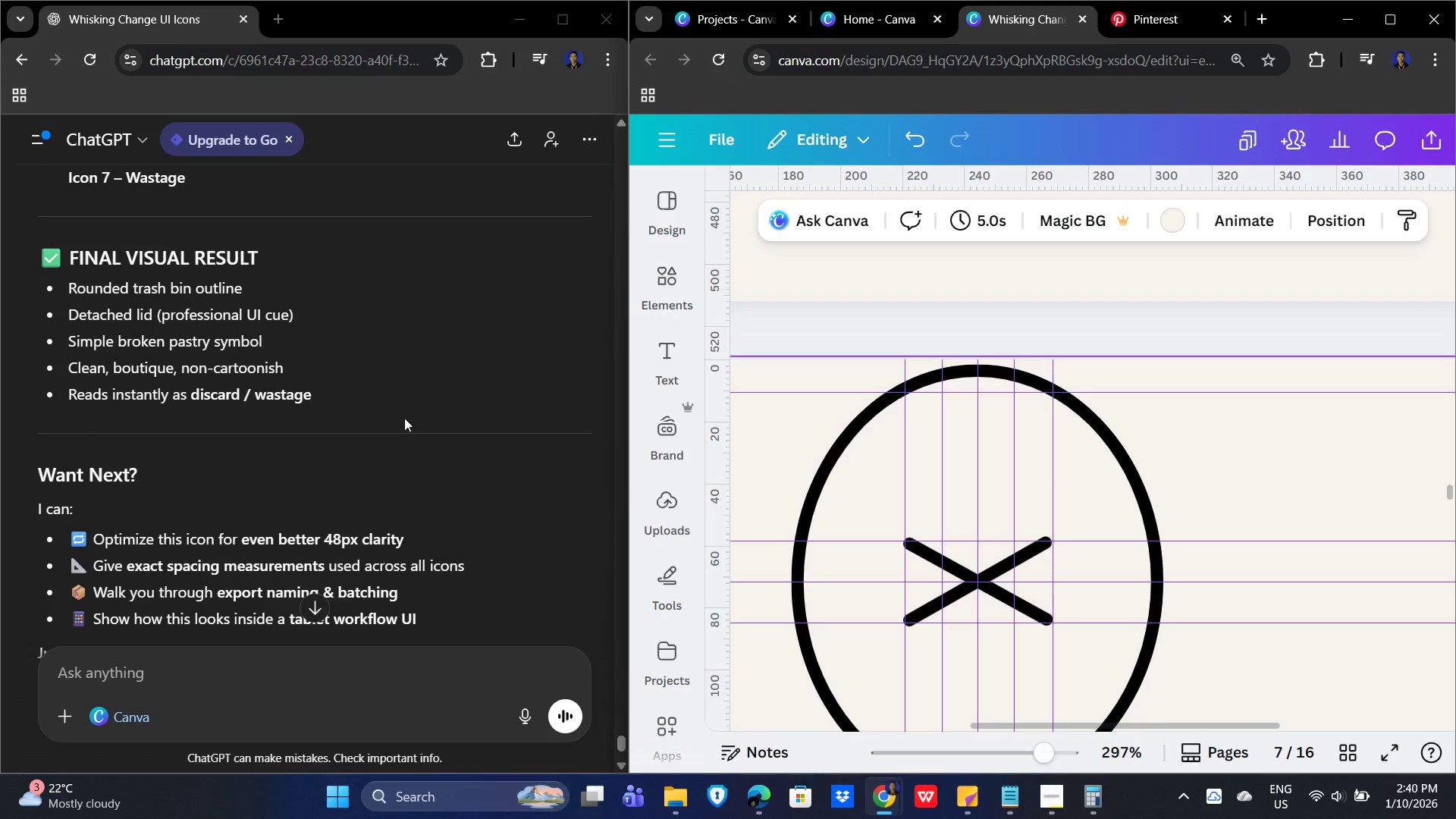 
scroll: coordinate [408, 408], scroll_direction: up, amount: 27.0
 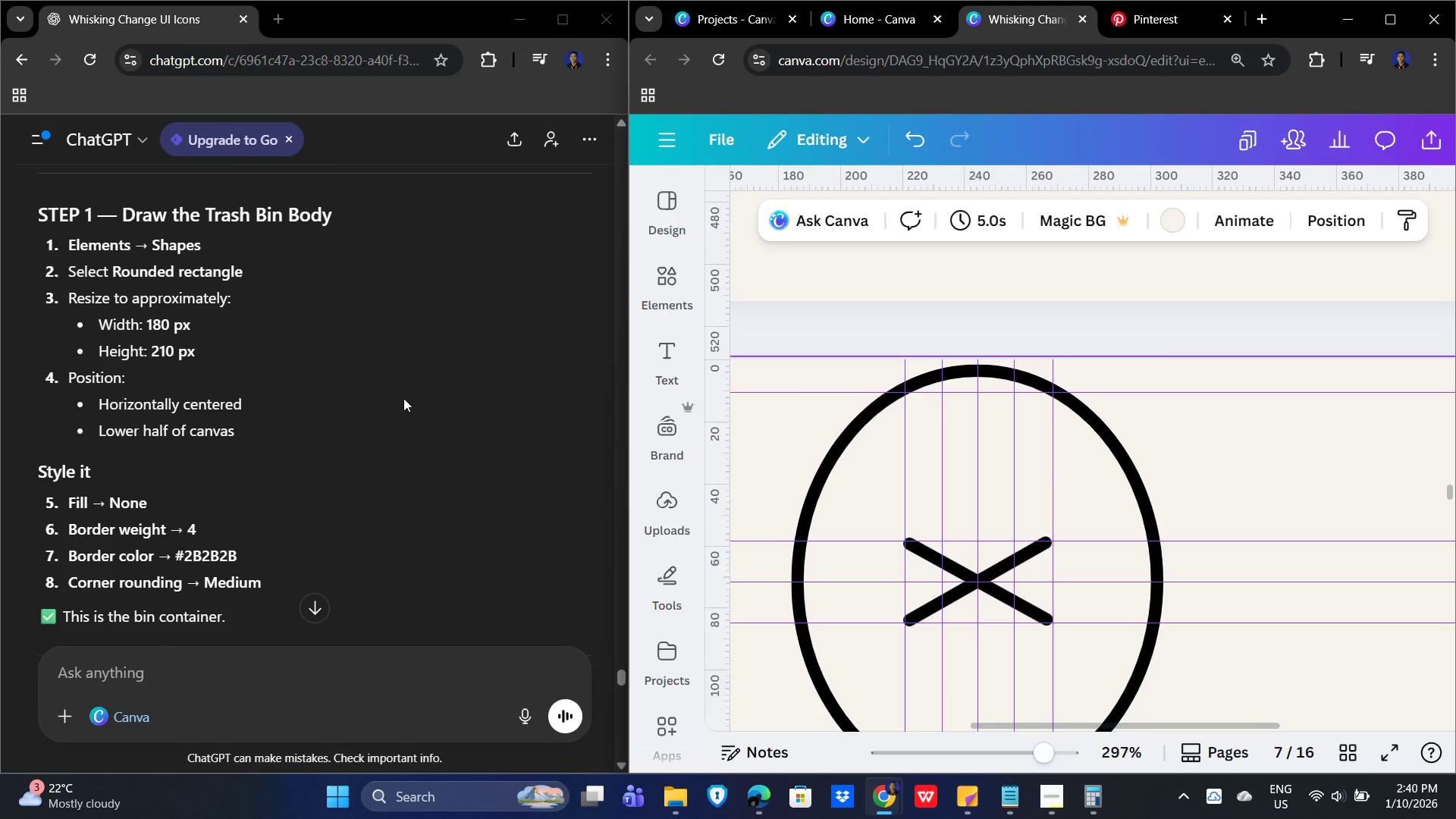 
scroll: coordinate [403, 394], scroll_direction: up, amount: 2.0
 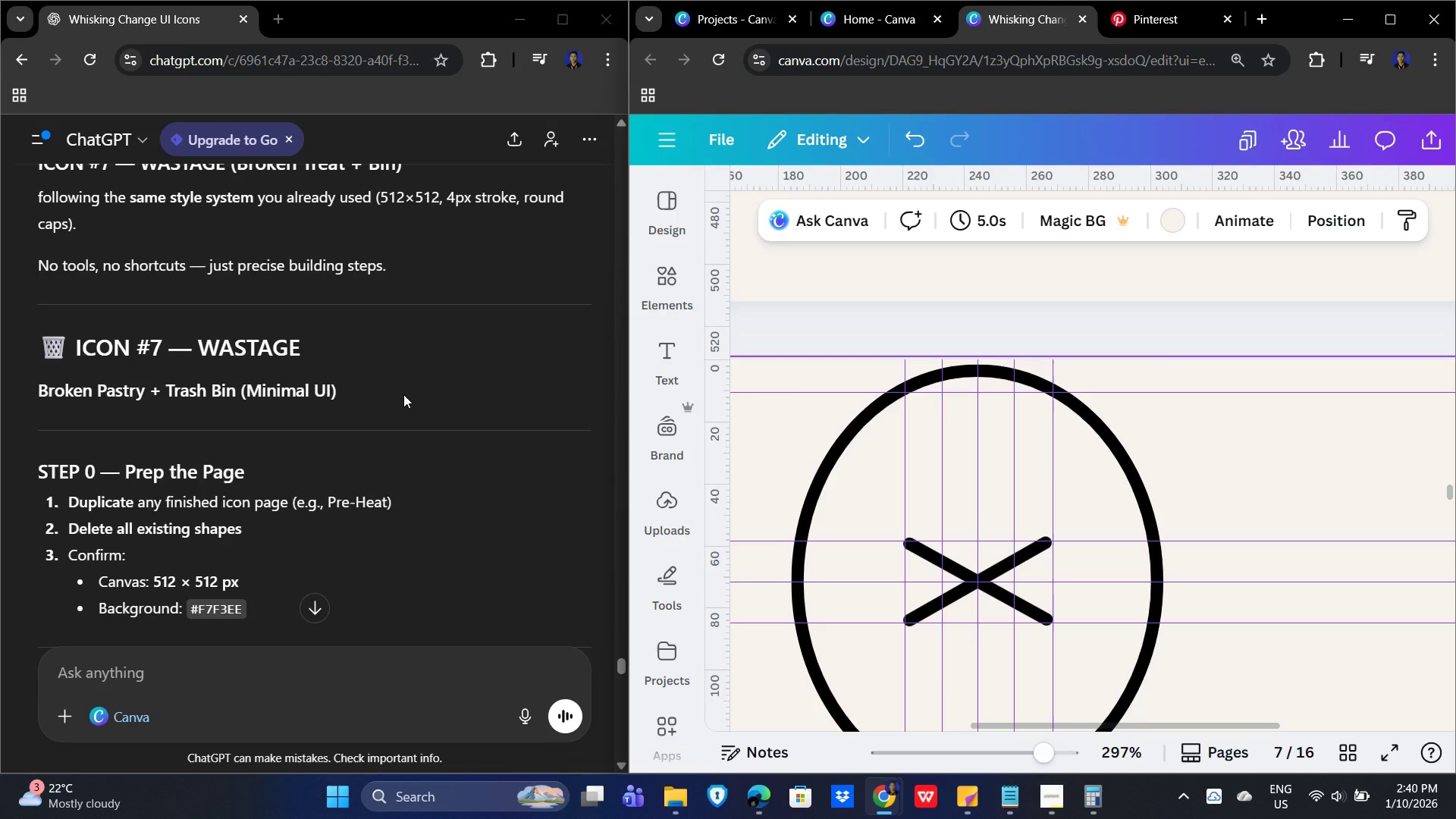 
scroll: coordinate [403, 394], scroll_direction: none, amount: 0.0
 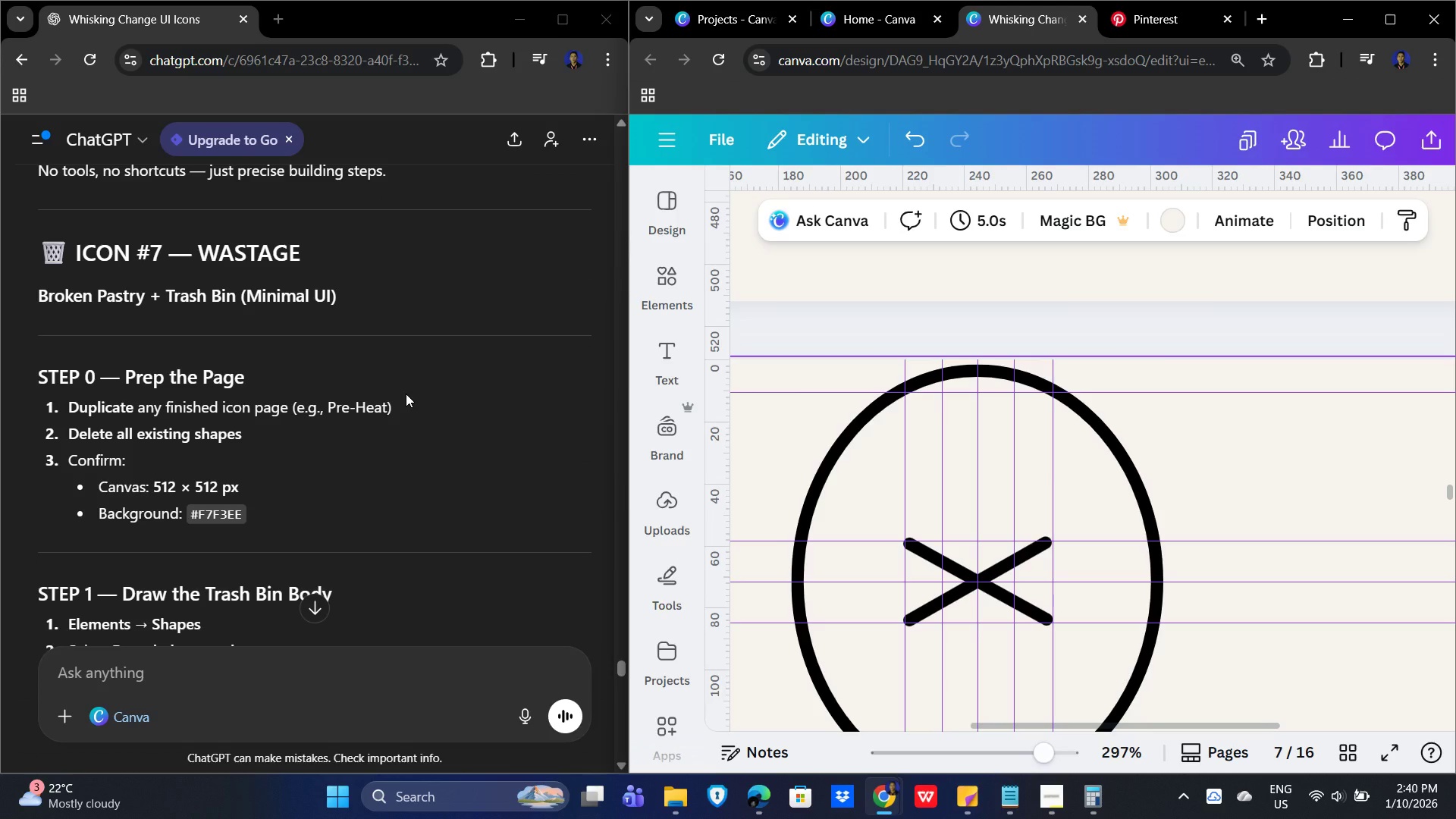 
scroll: coordinate [385, 393], scroll_direction: down, amount: 4.0
 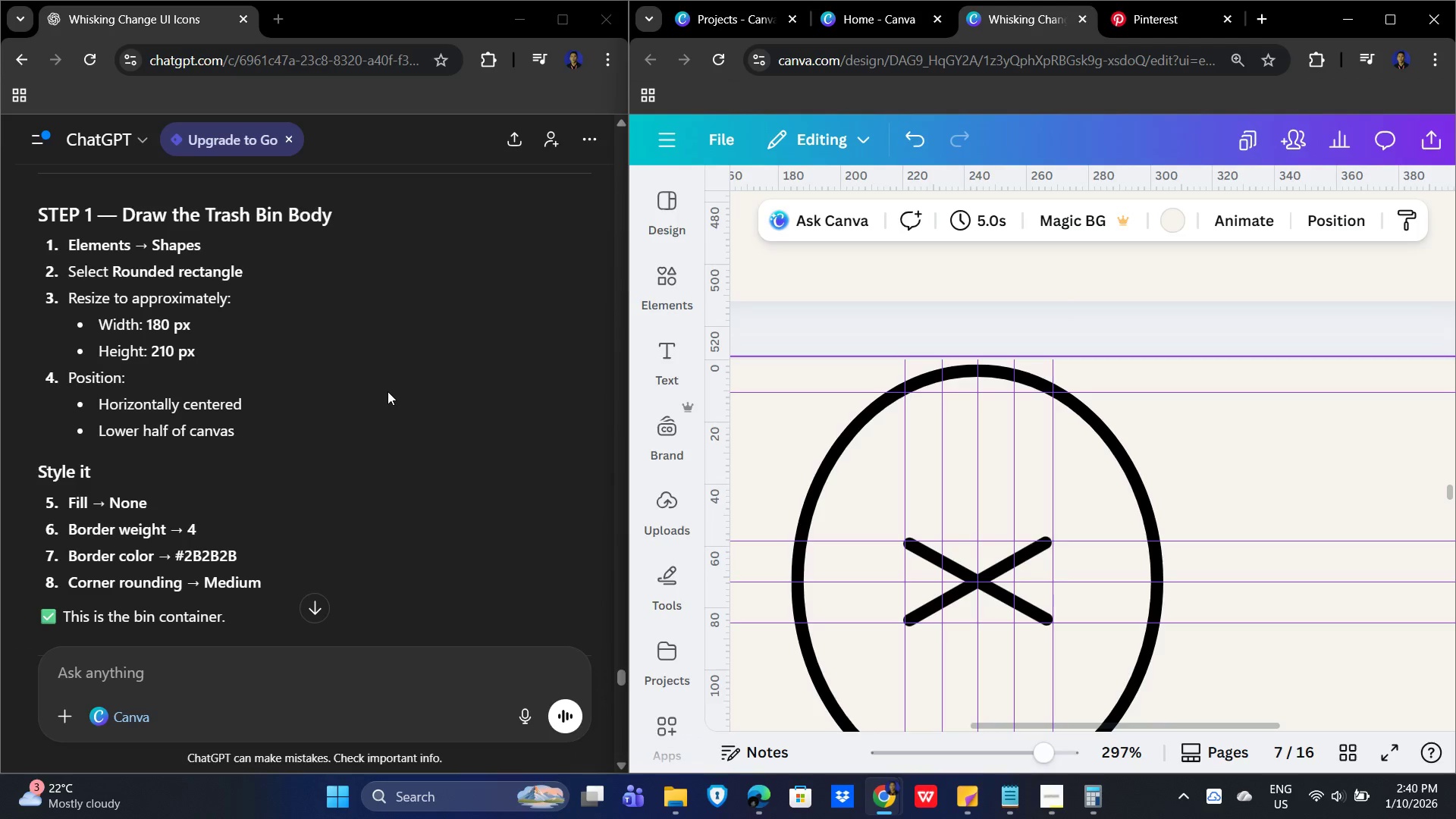 
wait(6.27)
 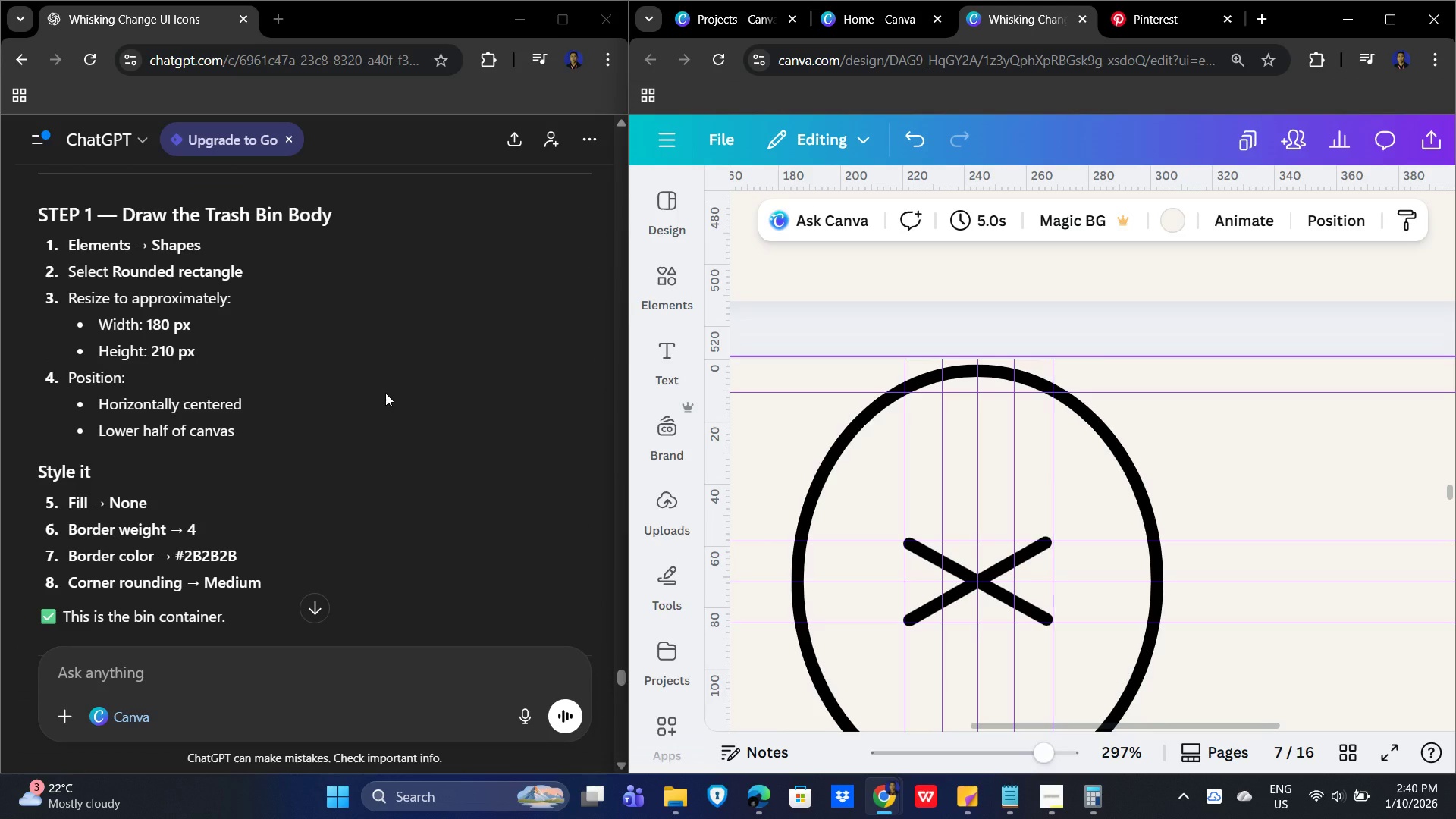 
scroll: coordinate [394, 384], scroll_direction: down, amount: 5.0
 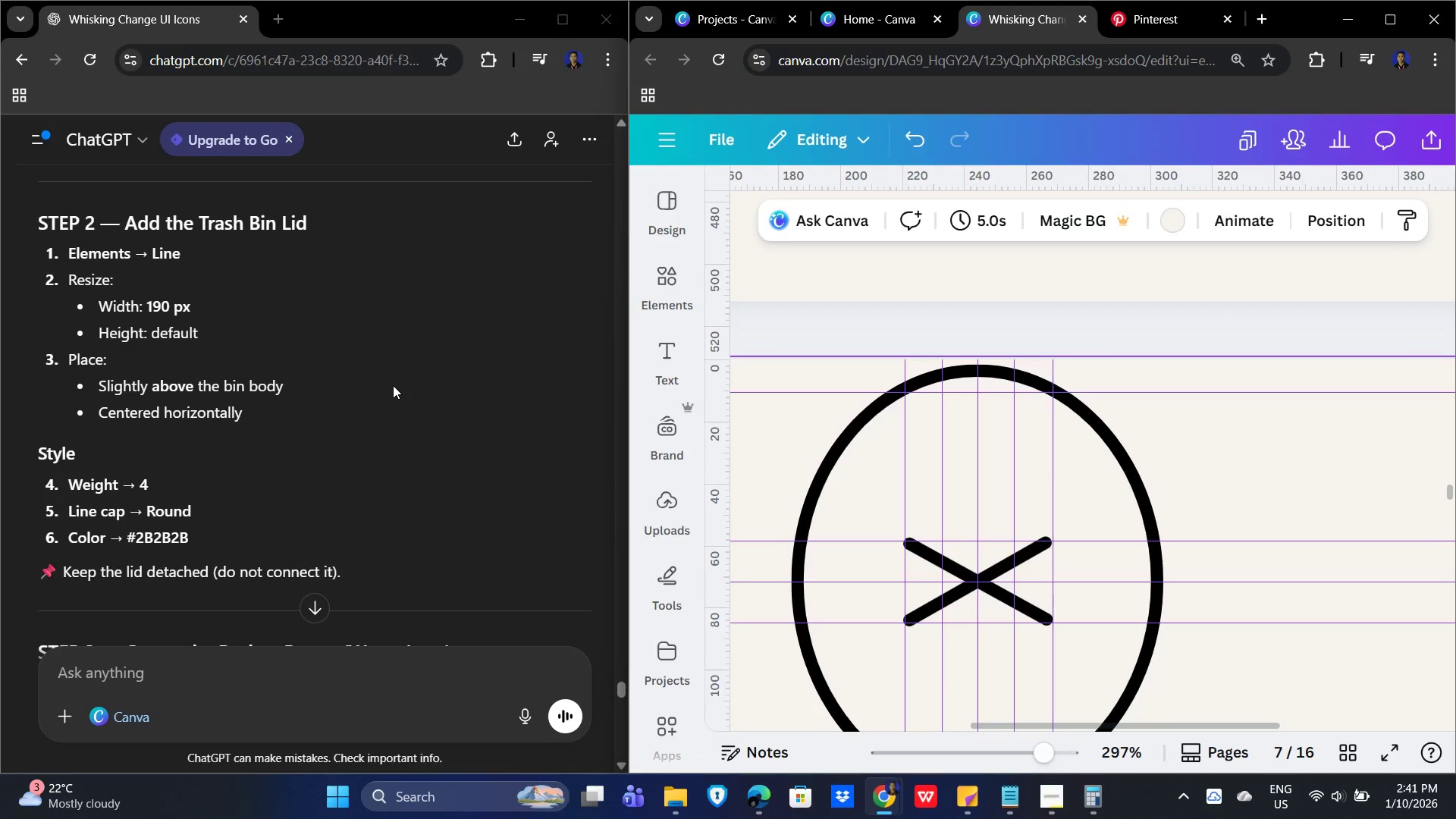 
wait(14.58)
 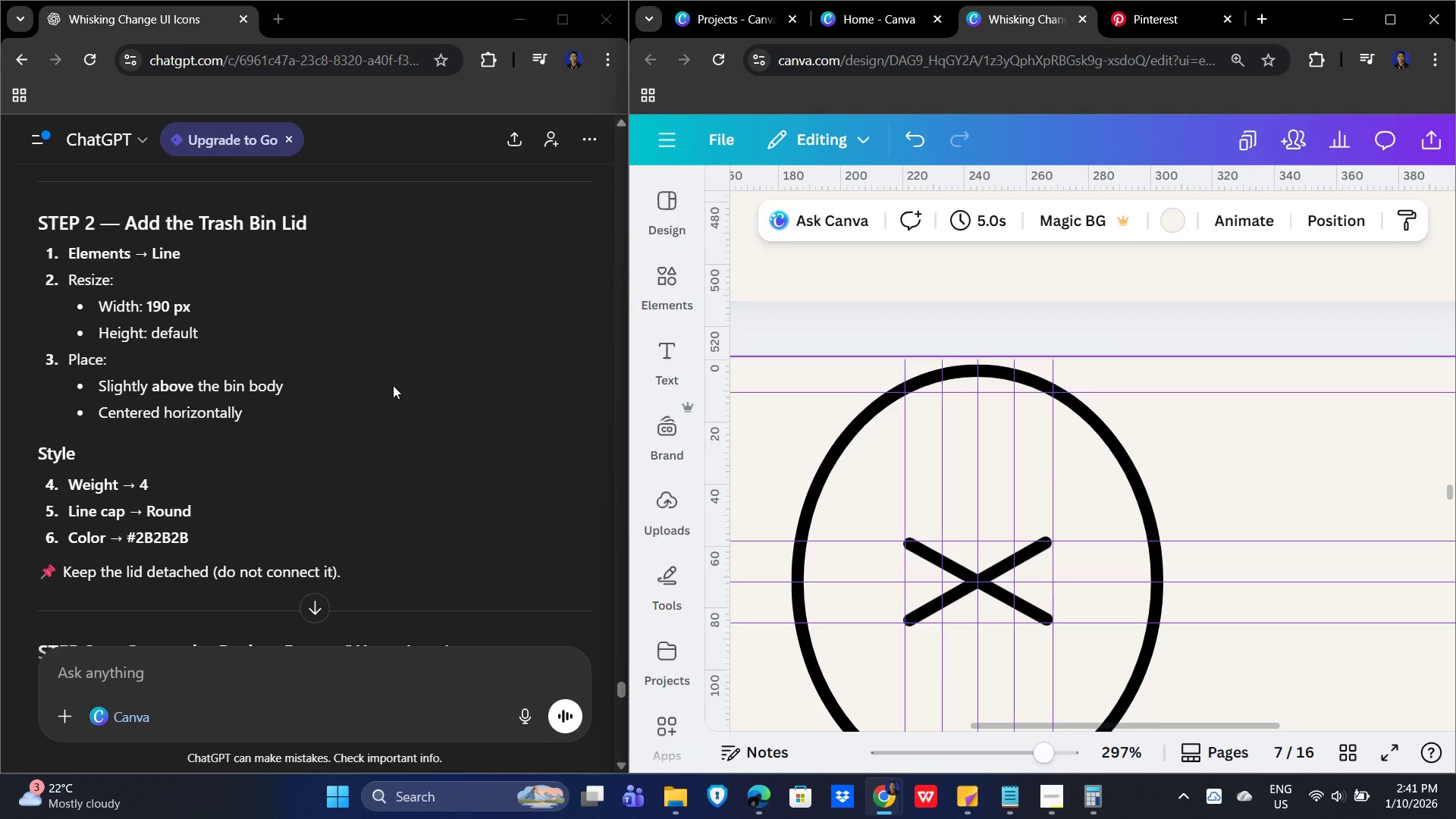 
scroll: coordinate [1310, 544], scroll_direction: down, amount: 6.0
 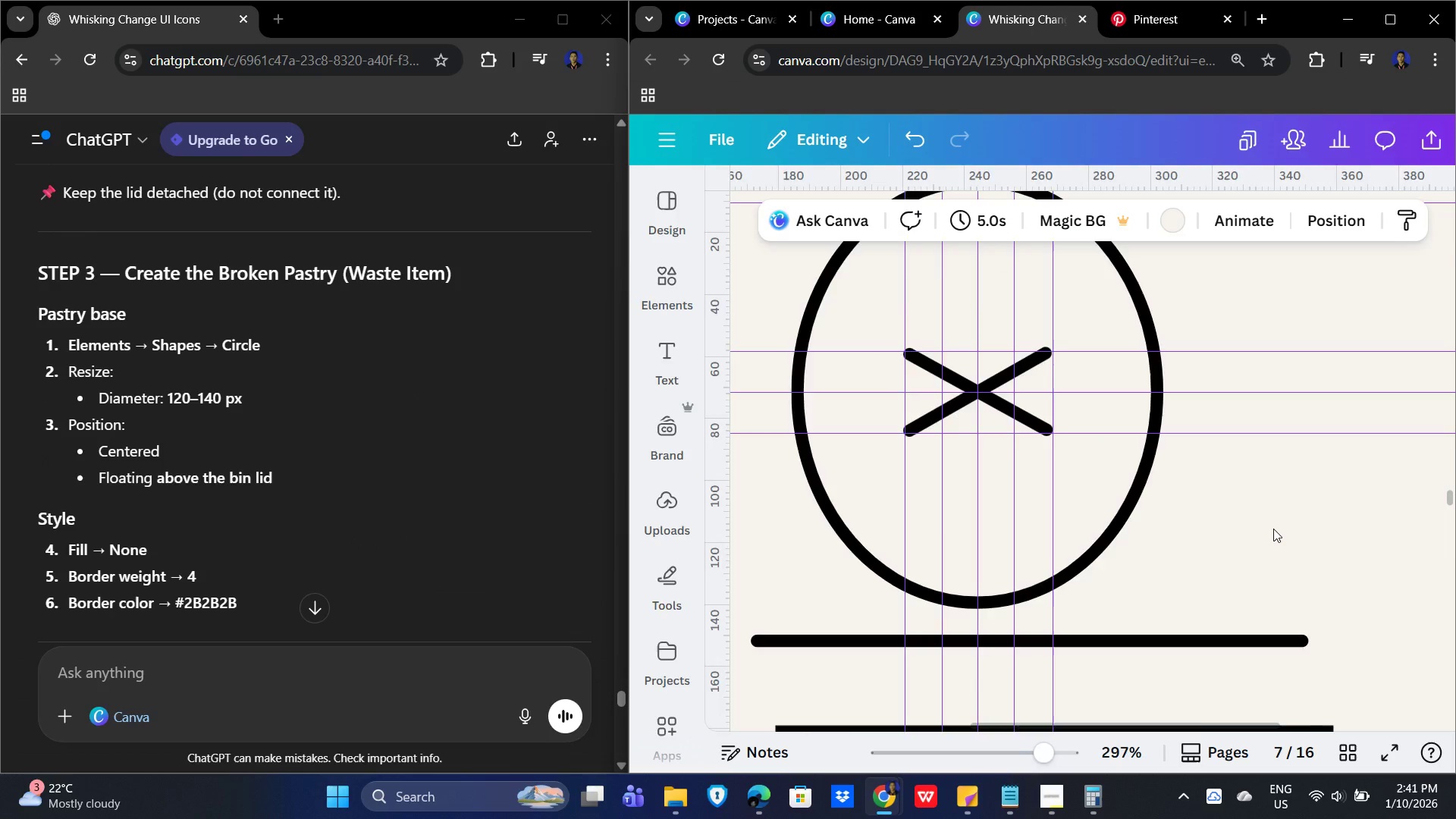 
hold_key(key=ControlLeft, duration=0.67)
scroll: coordinate [1273, 529], scroll_direction: down, amount: 4.0
 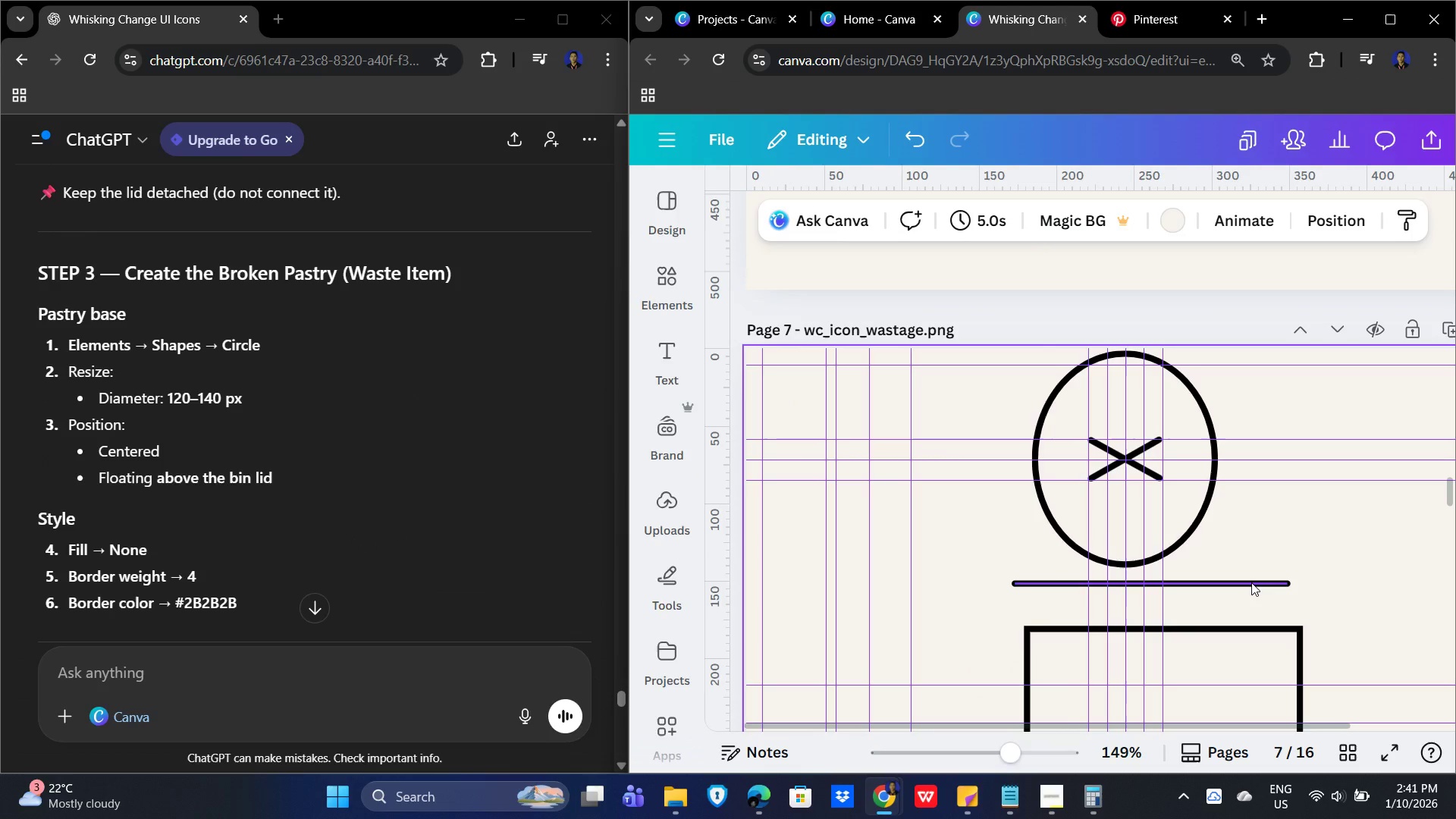 
left_click_drag(start_coordinate=[1250, 582], to_coordinate=[1265, 599])
 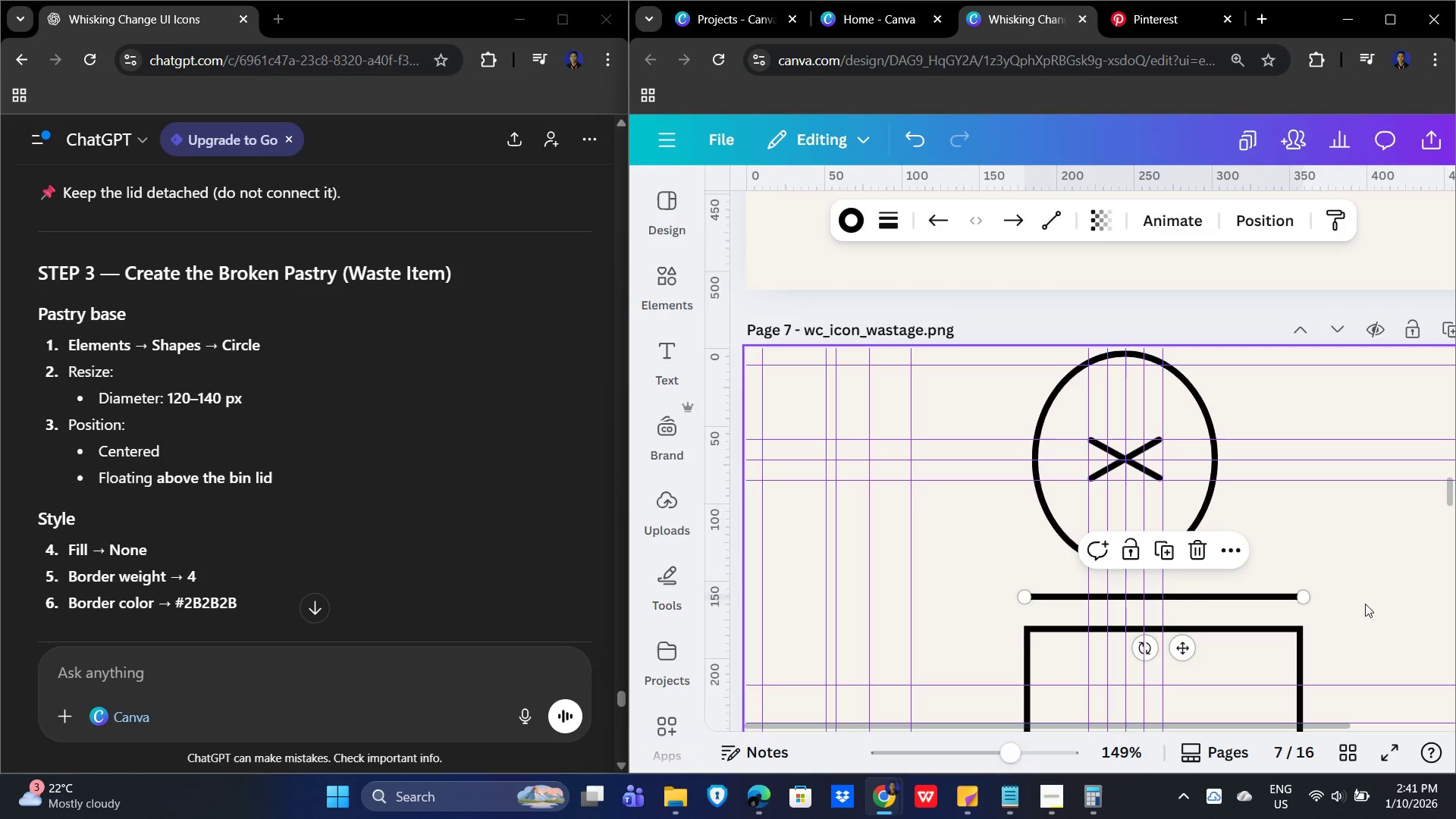 
left_click([1363, 602])
 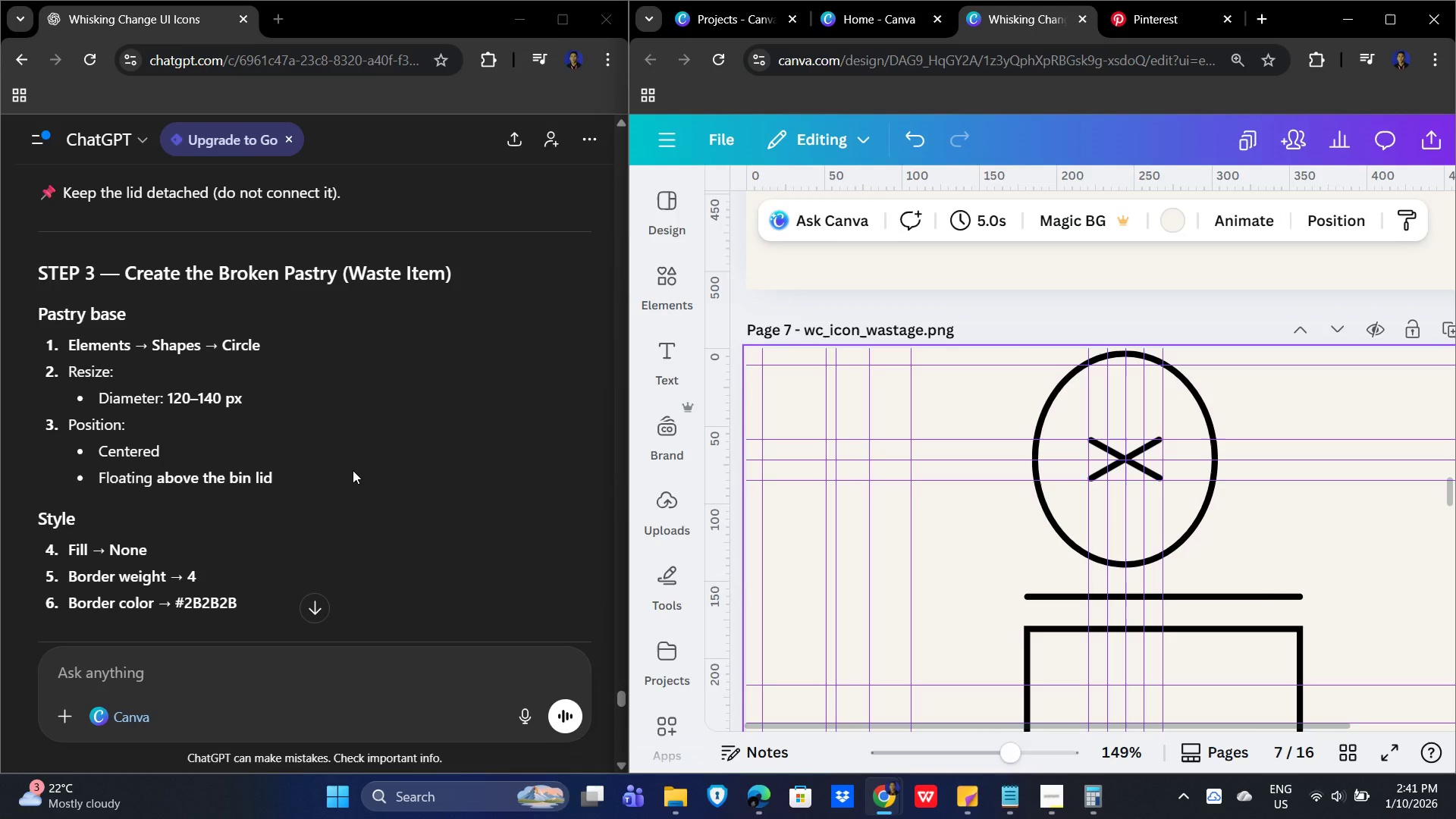 
wait(11.49)
 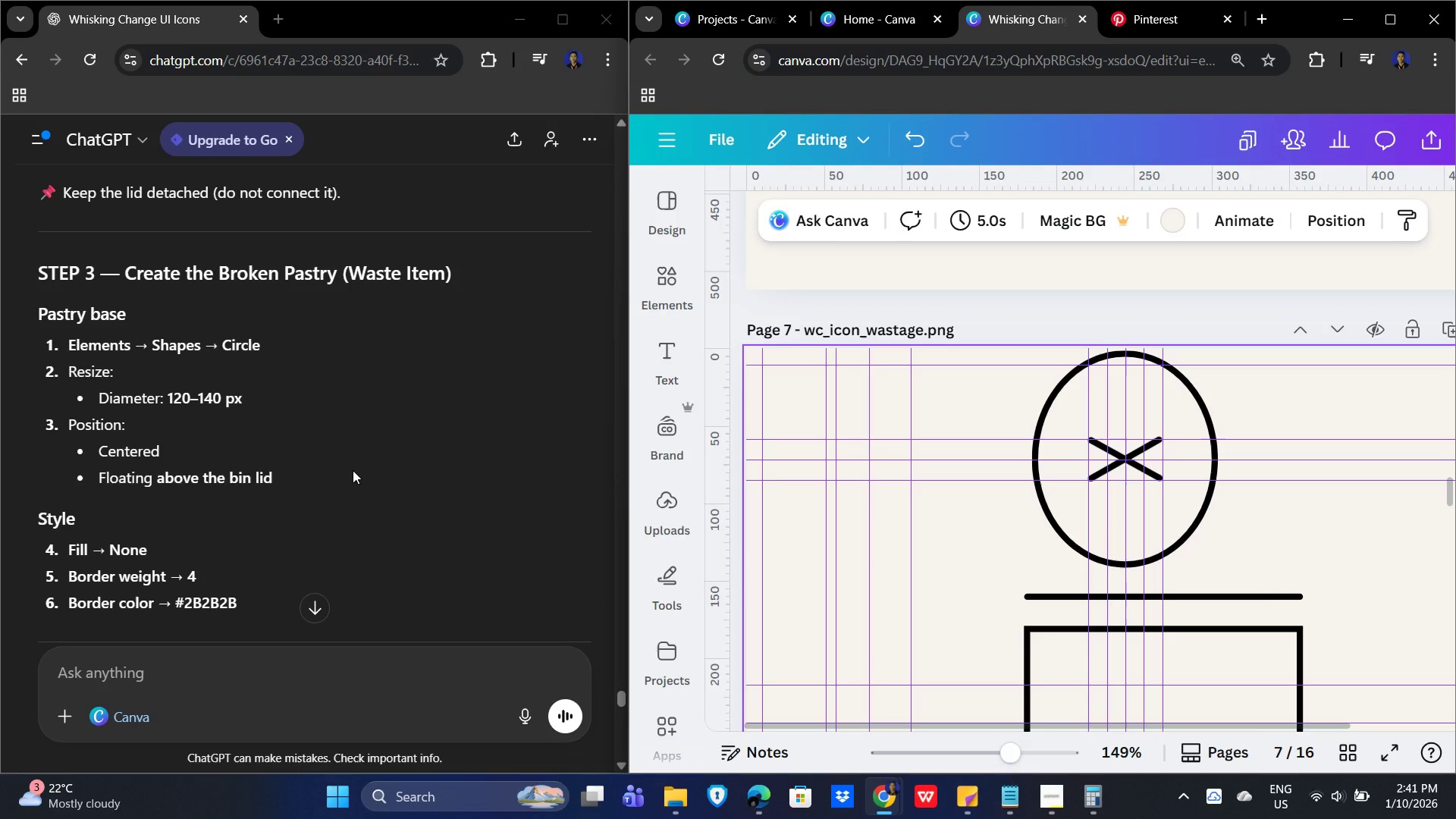 
left_click_drag(start_coordinate=[1189, 494], to_coordinate=[1217, 515])
 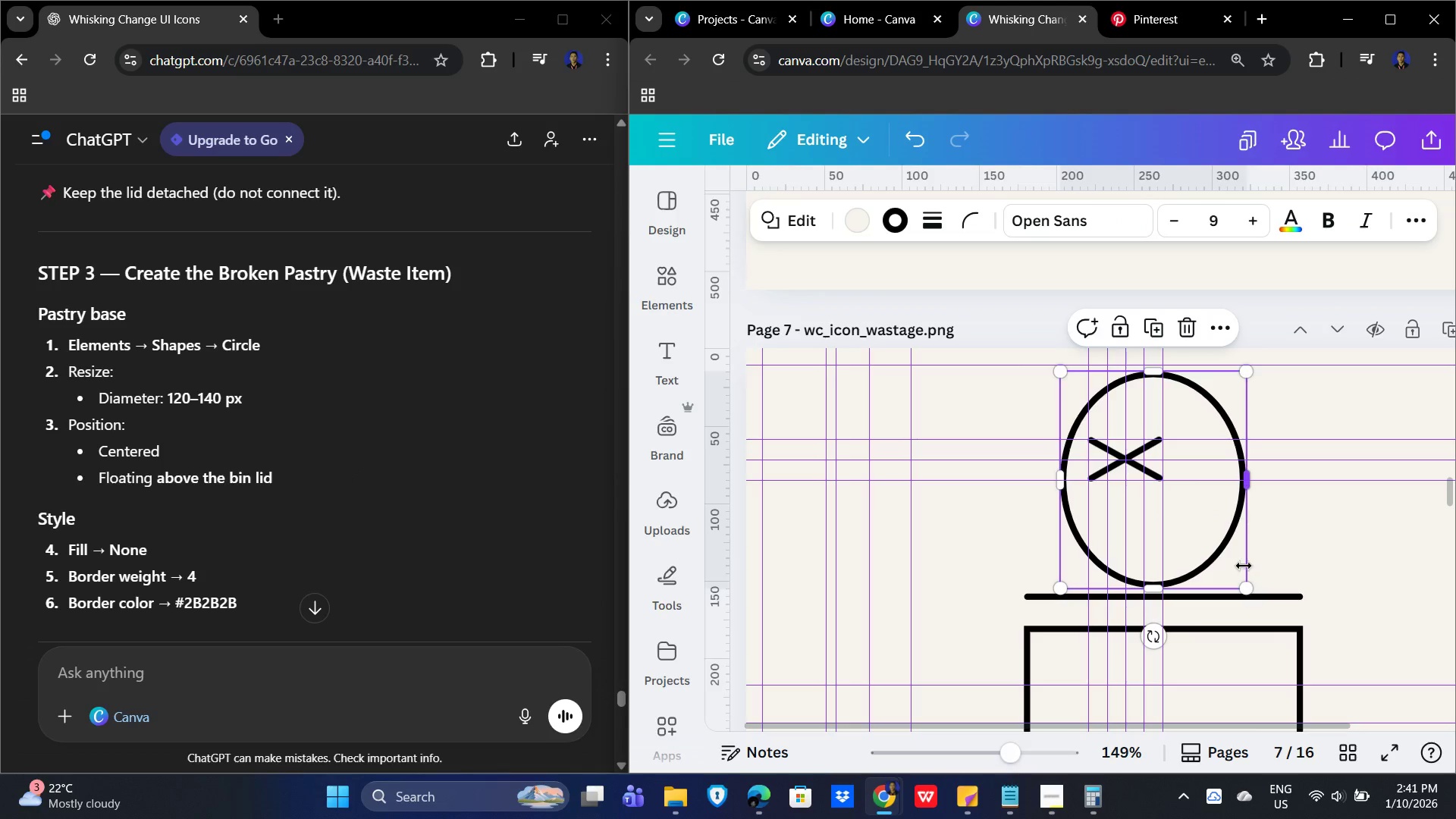 
hold_key(key=ControlLeft, duration=0.53)
 